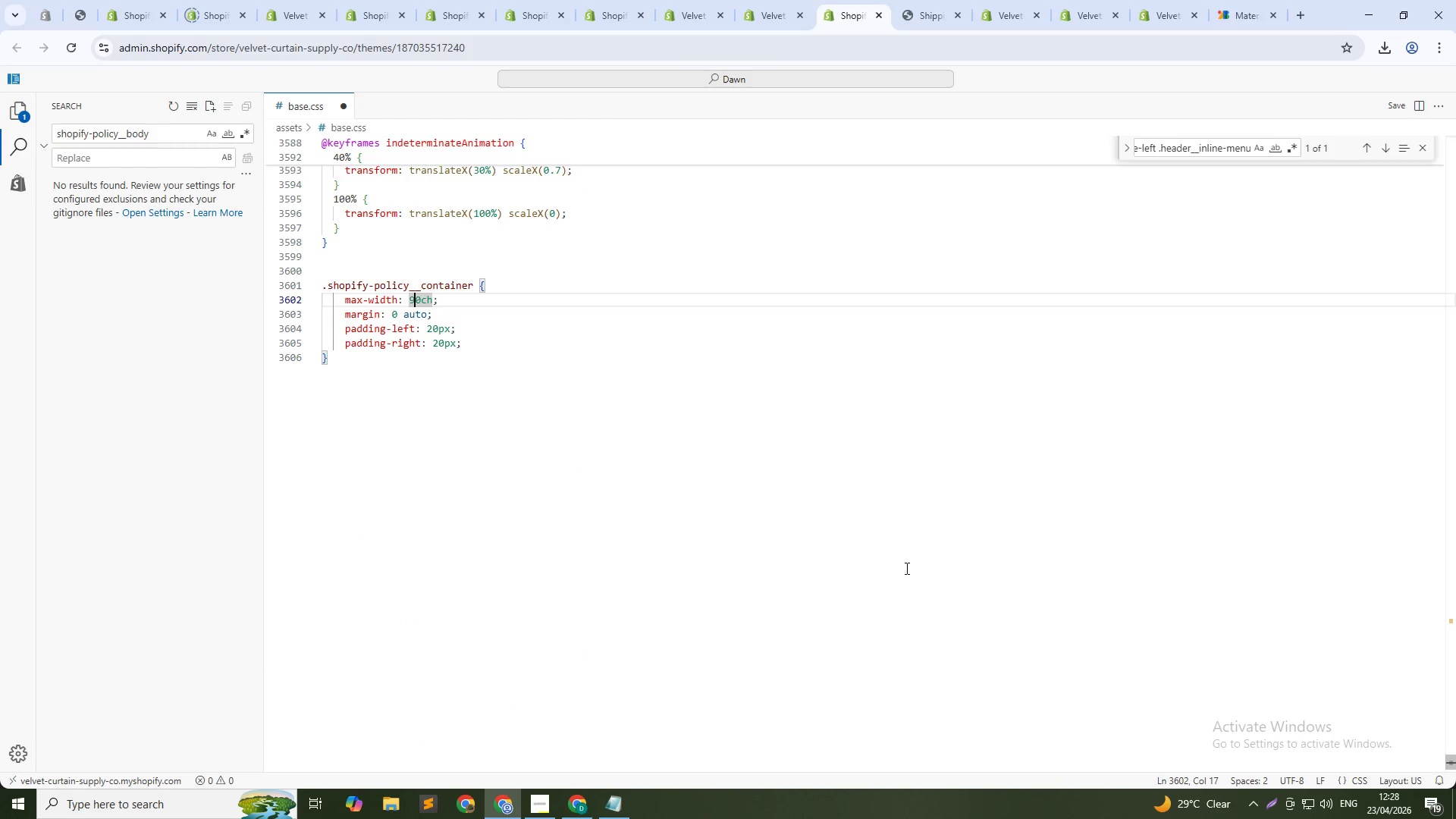 
key(ArrowRight)
 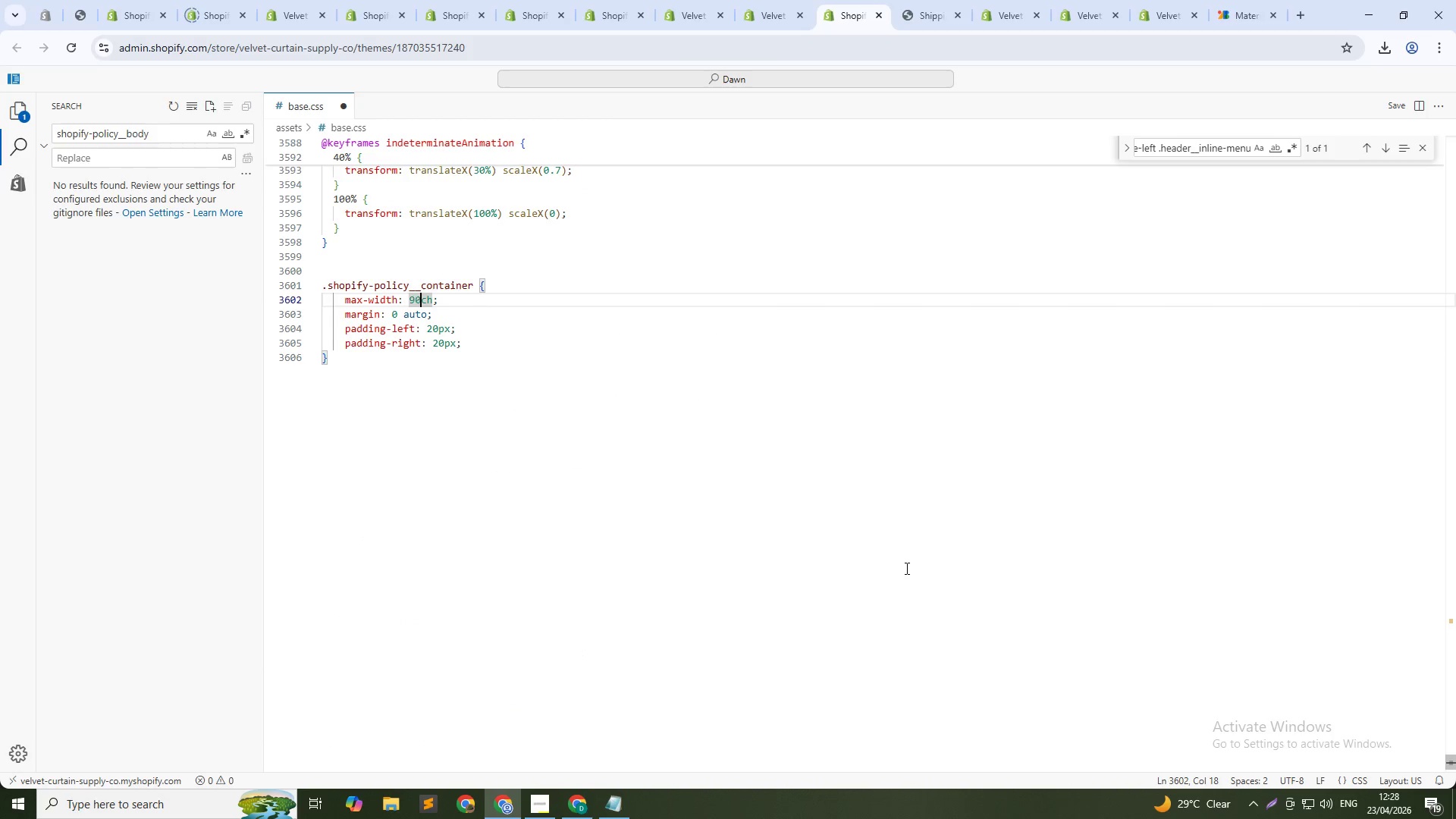 
key(ArrowRight)
 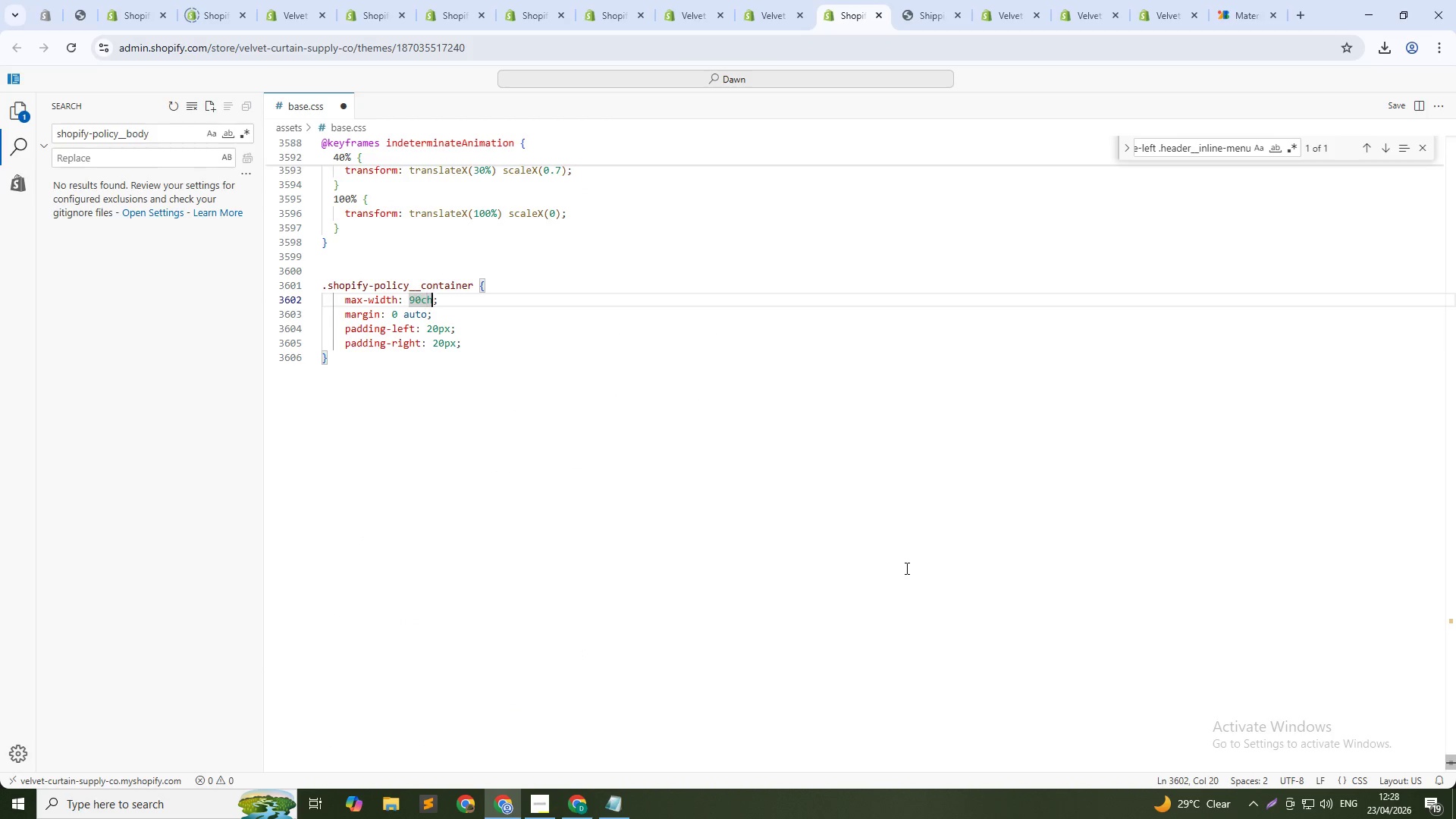 
key(ArrowRight)
 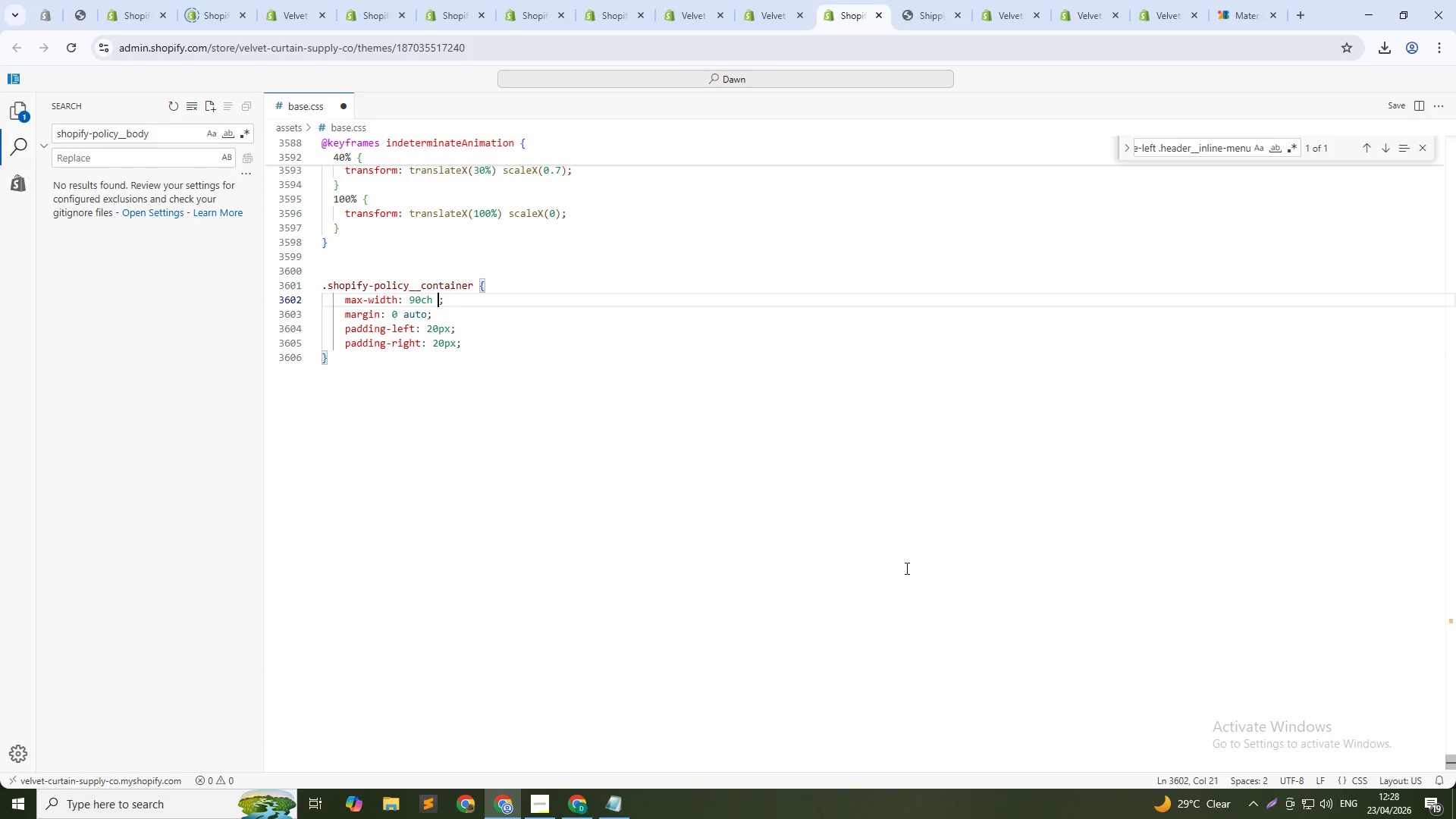 
type( !impor)
 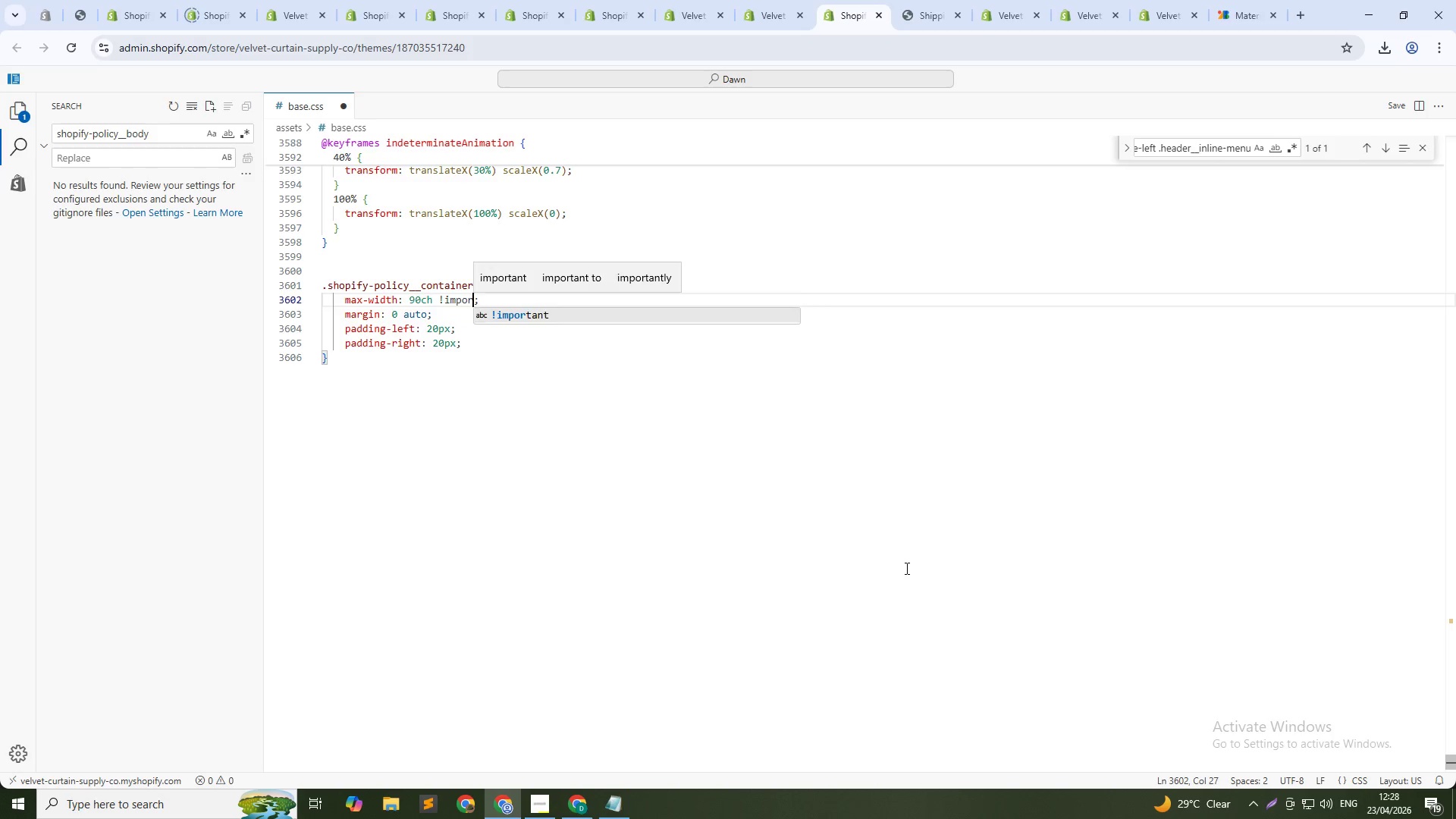 
key(Enter)
 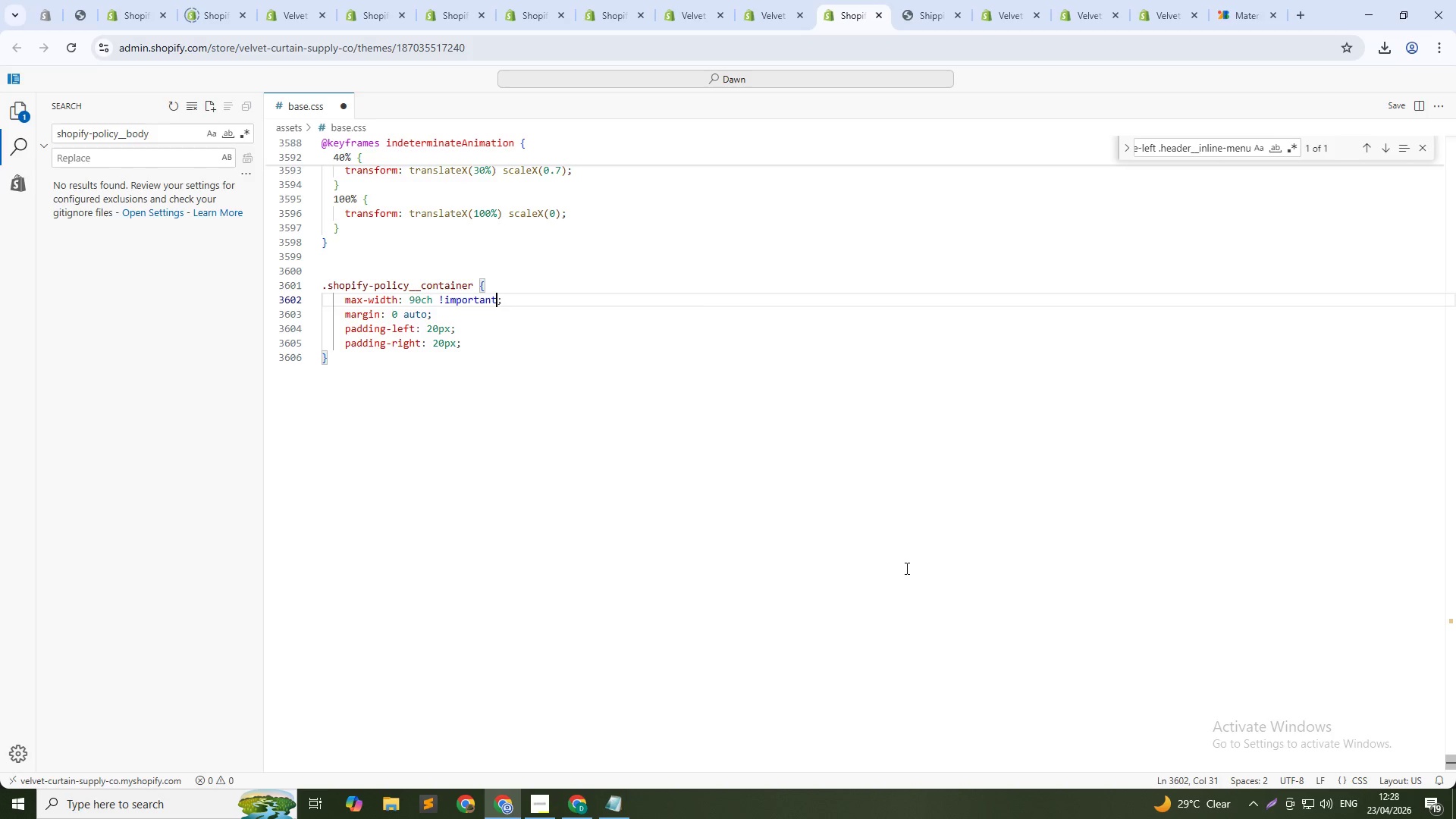 
hold_key(key=ControlLeft, duration=0.33)
 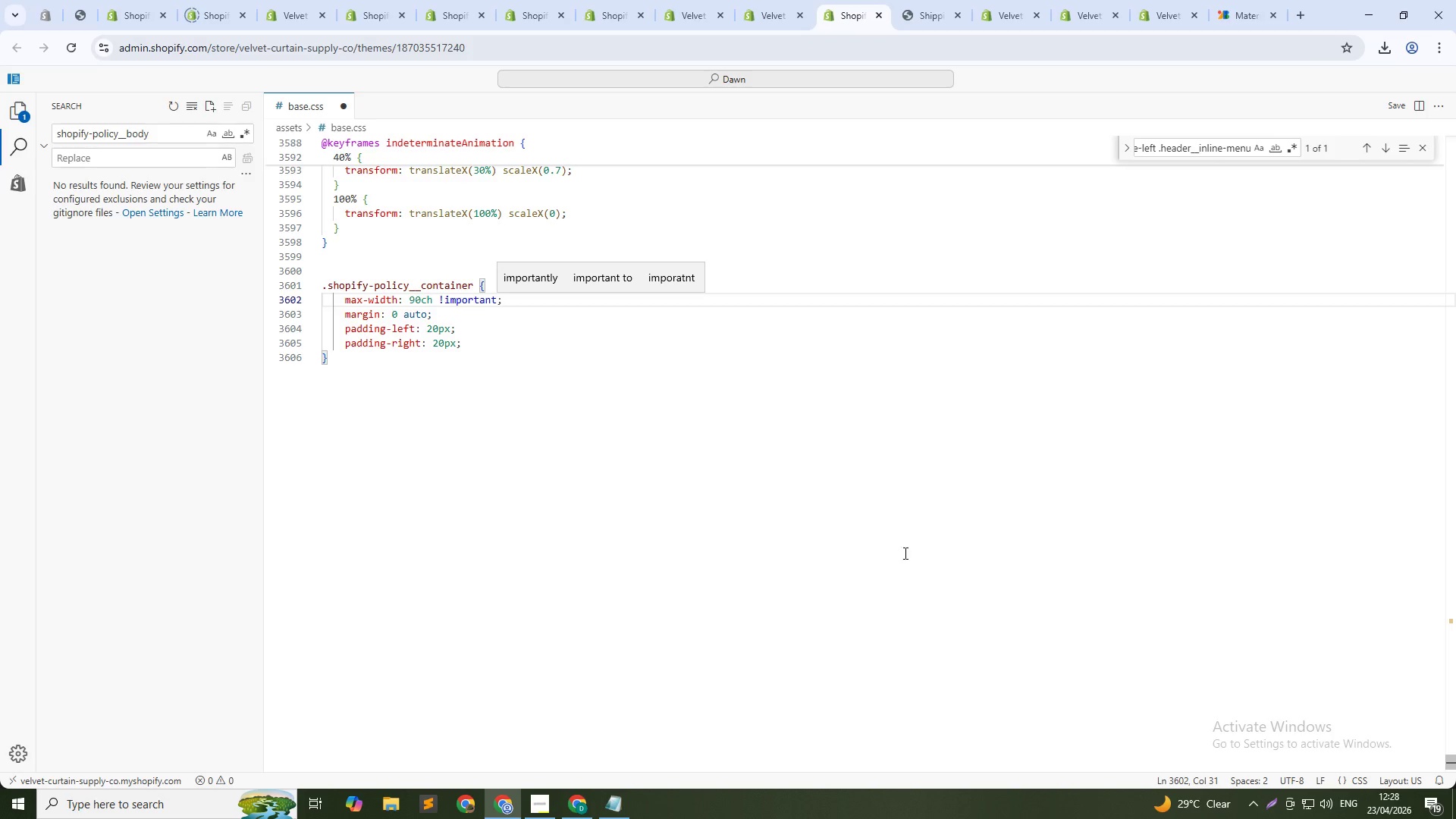 
key(Control+S)
 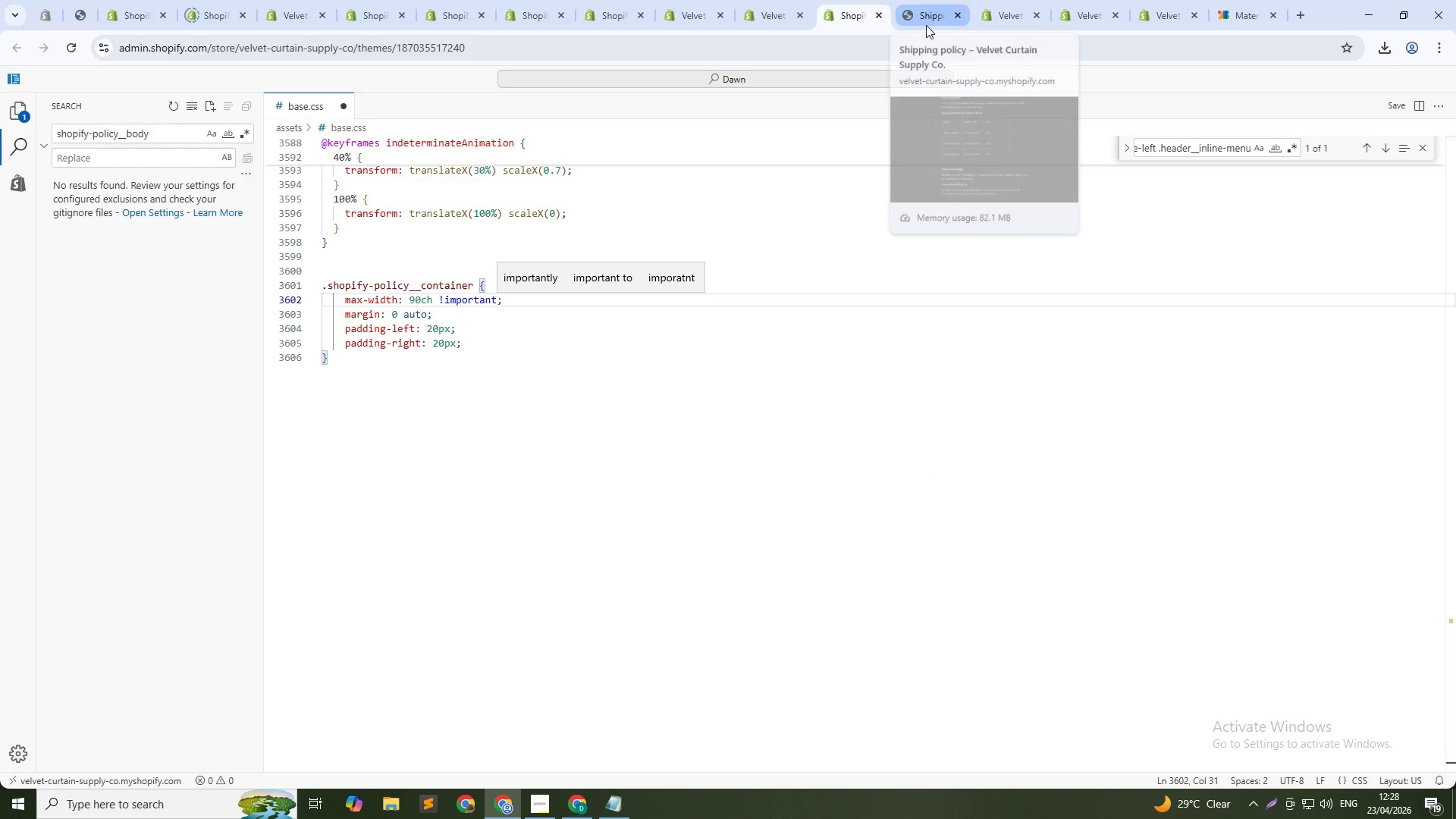 
left_click([926, 25])
 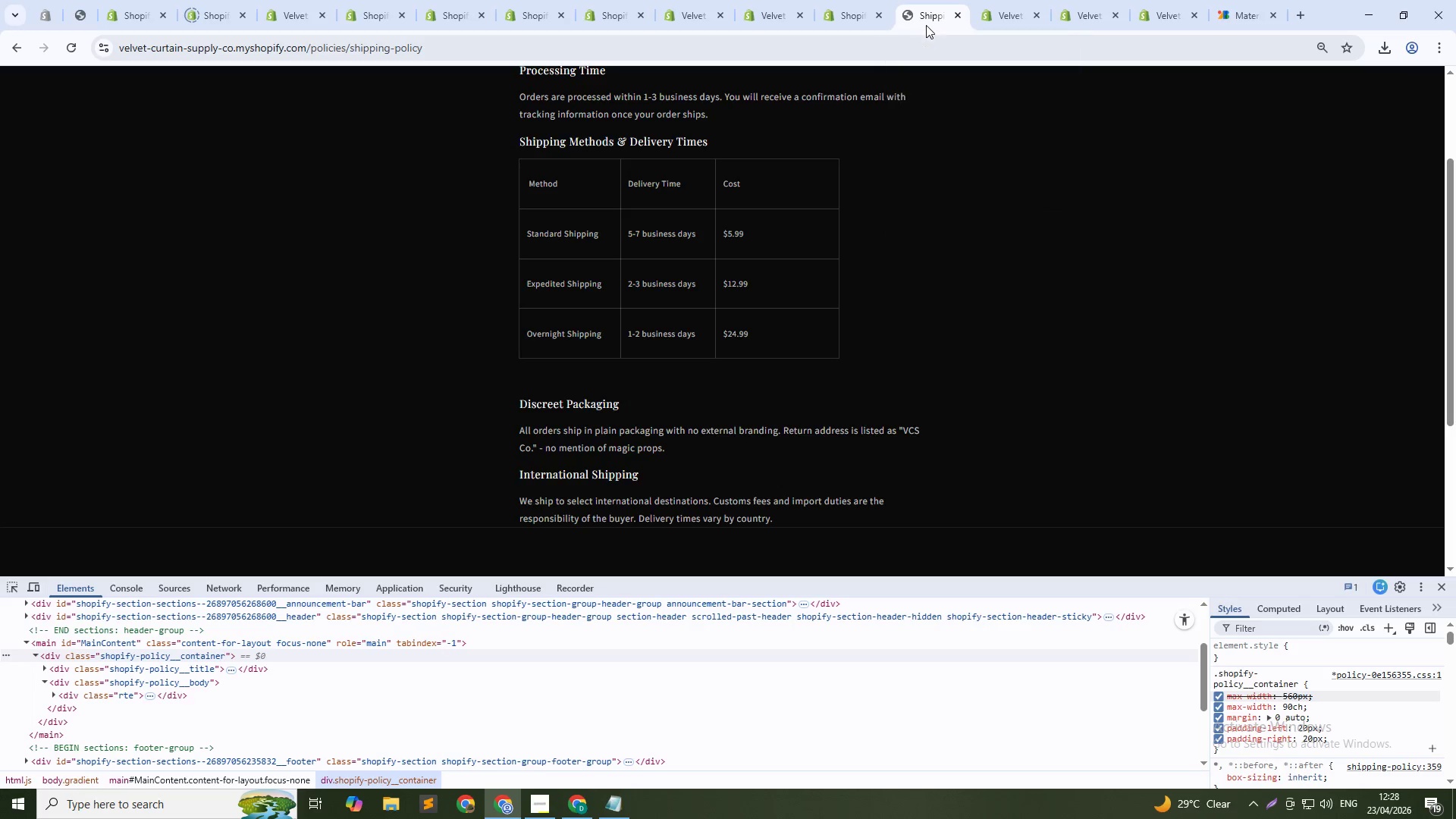 
key(Control+Shift+D)
 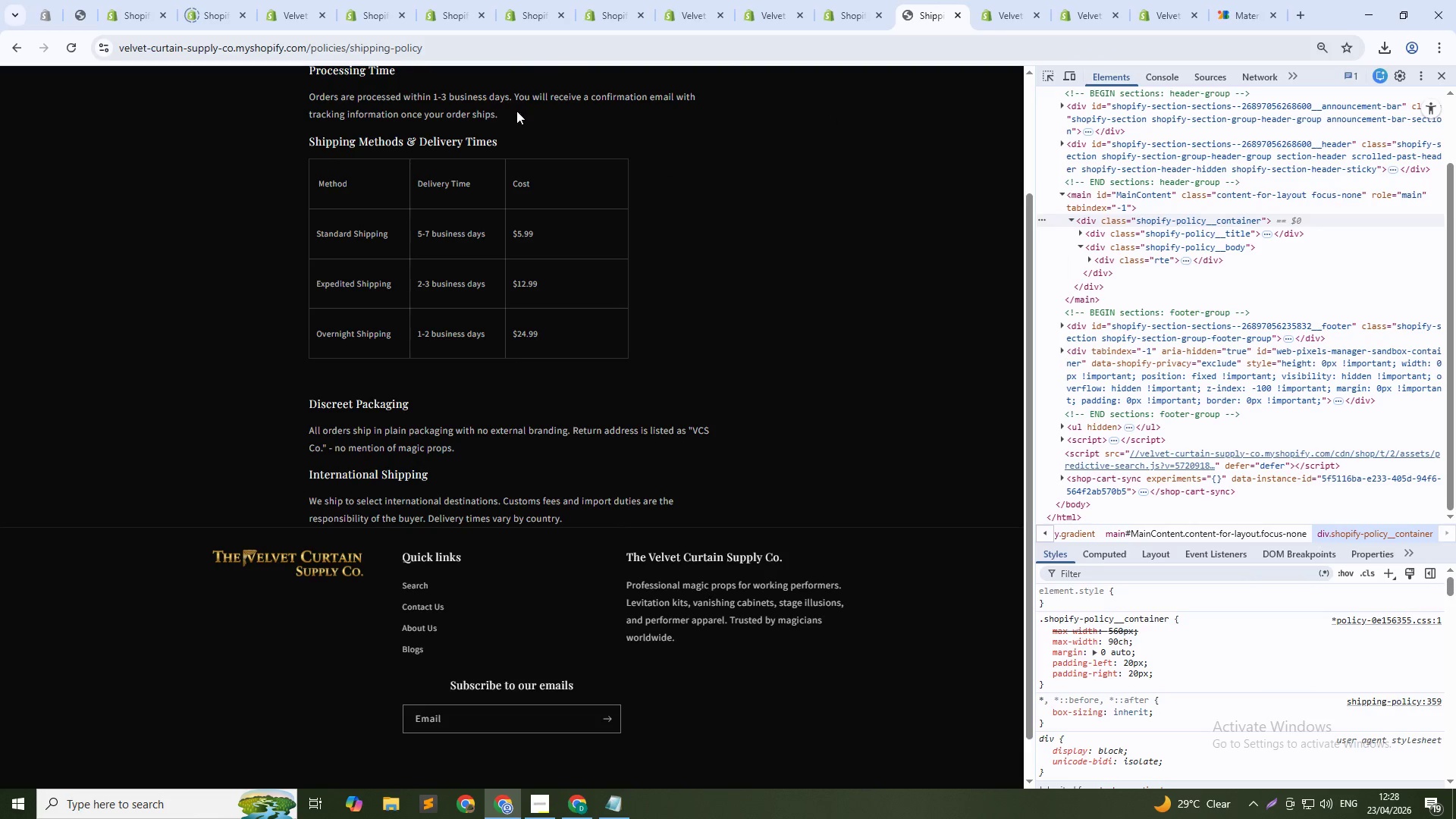 
left_click([488, 45])
 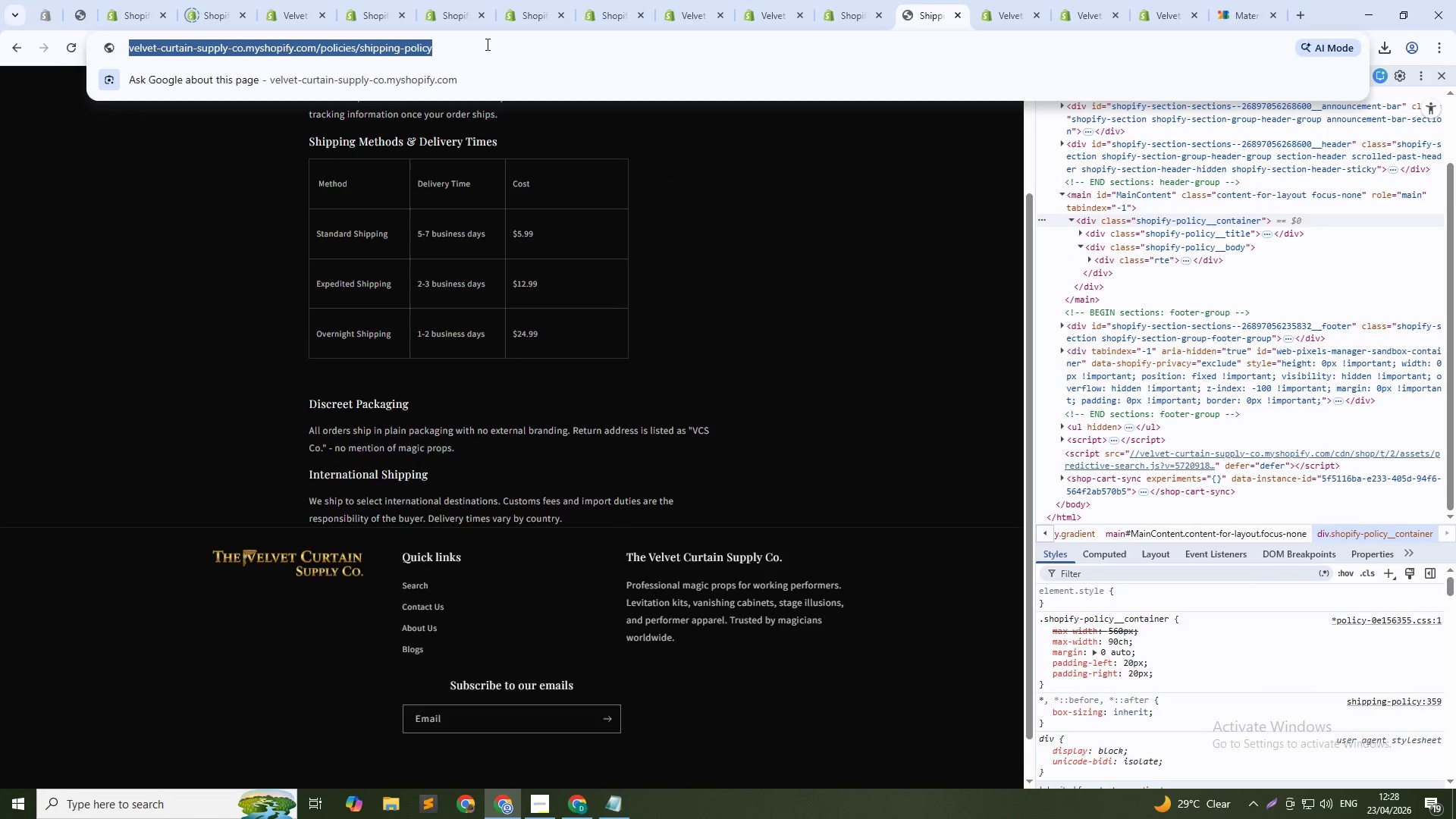 
key(NumpadEnter)
 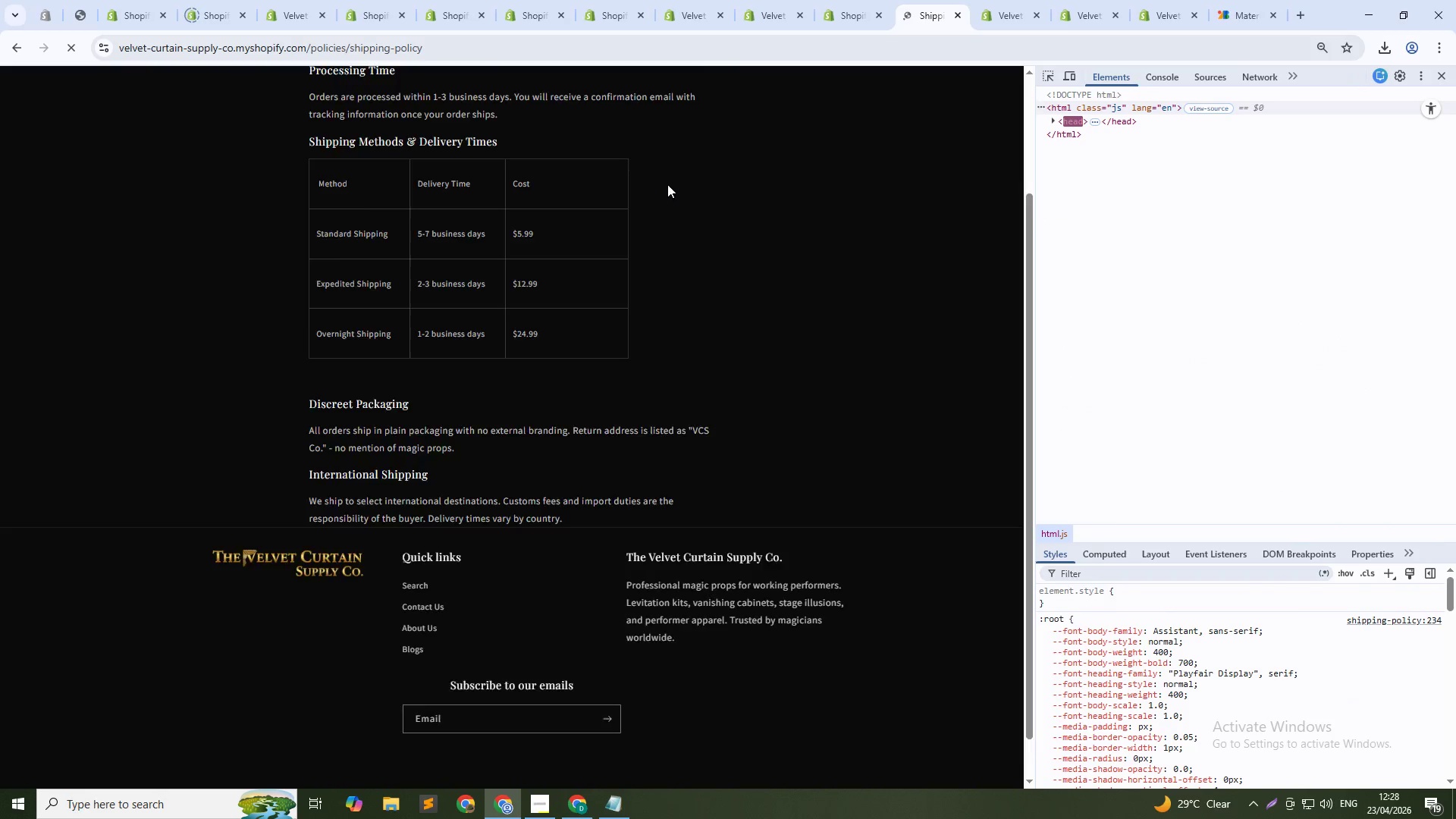 
scroll: coordinate [726, 352], scroll_direction: none, amount: 0.0
 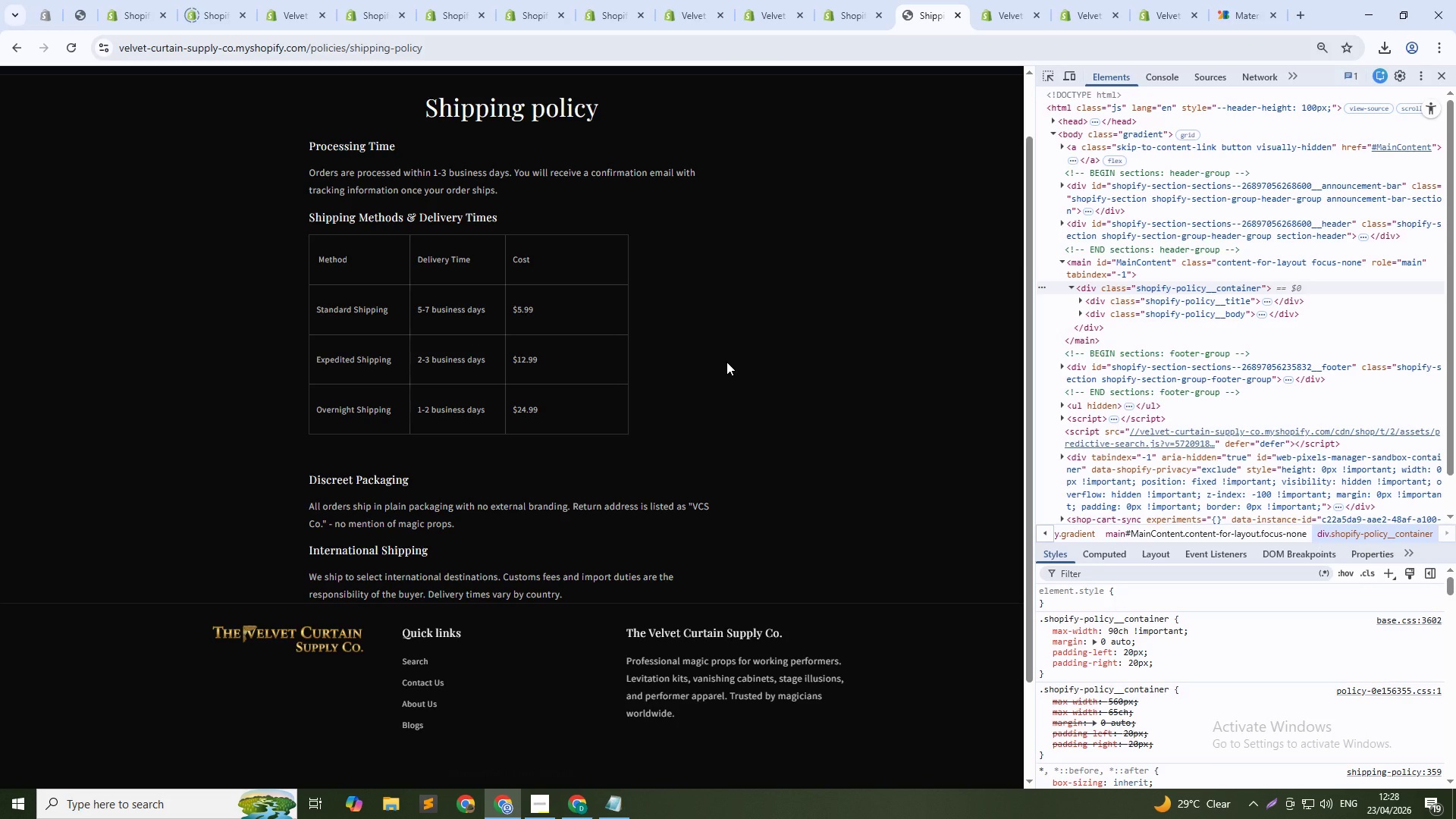 
scroll: coordinate [487, 734], scroll_direction: down, amount: 5.0
 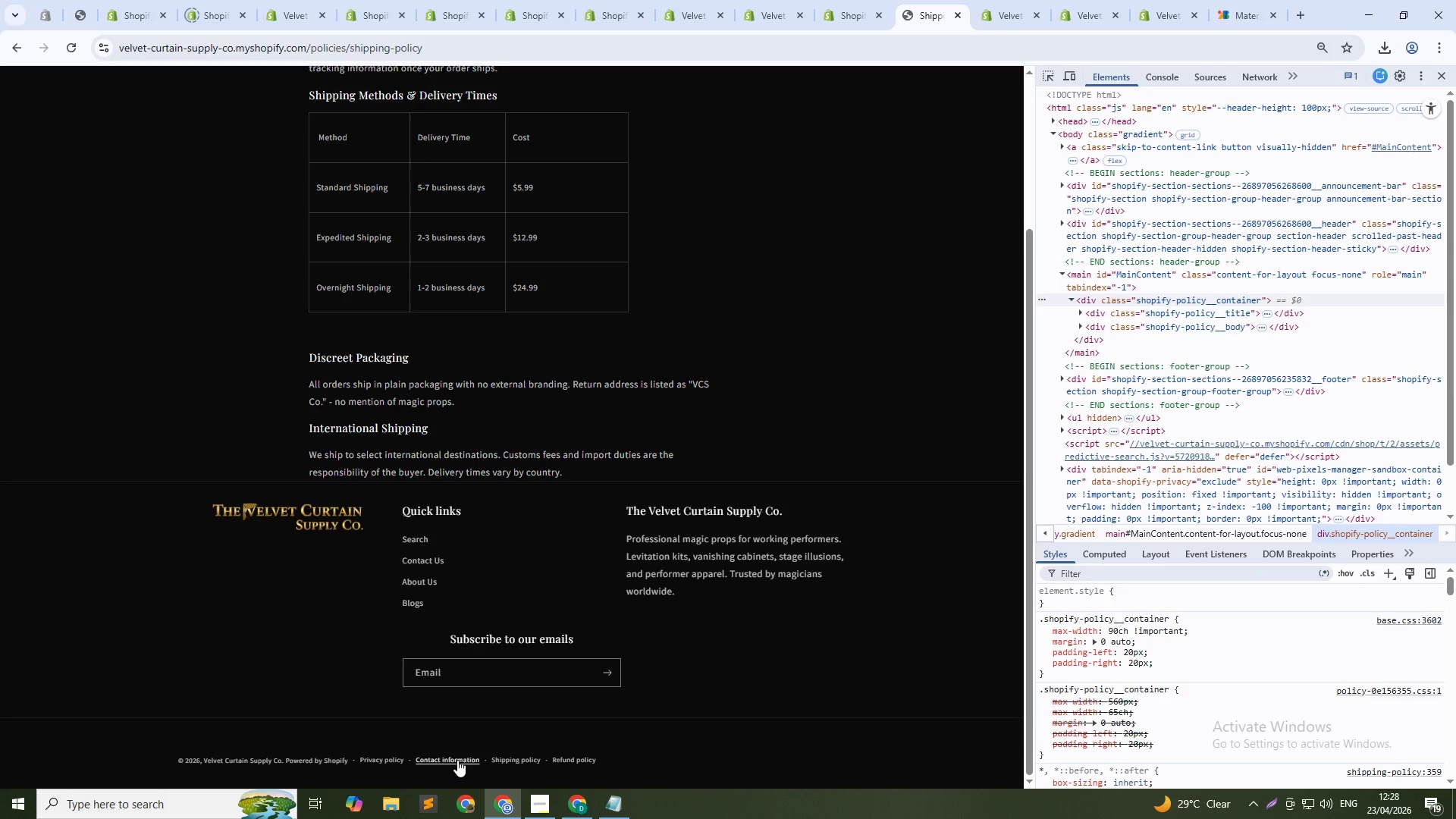 
left_click([457, 759])
 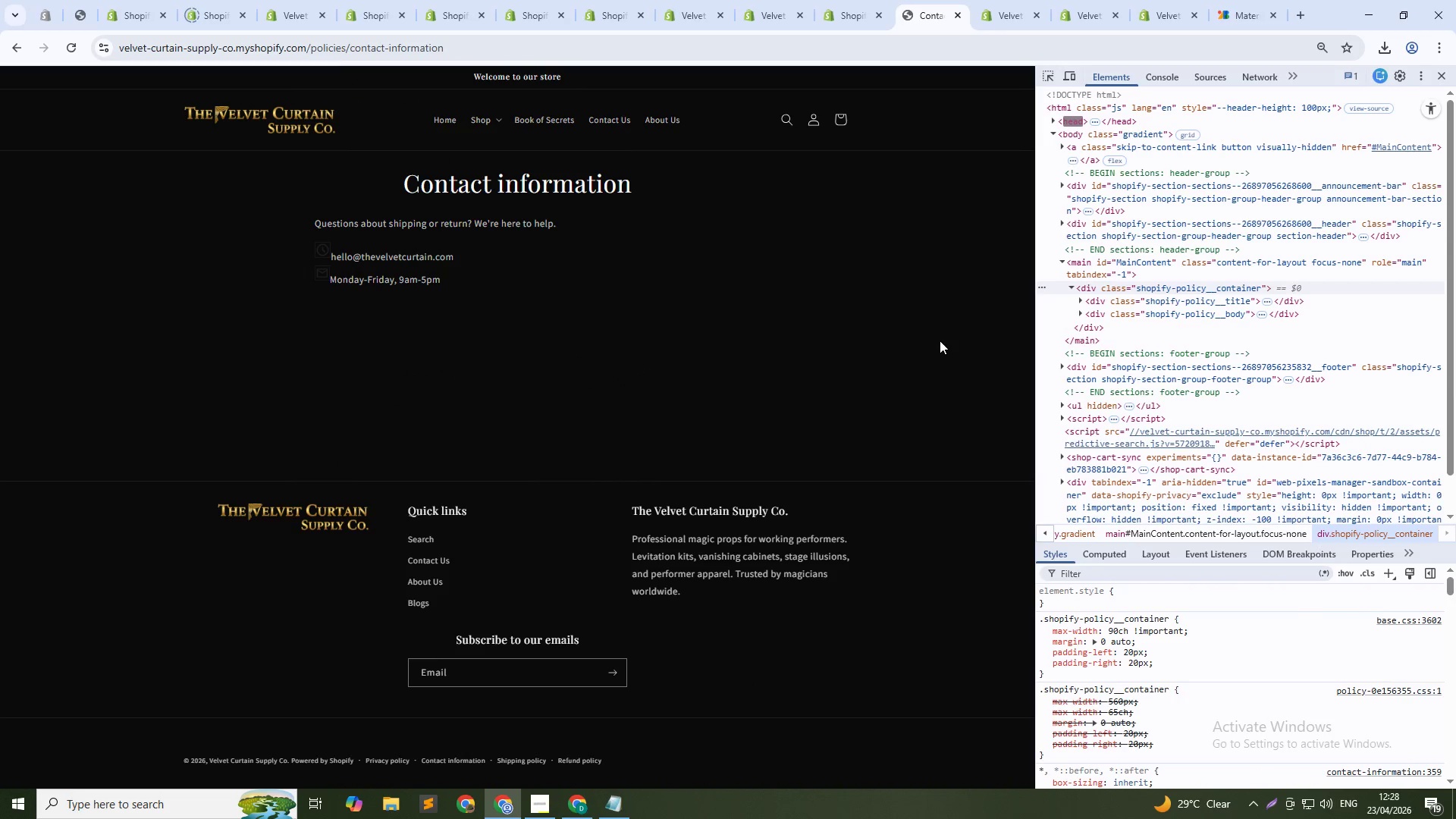 
wait(10.03)
 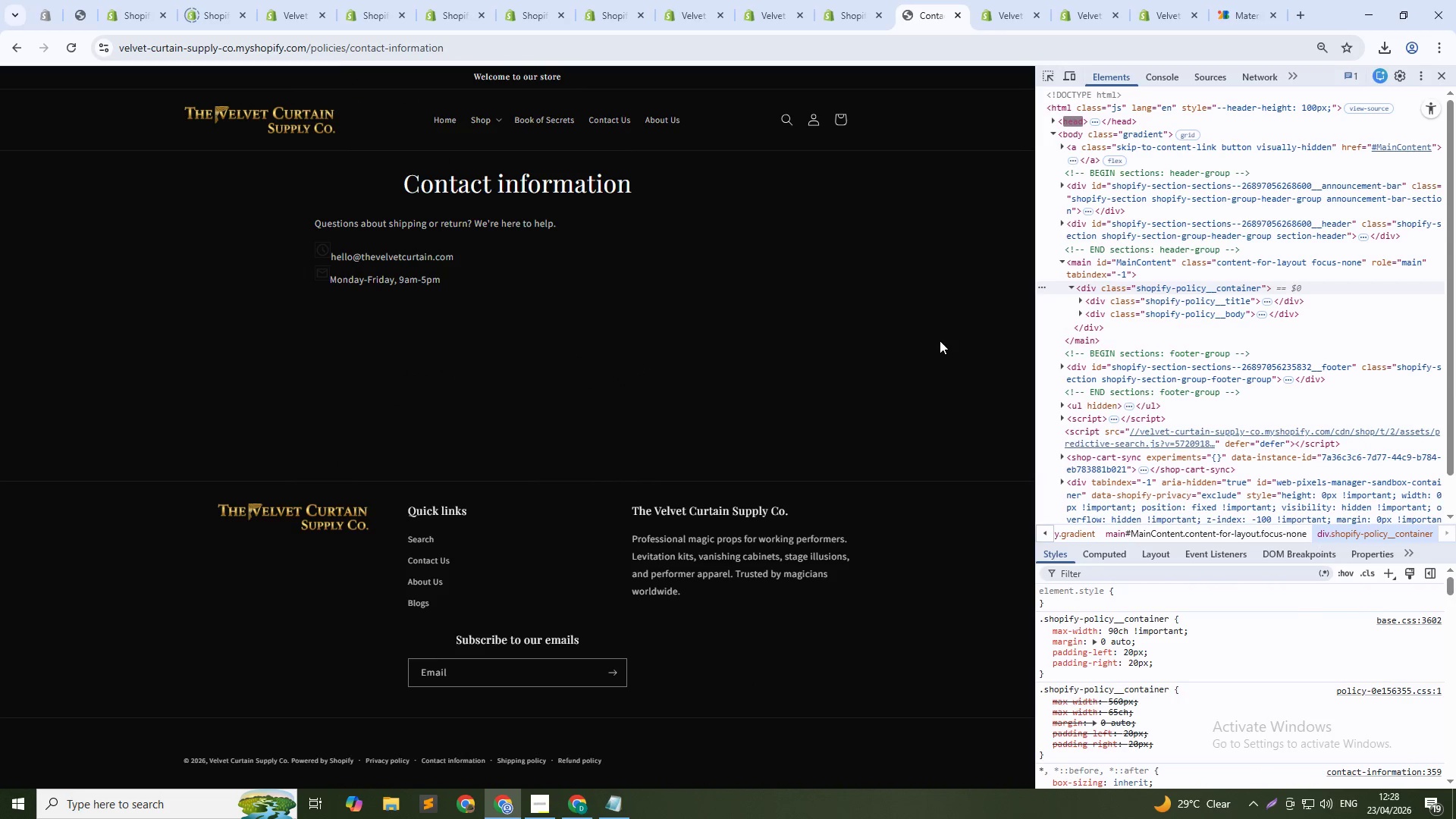 
left_click([327, 256])
 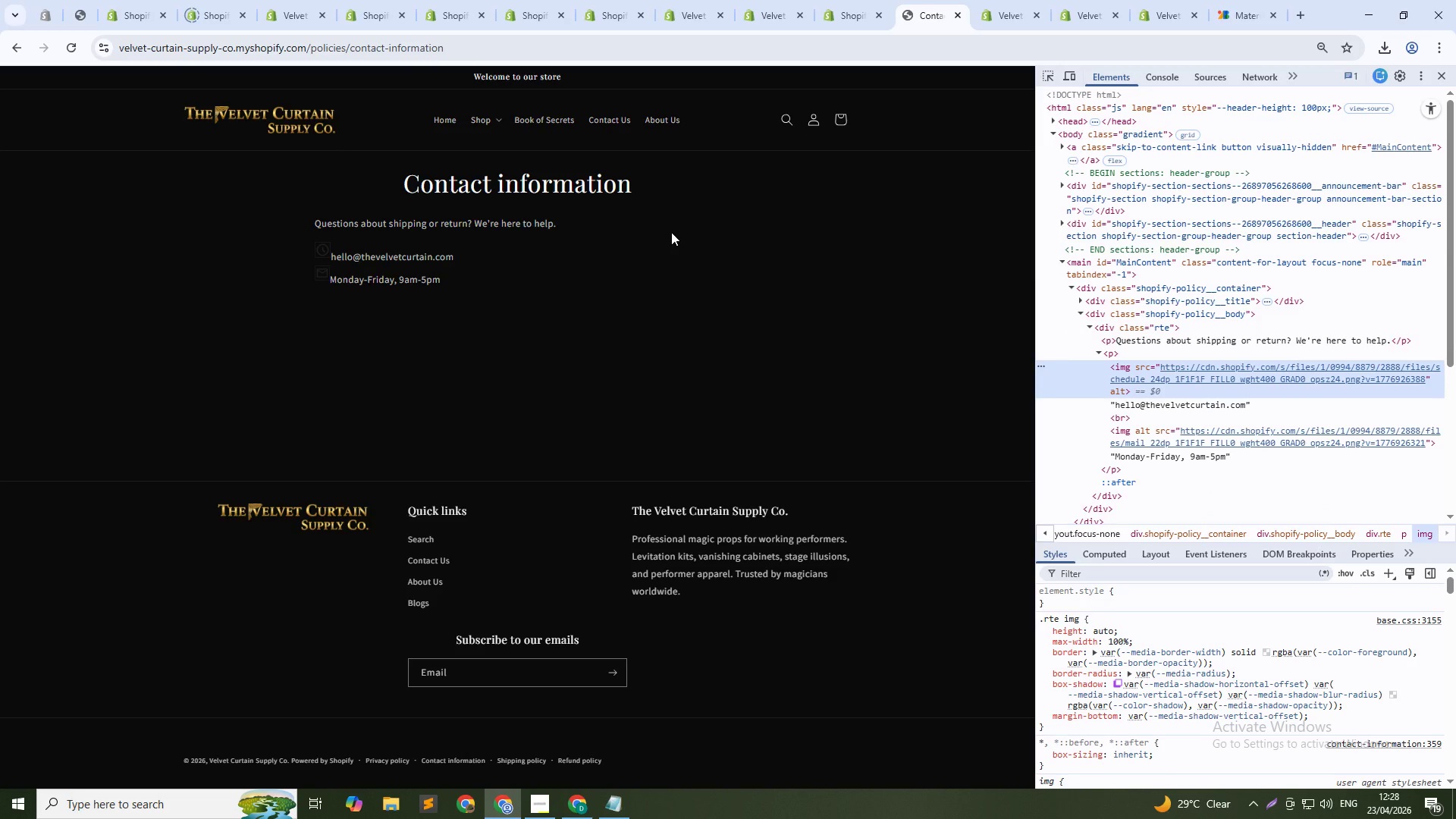 
wait(5.94)
 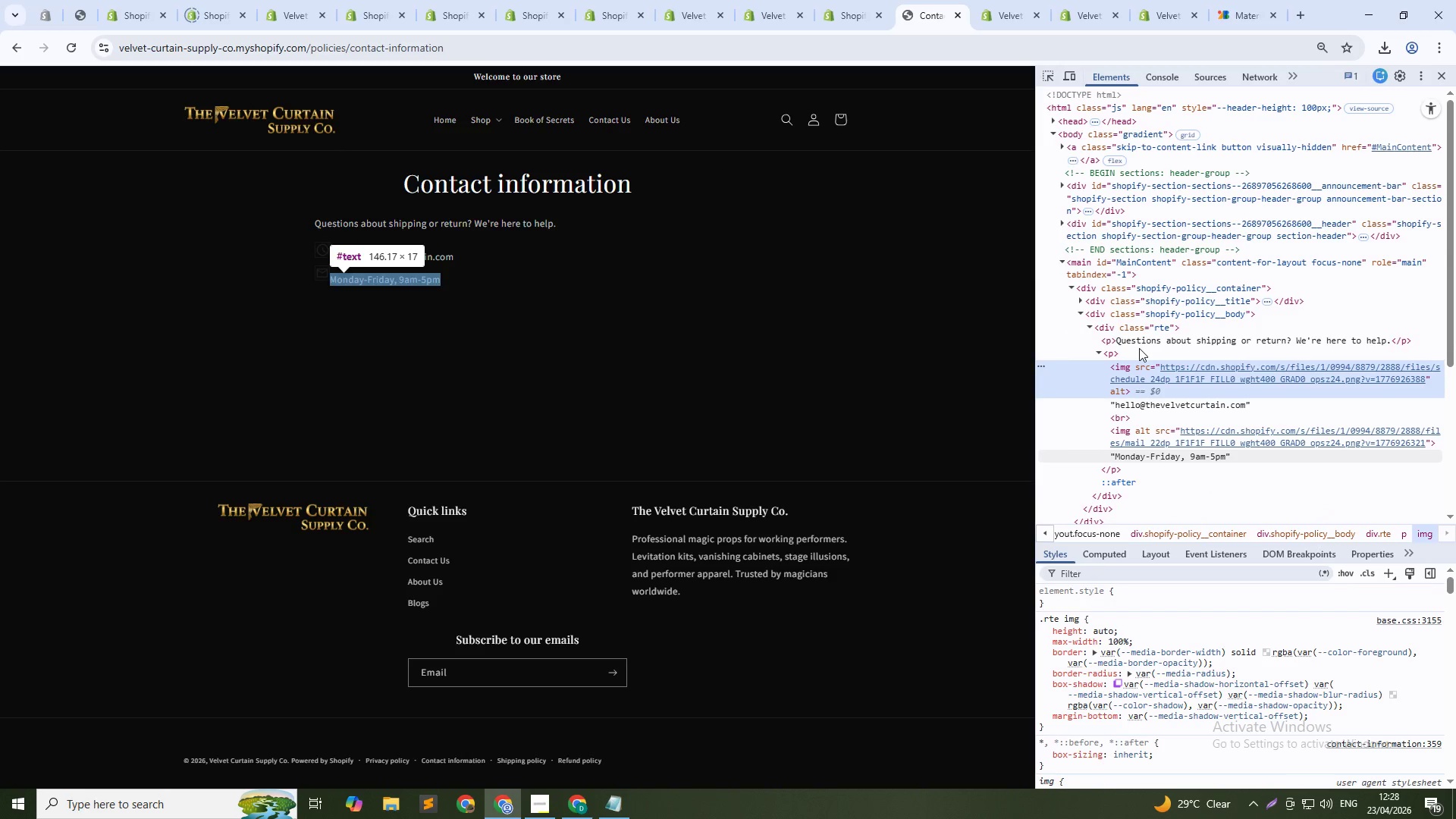 
left_click([1116, 350])
 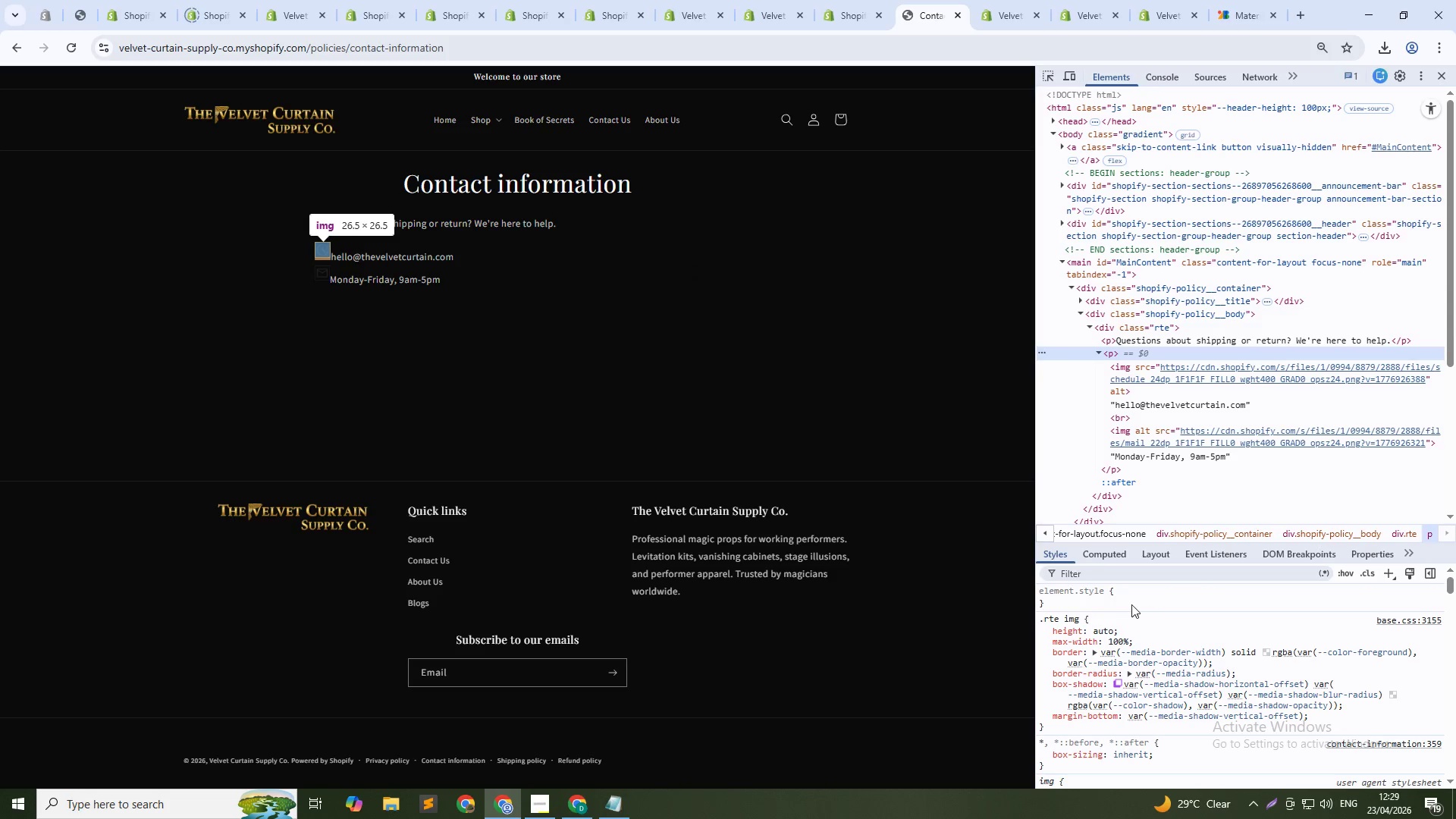 
left_click([1126, 593])
 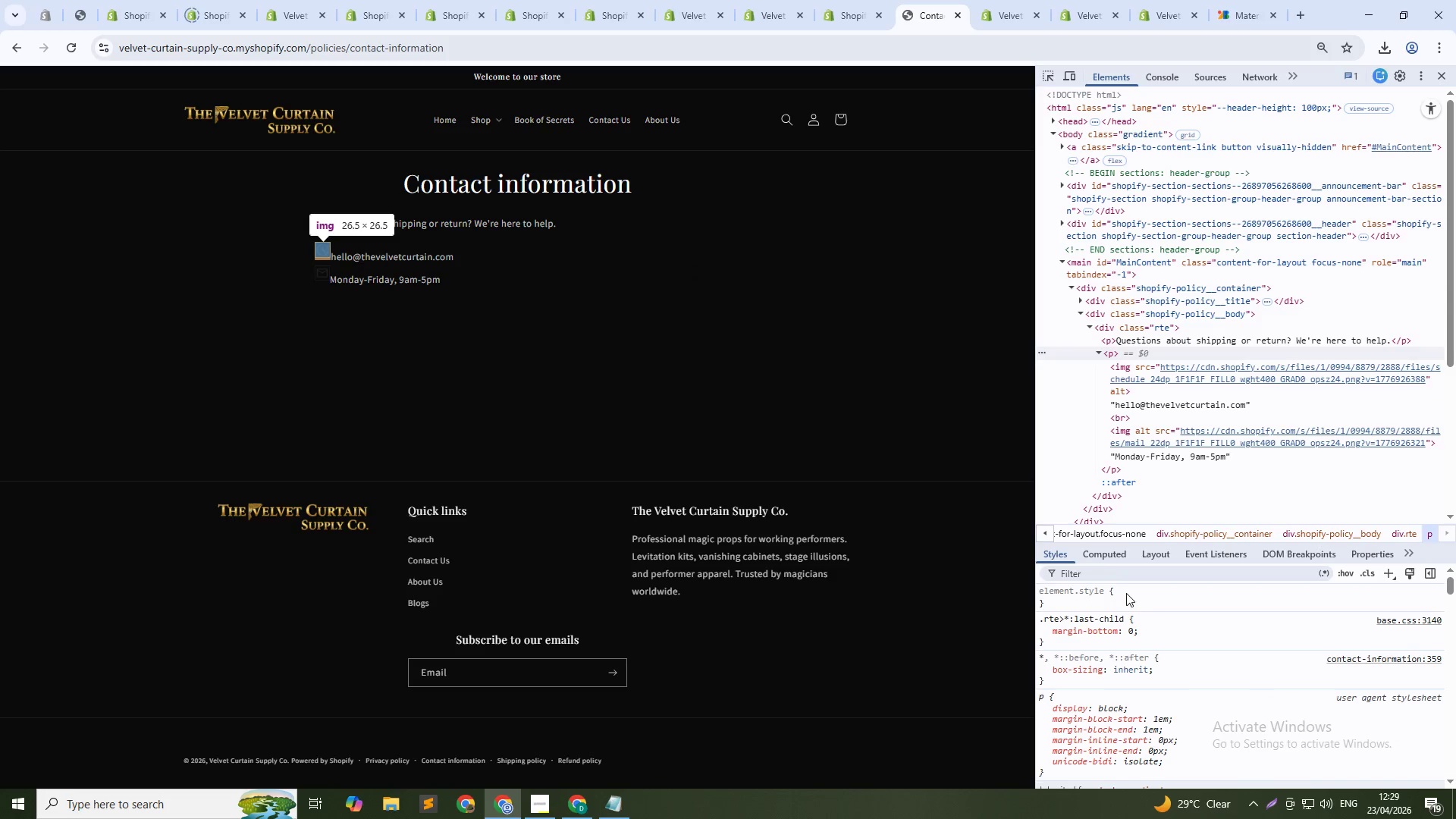 
key(D)
 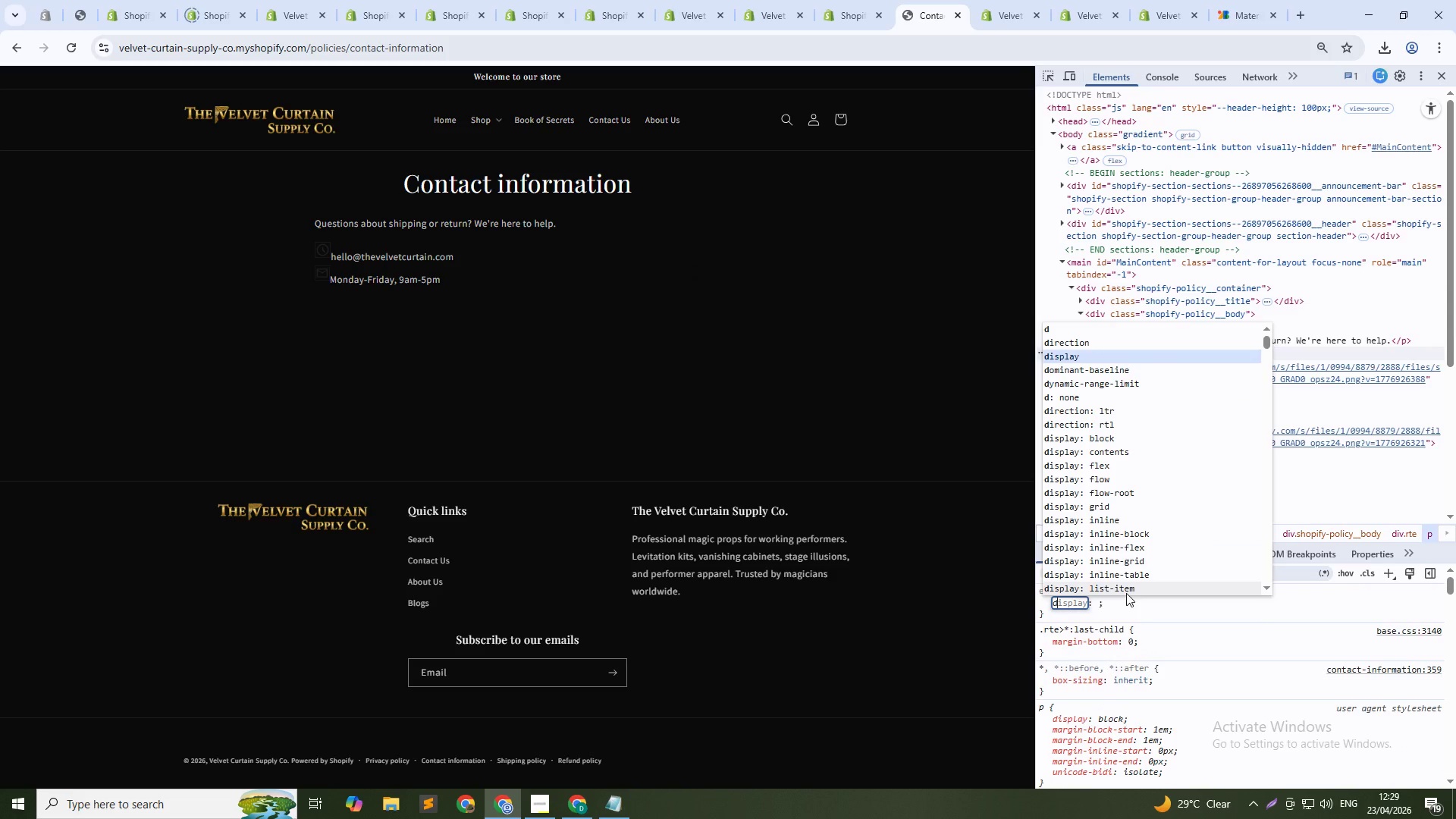 
key(Enter)
 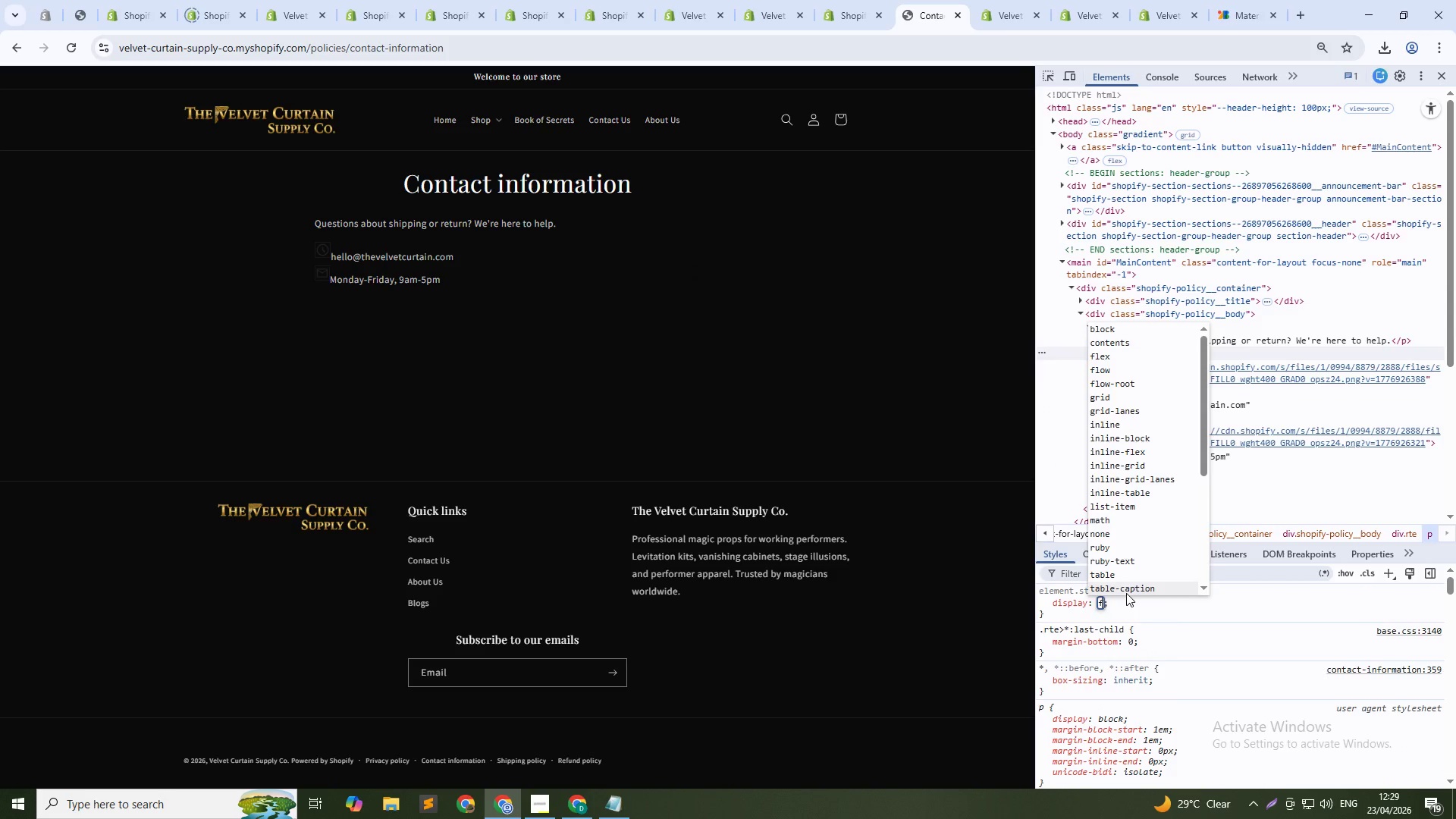 
type(fl)
 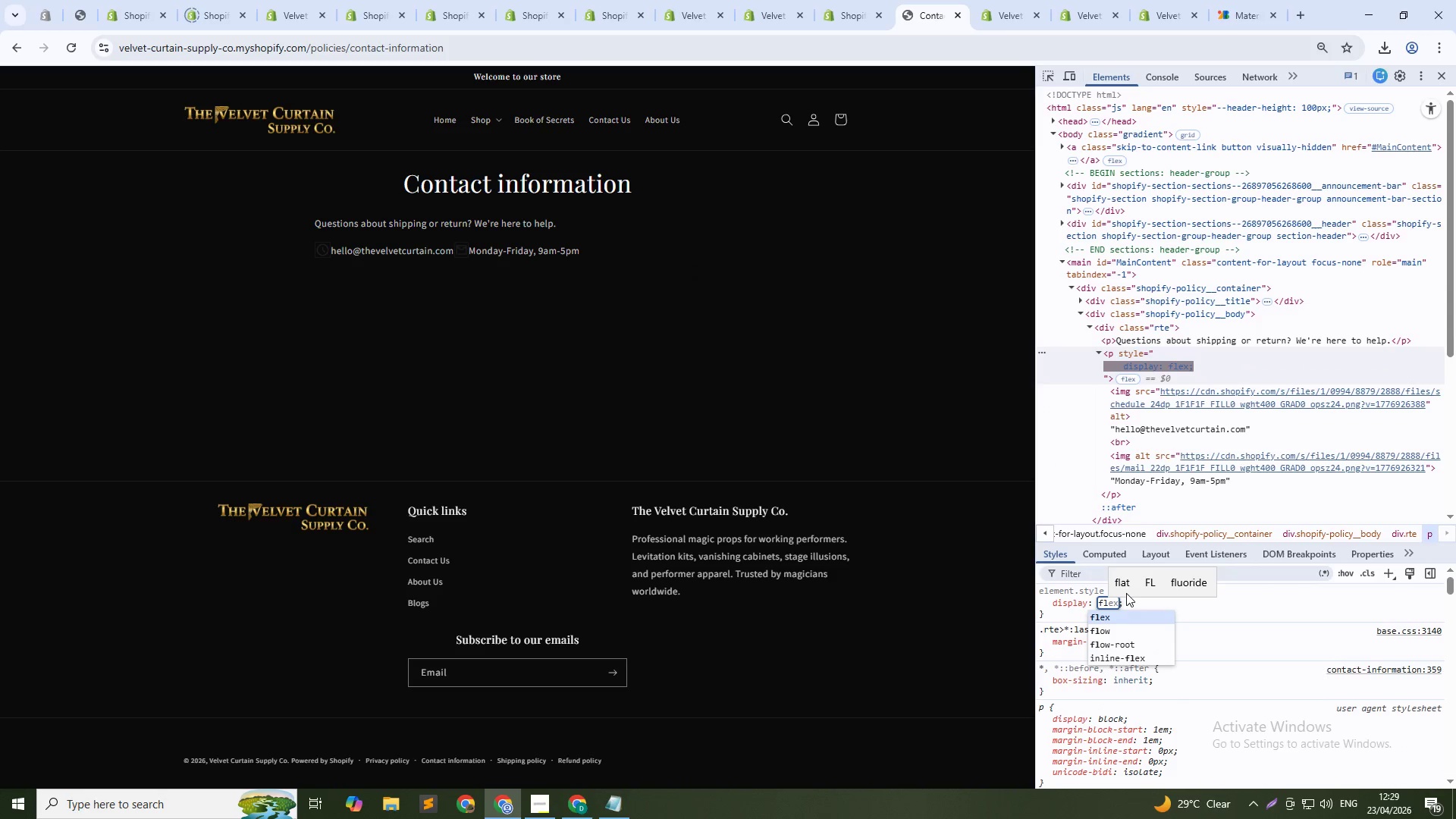 
key(Enter)
 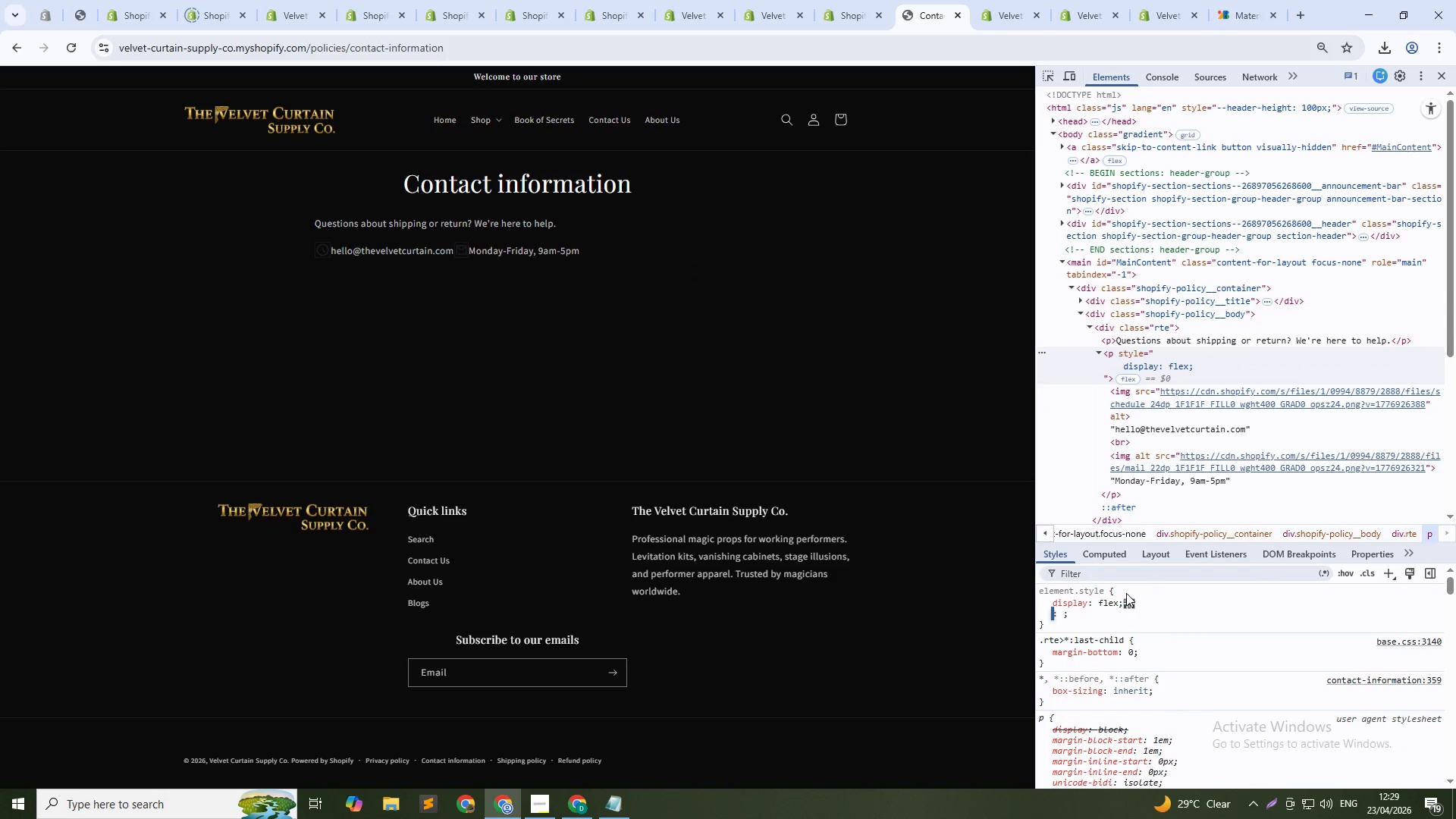 
type(fle)
 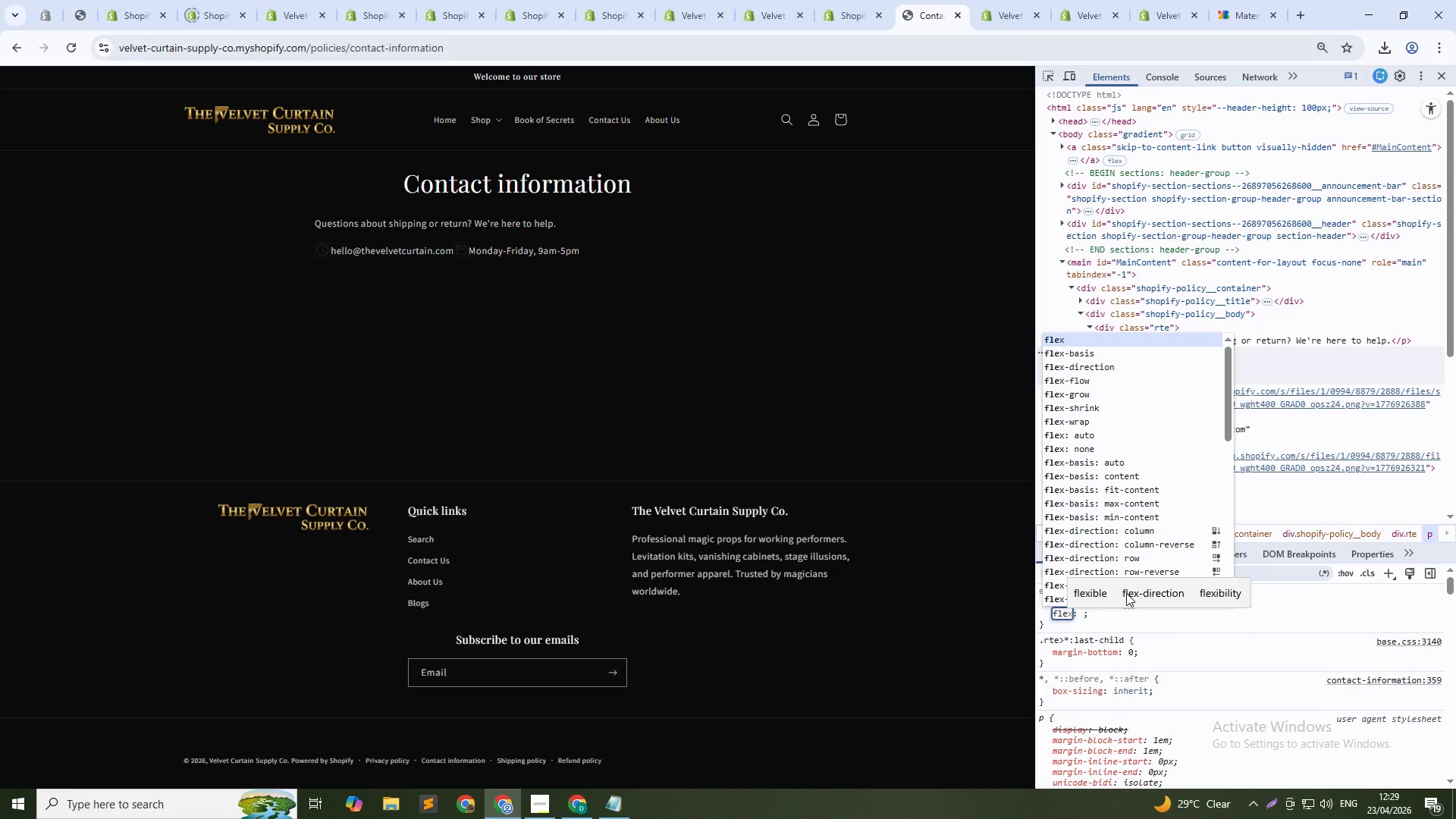 
key(ArrowDown)
 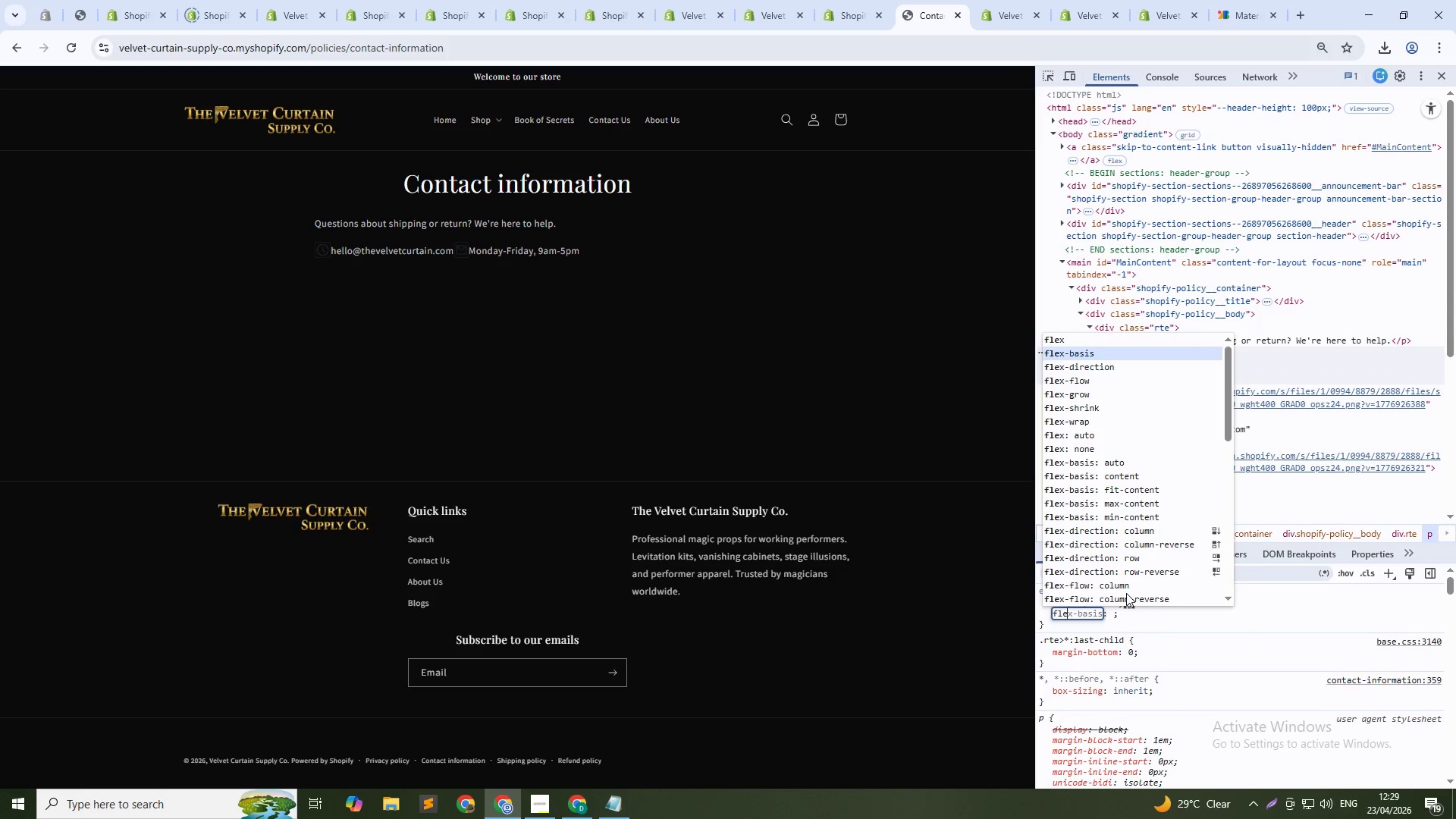 
key(ArrowDown)
 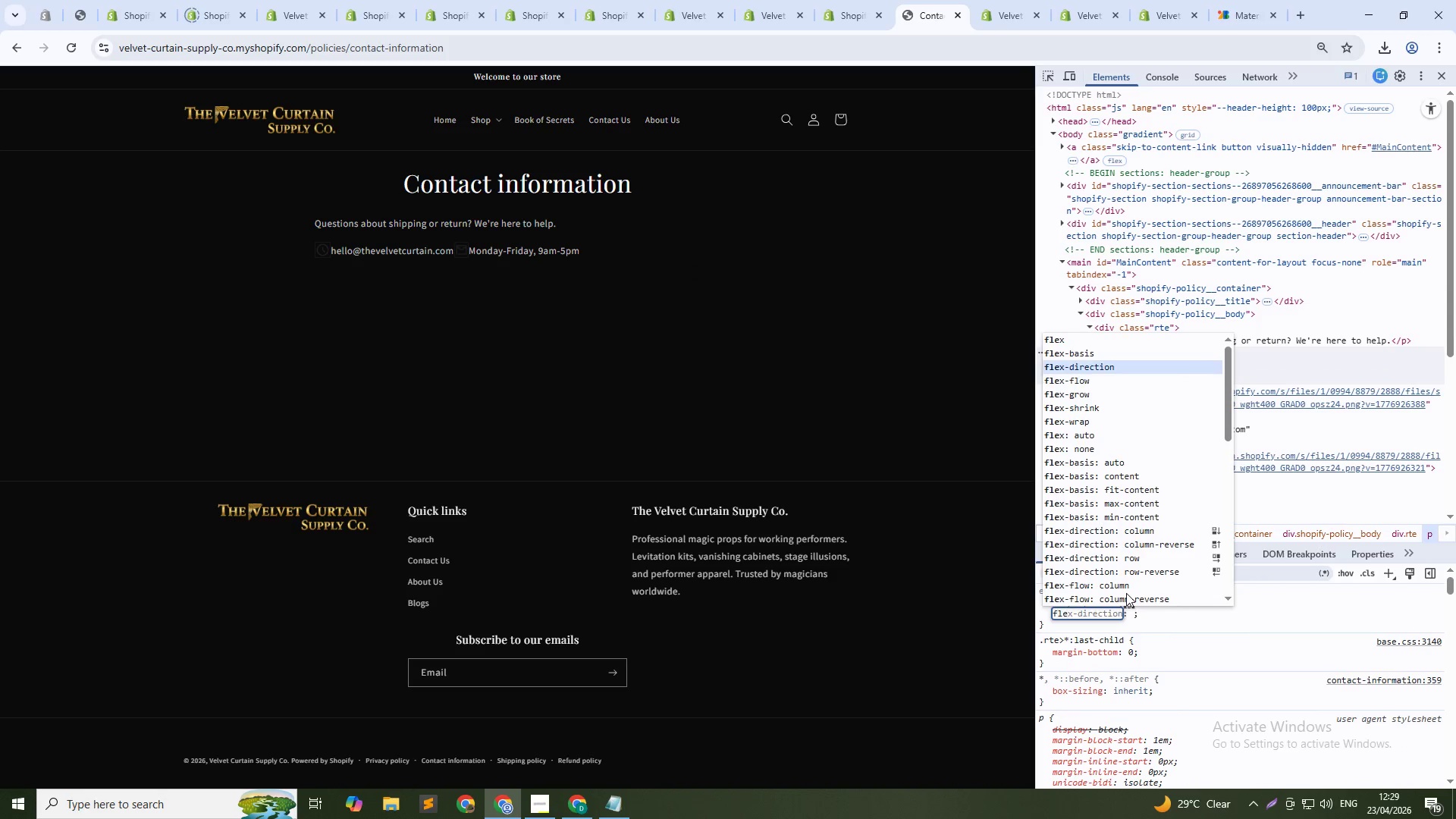 
key(Enter)
 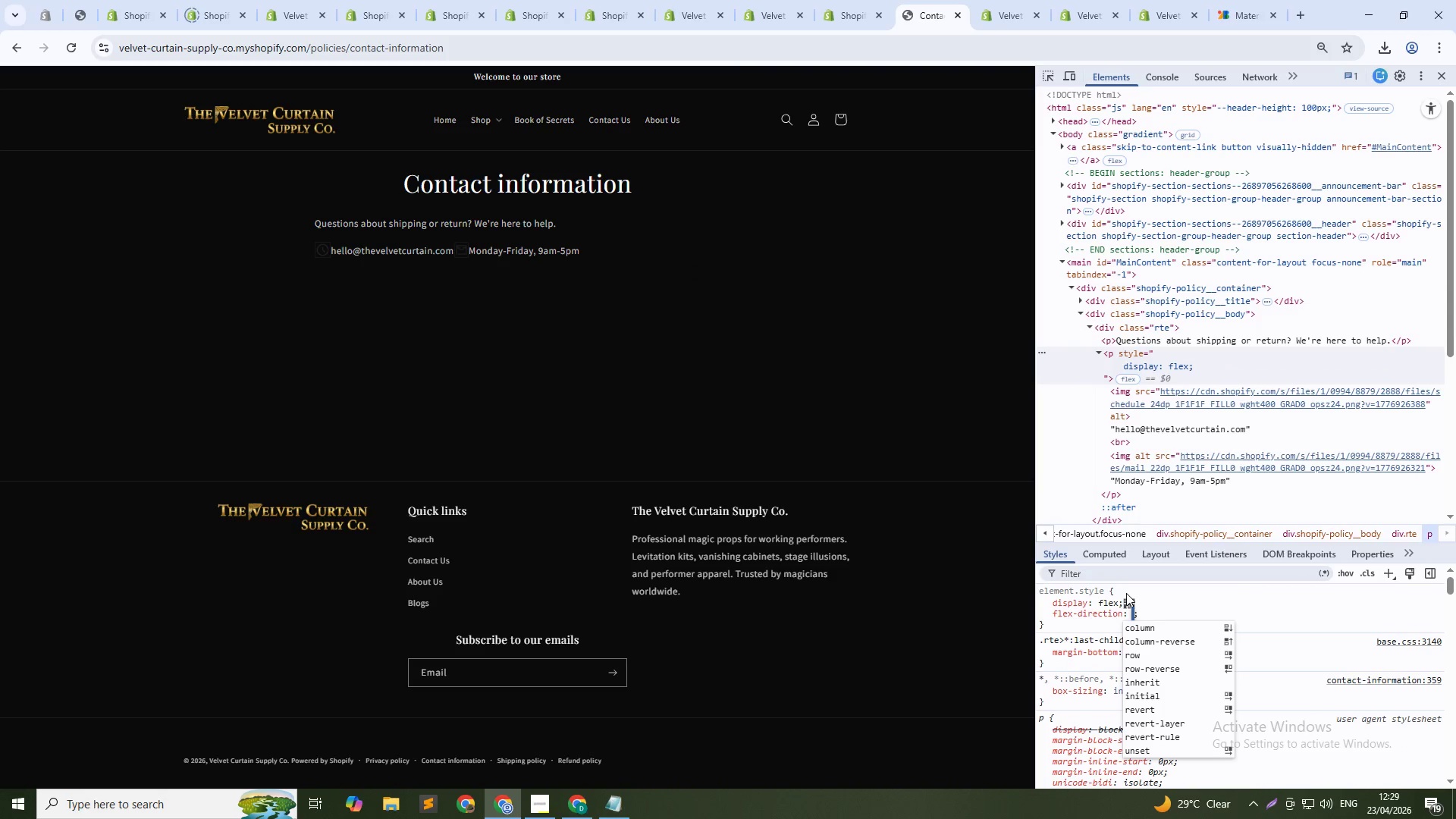 
key(ArrowDown)
 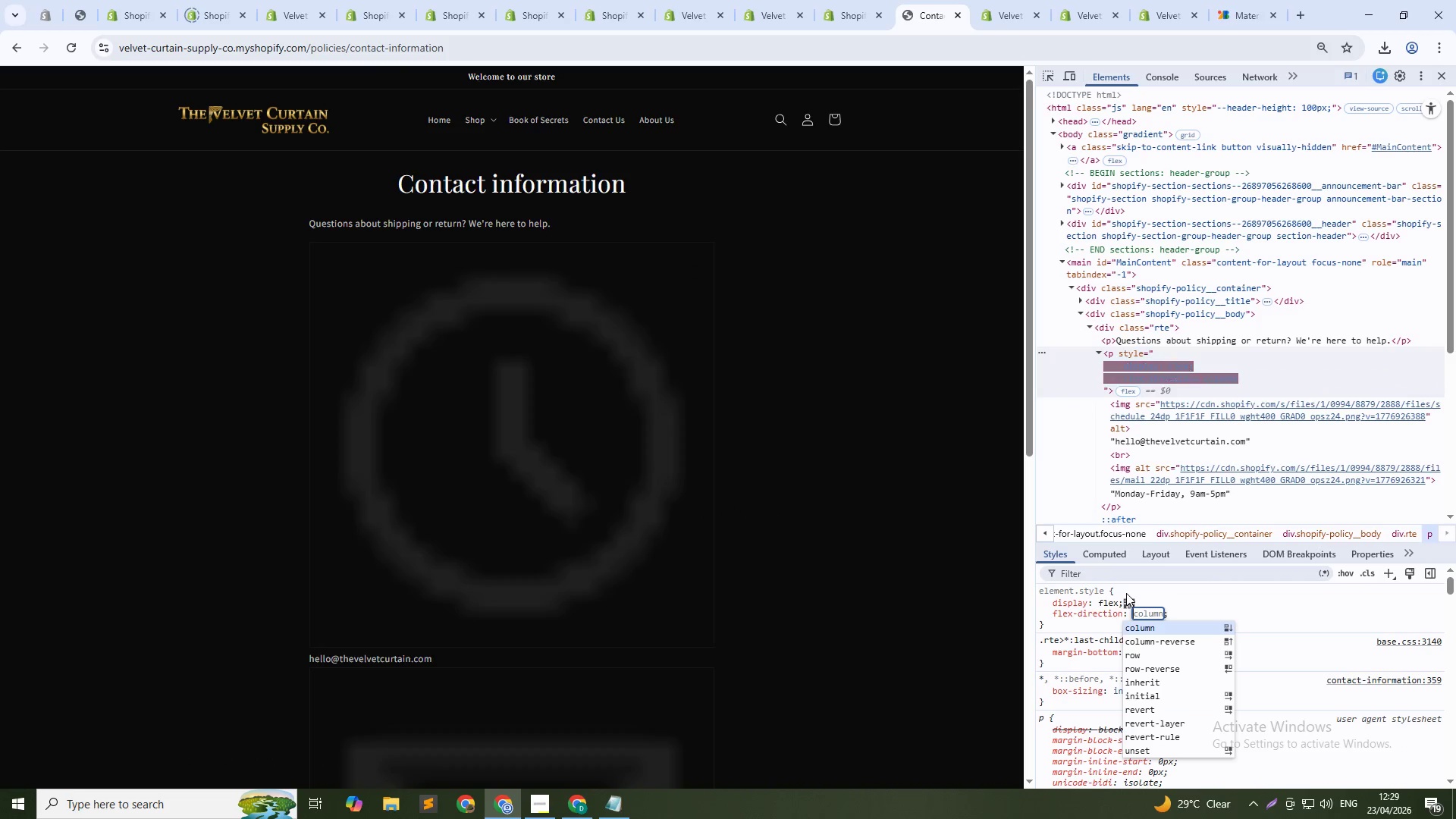 
key(ArrowDown)
 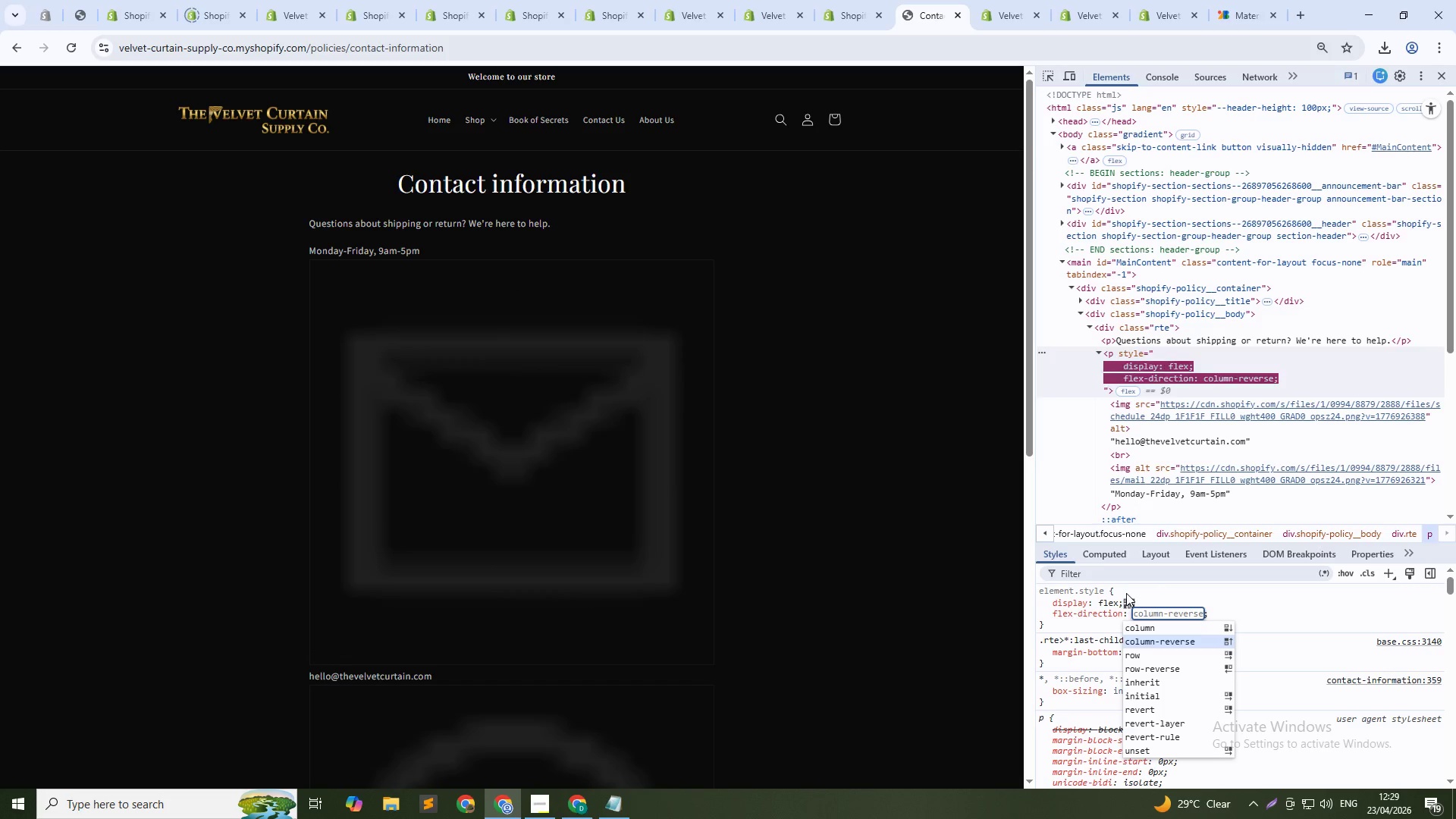 
key(ArrowDown)
 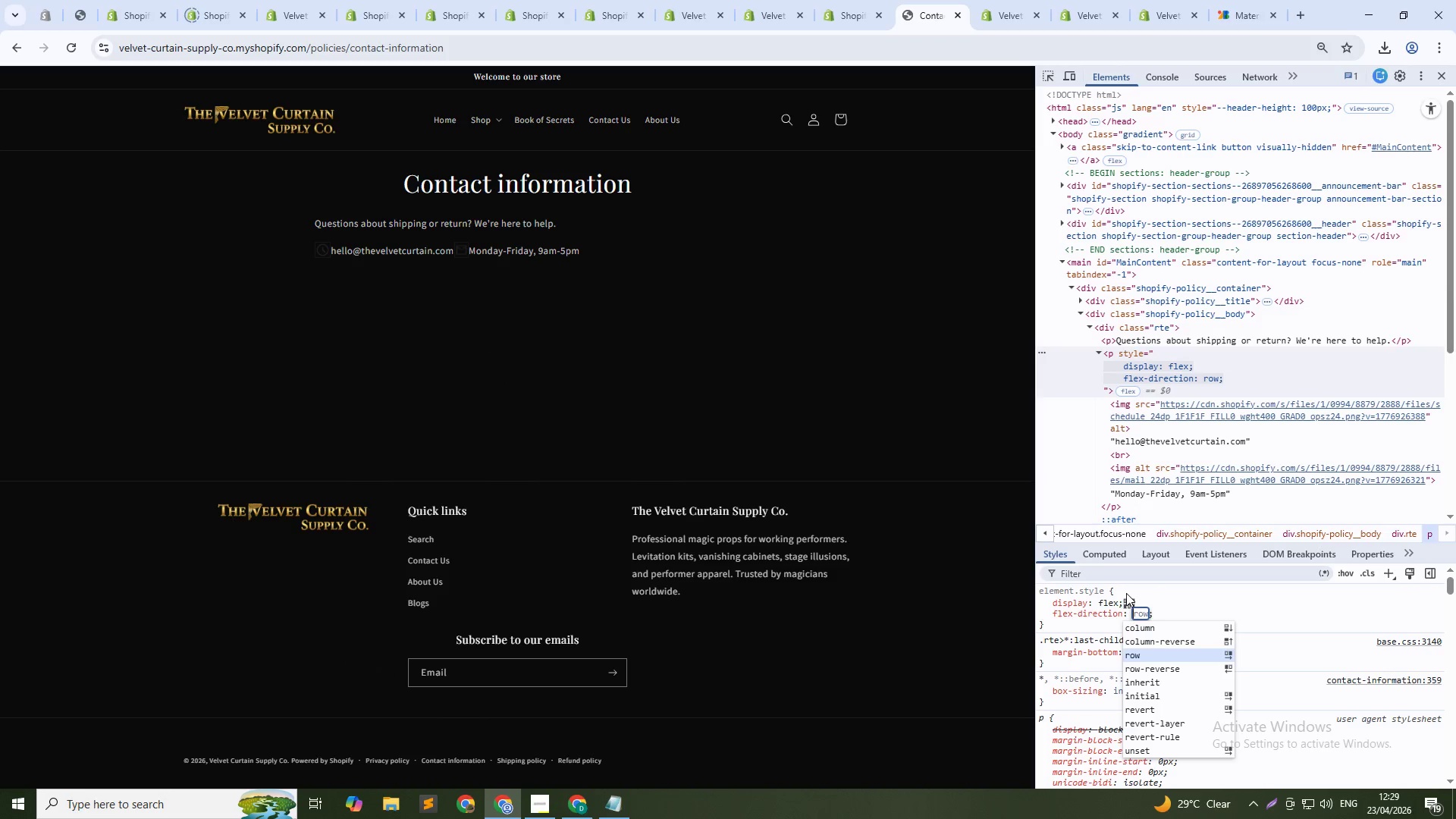 
key(Backspace)
 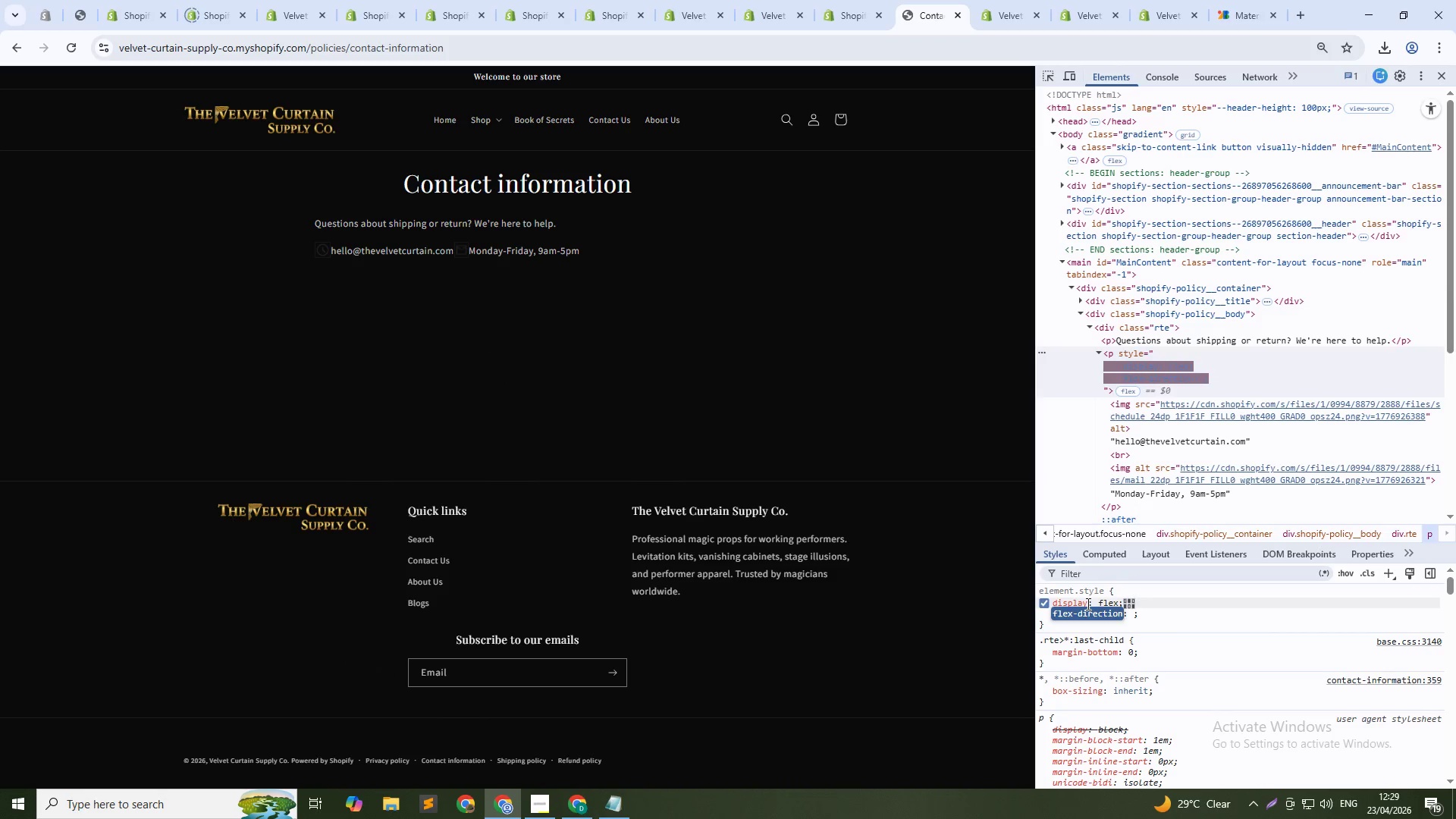 
key(Backspace)
 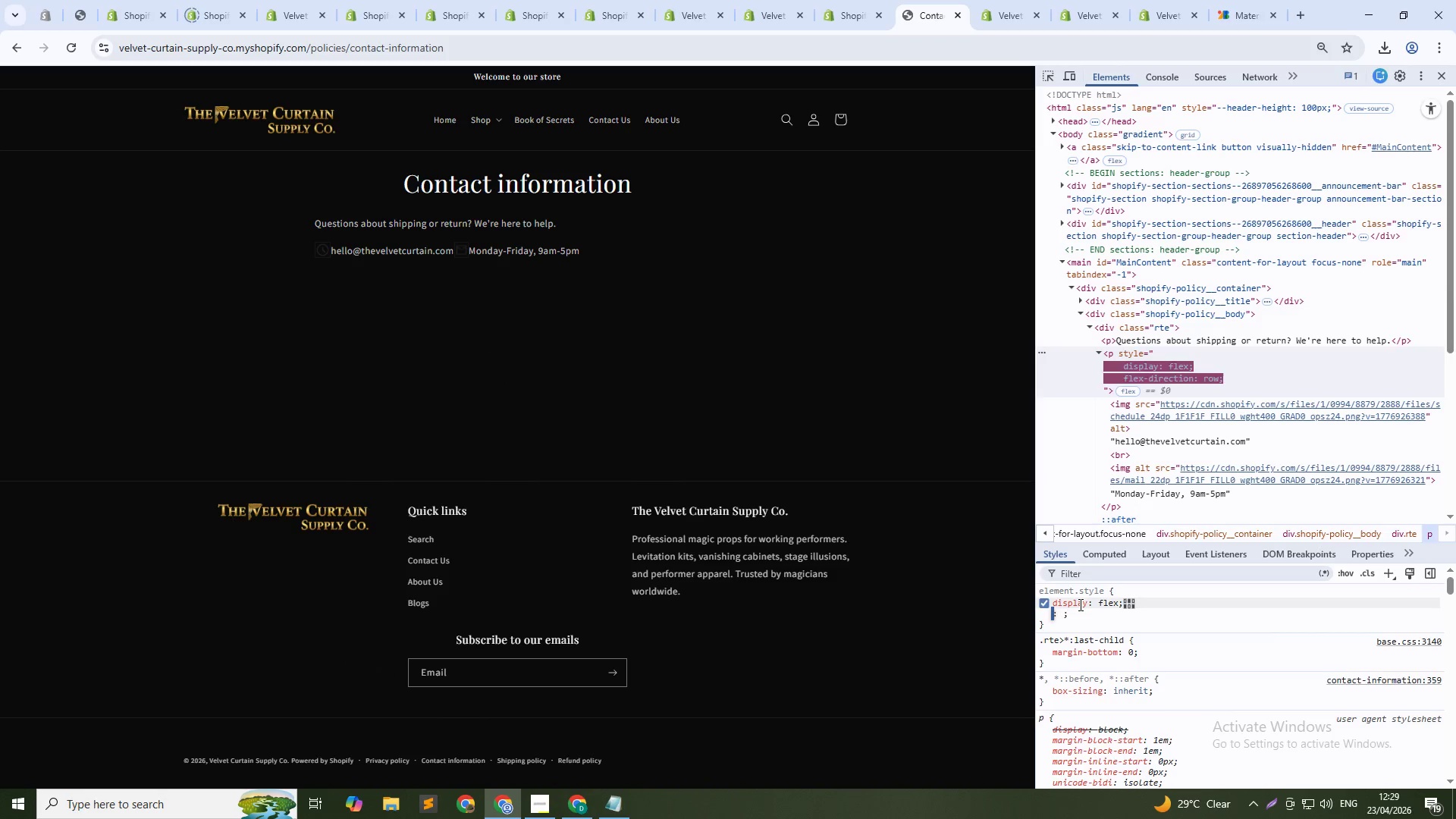 
left_click([1079, 604])
 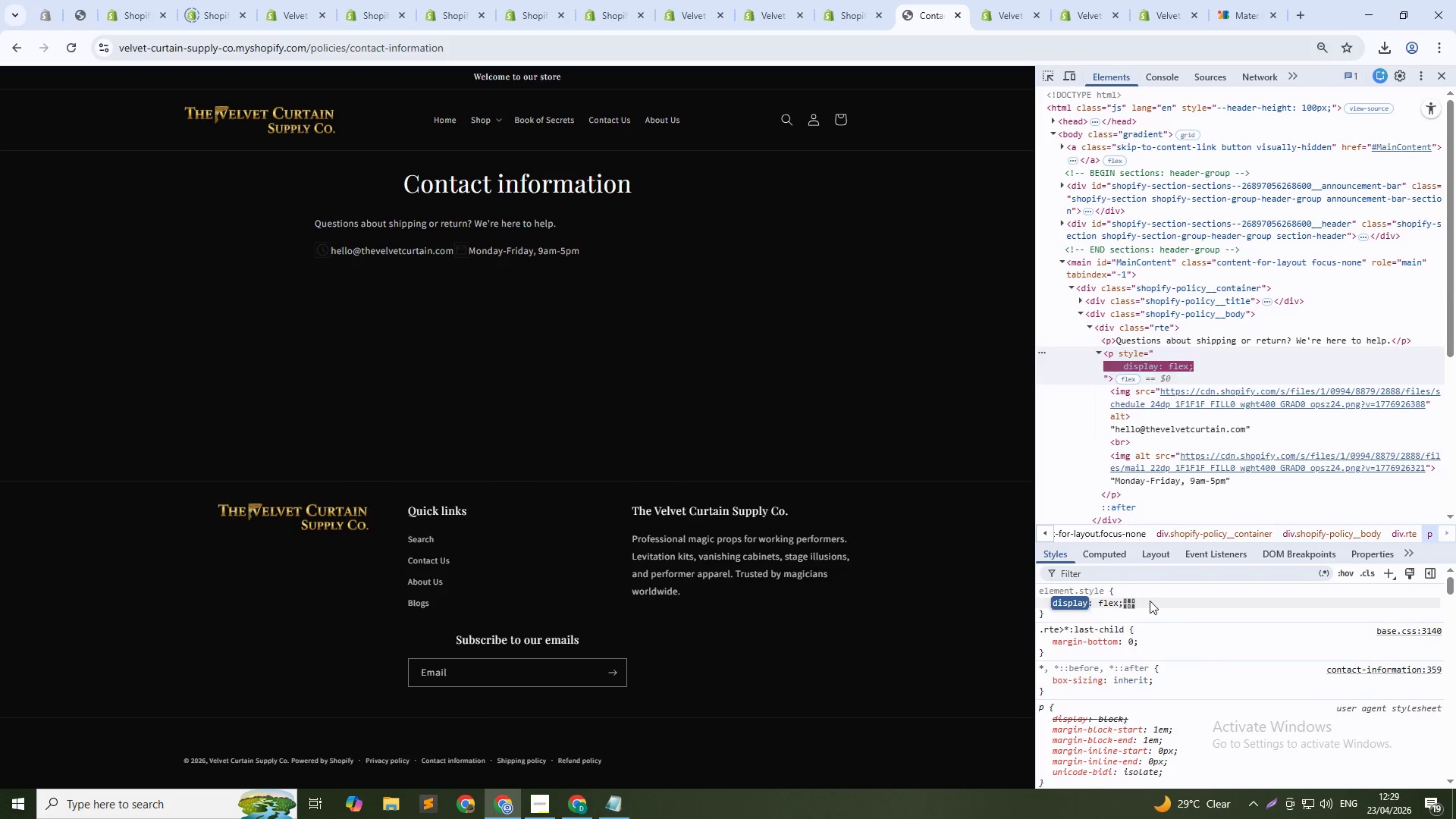 
key(Backspace)
 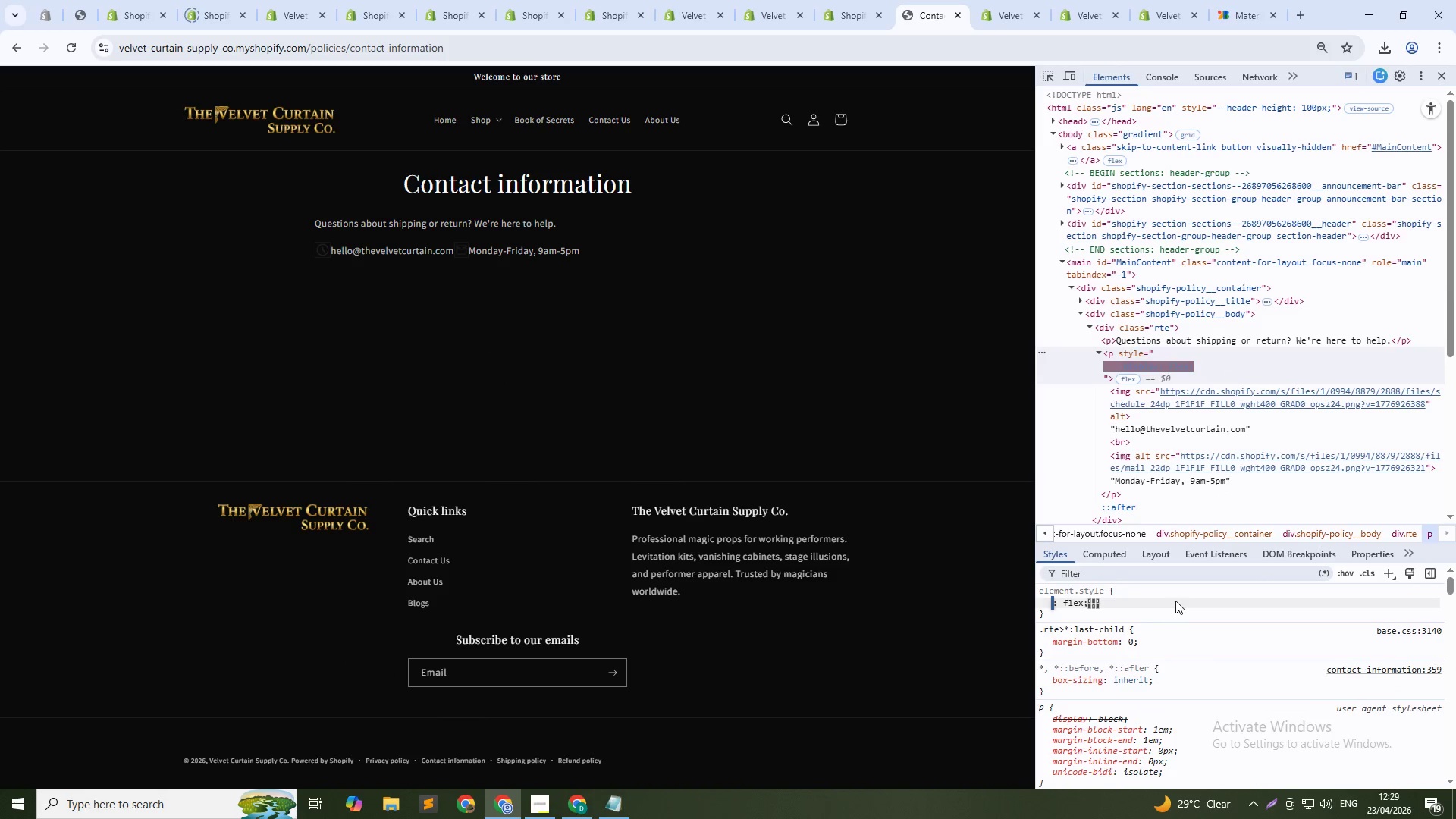 
left_click([1175, 601])
 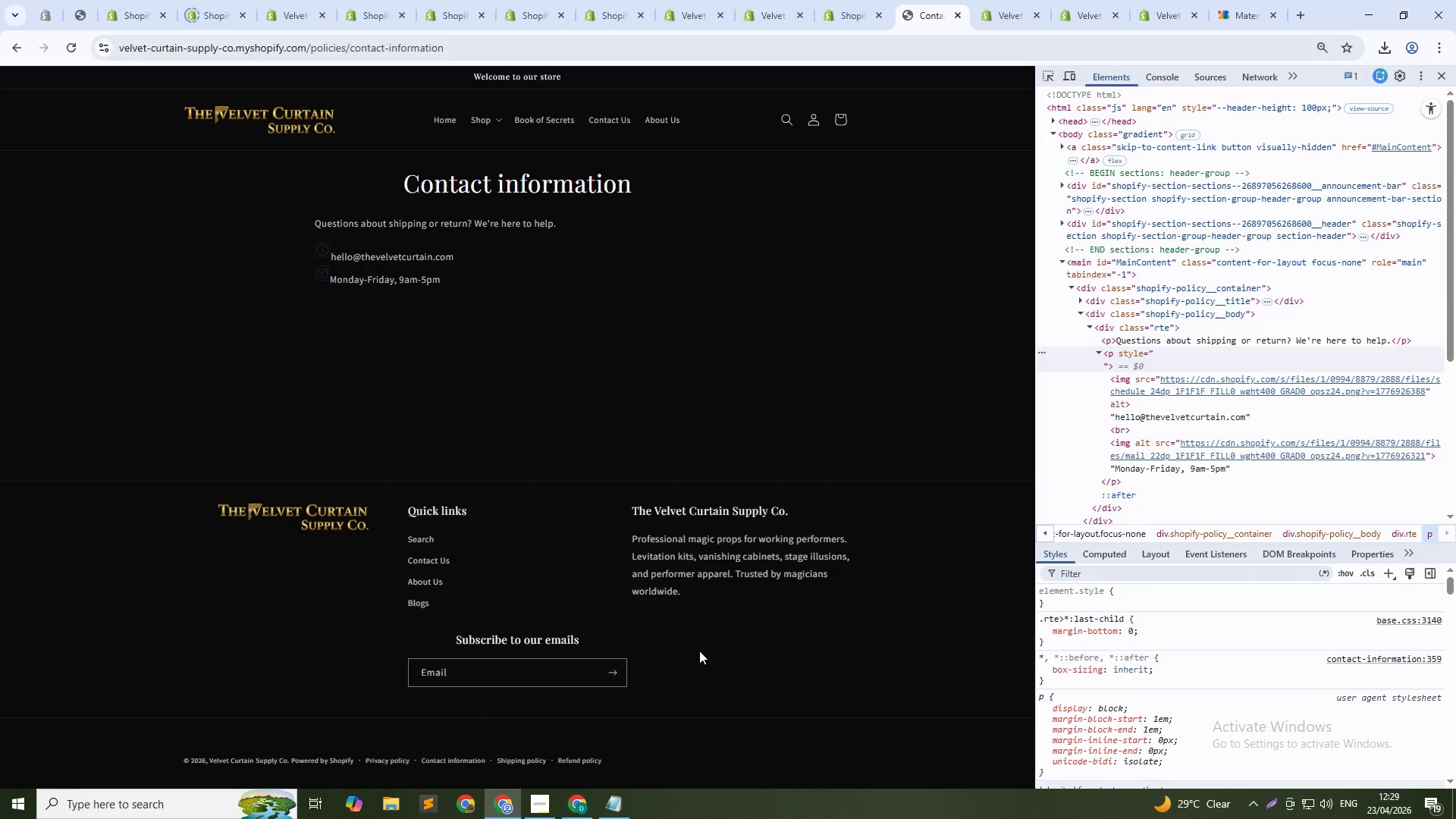 
wait(5.69)
 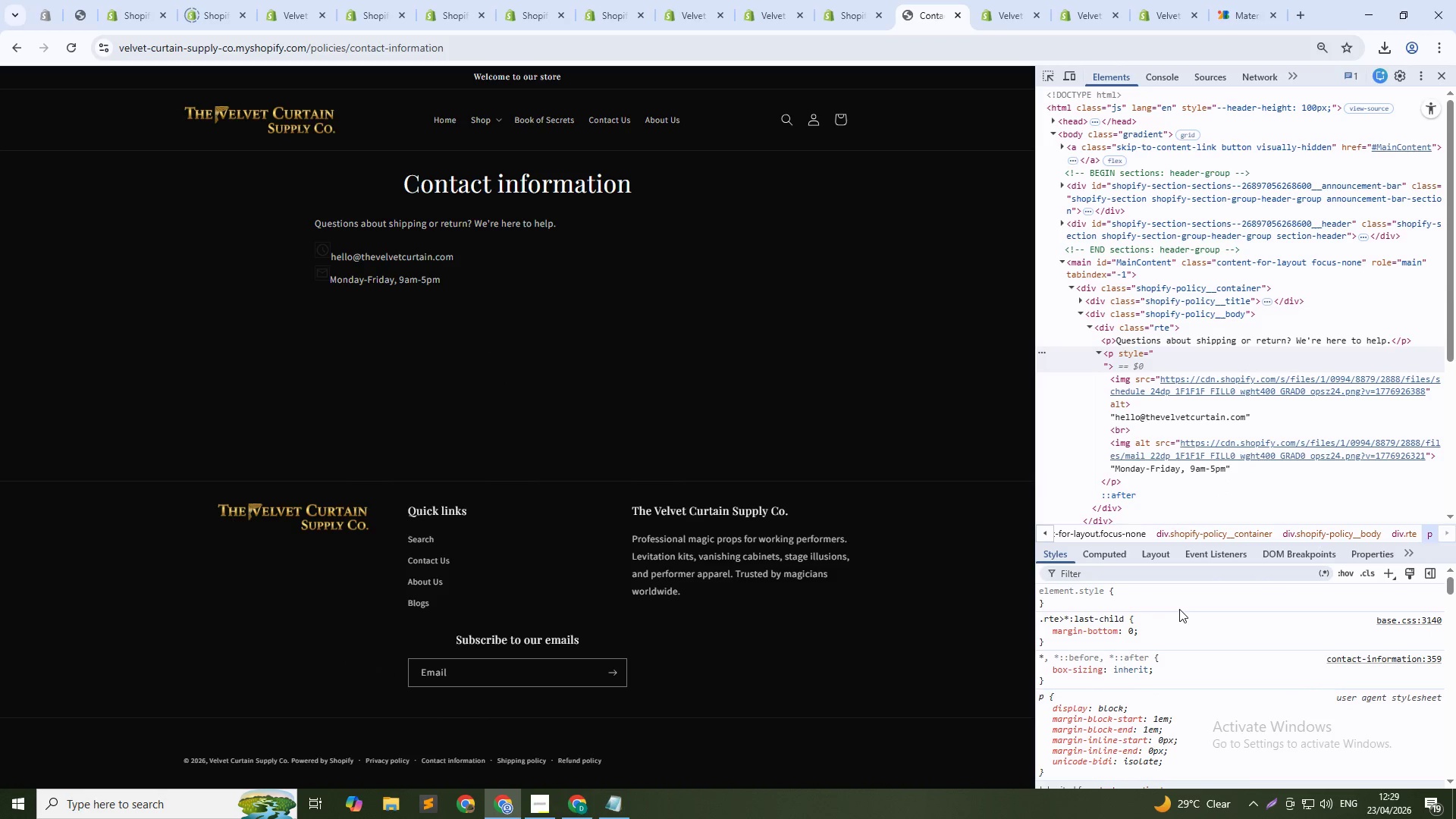 
left_click([396, 758])
 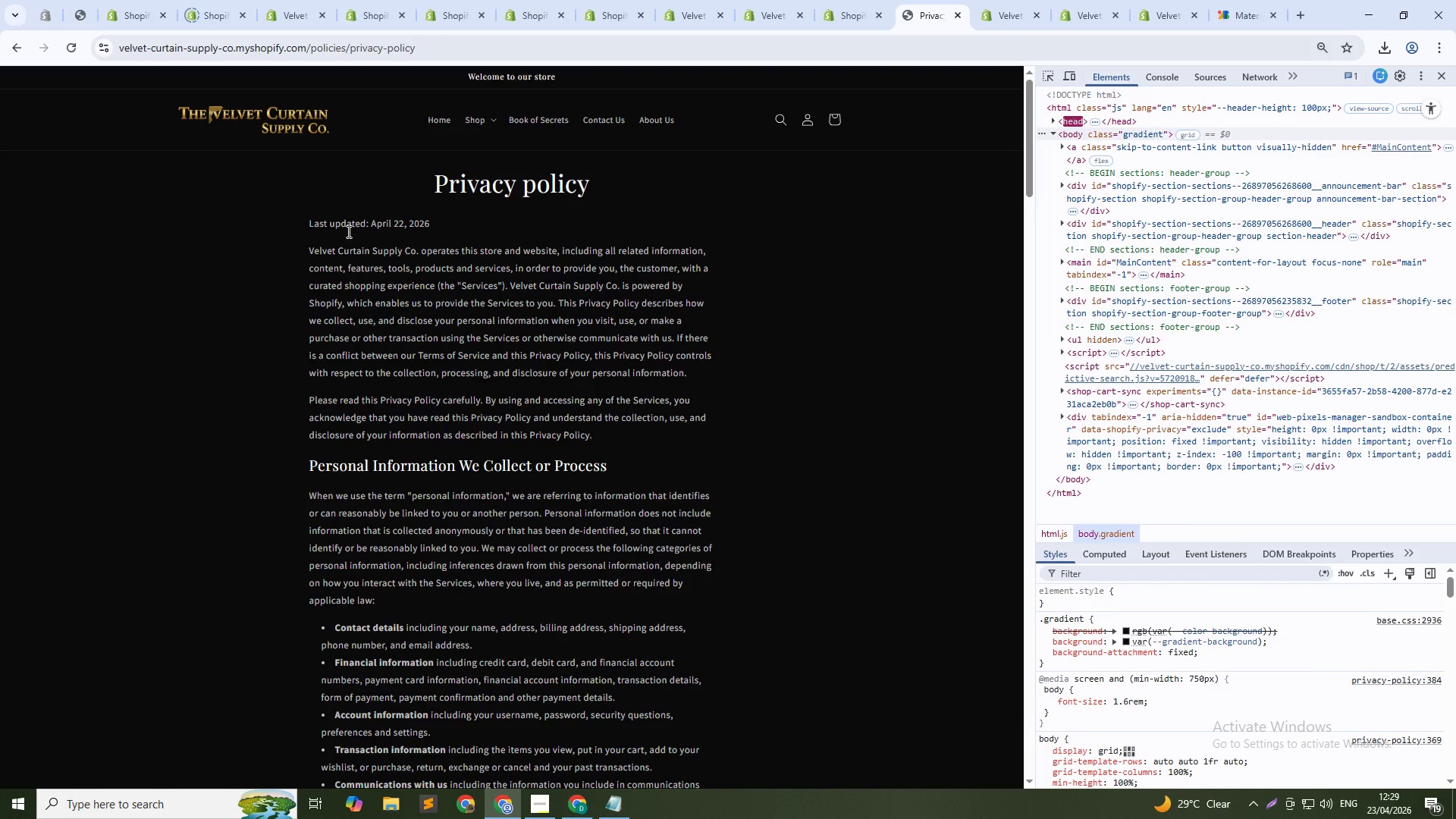 
wait(5.61)
 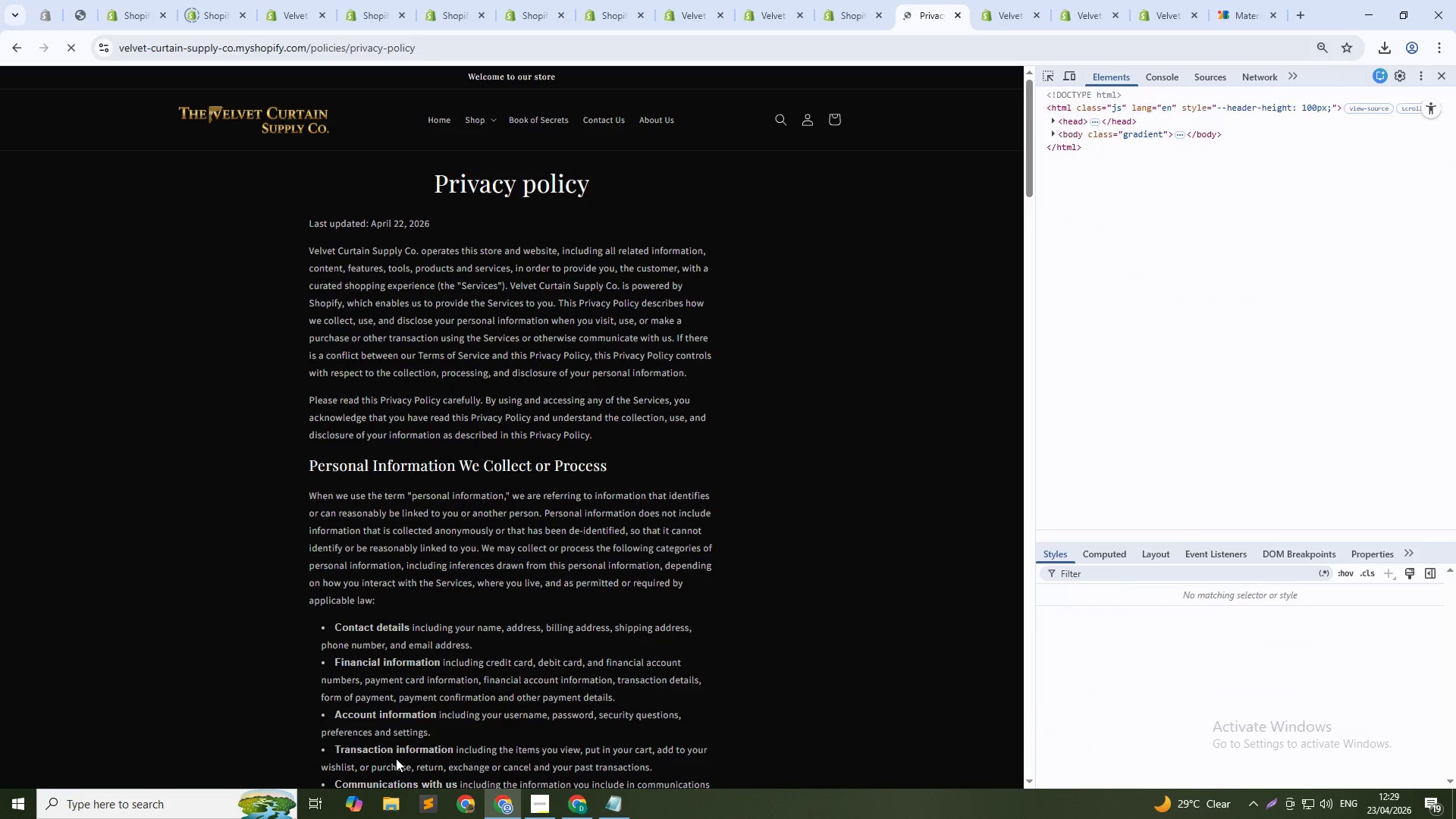 
left_click([290, 118])
 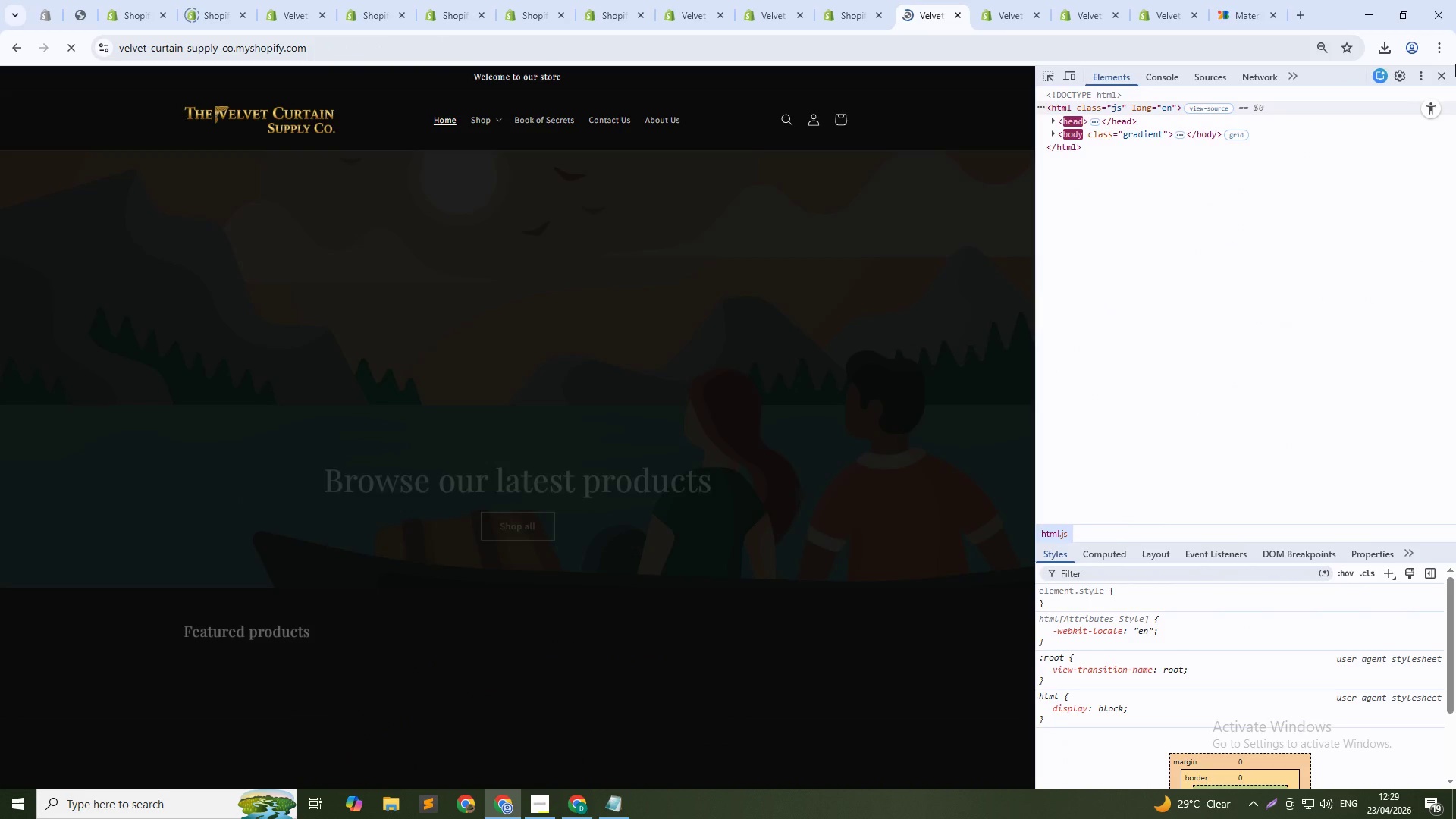 
left_click([1443, 72])
 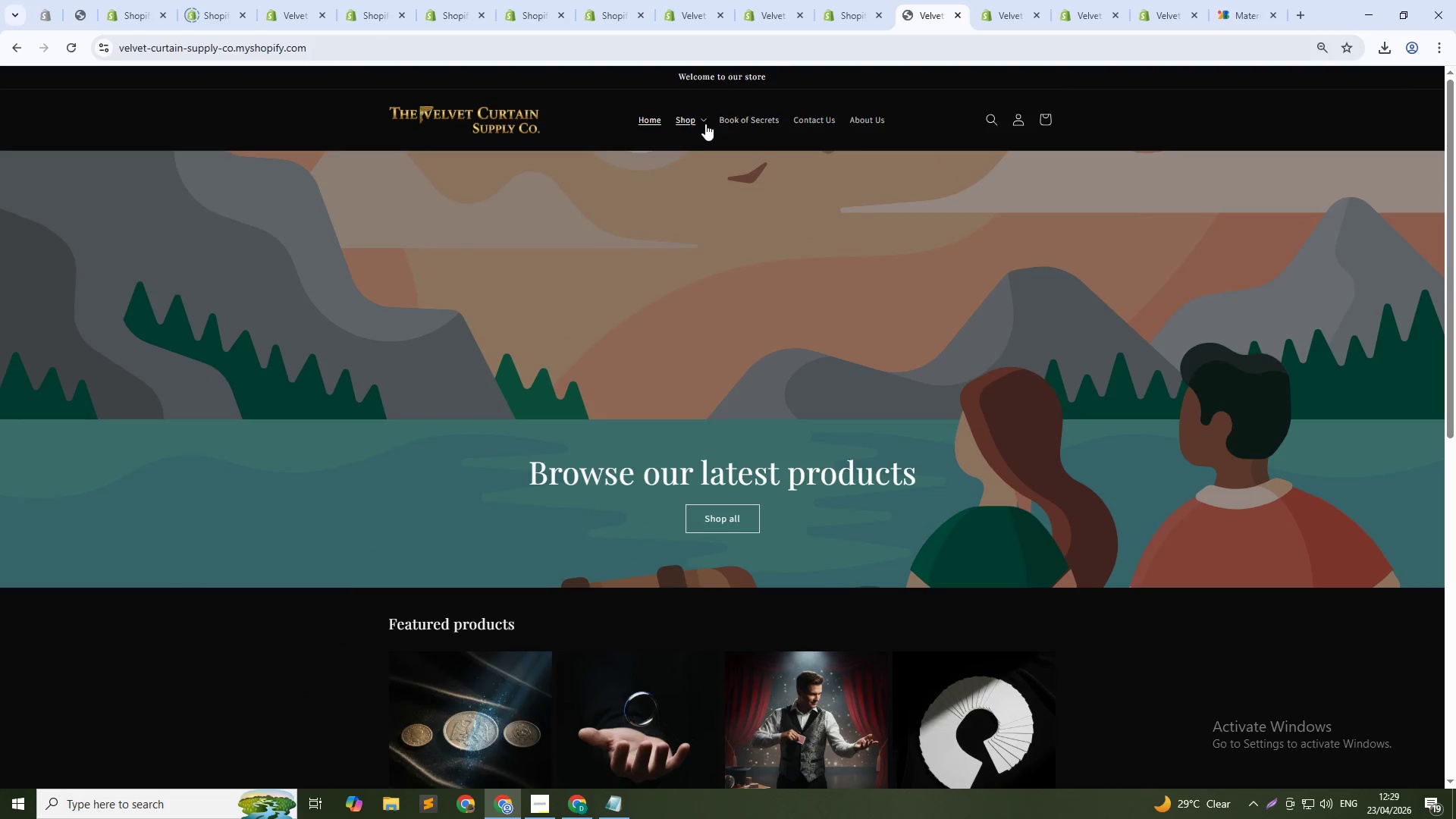 
left_click([704, 123])
 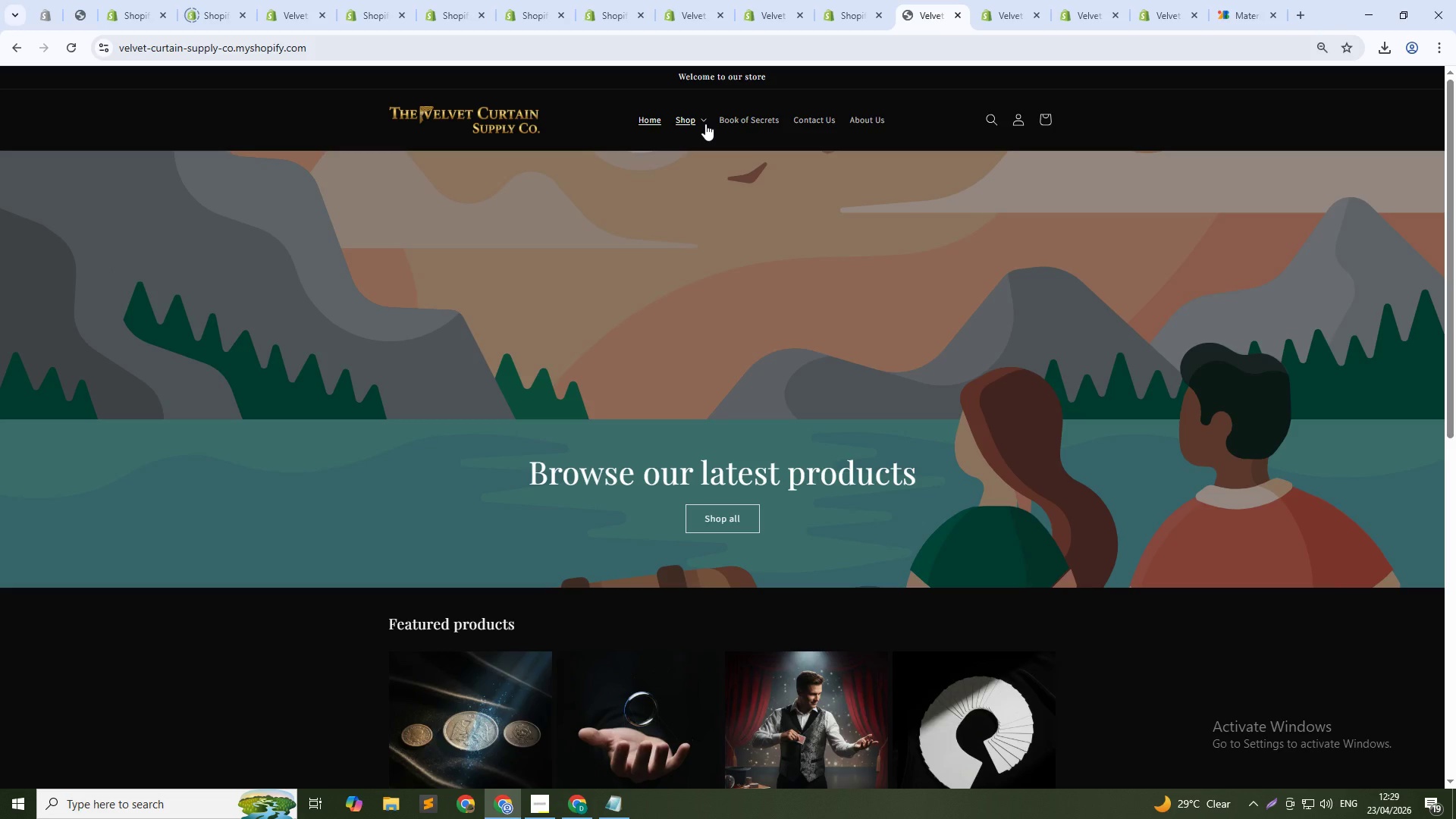 
mouse_move([755, 224])
 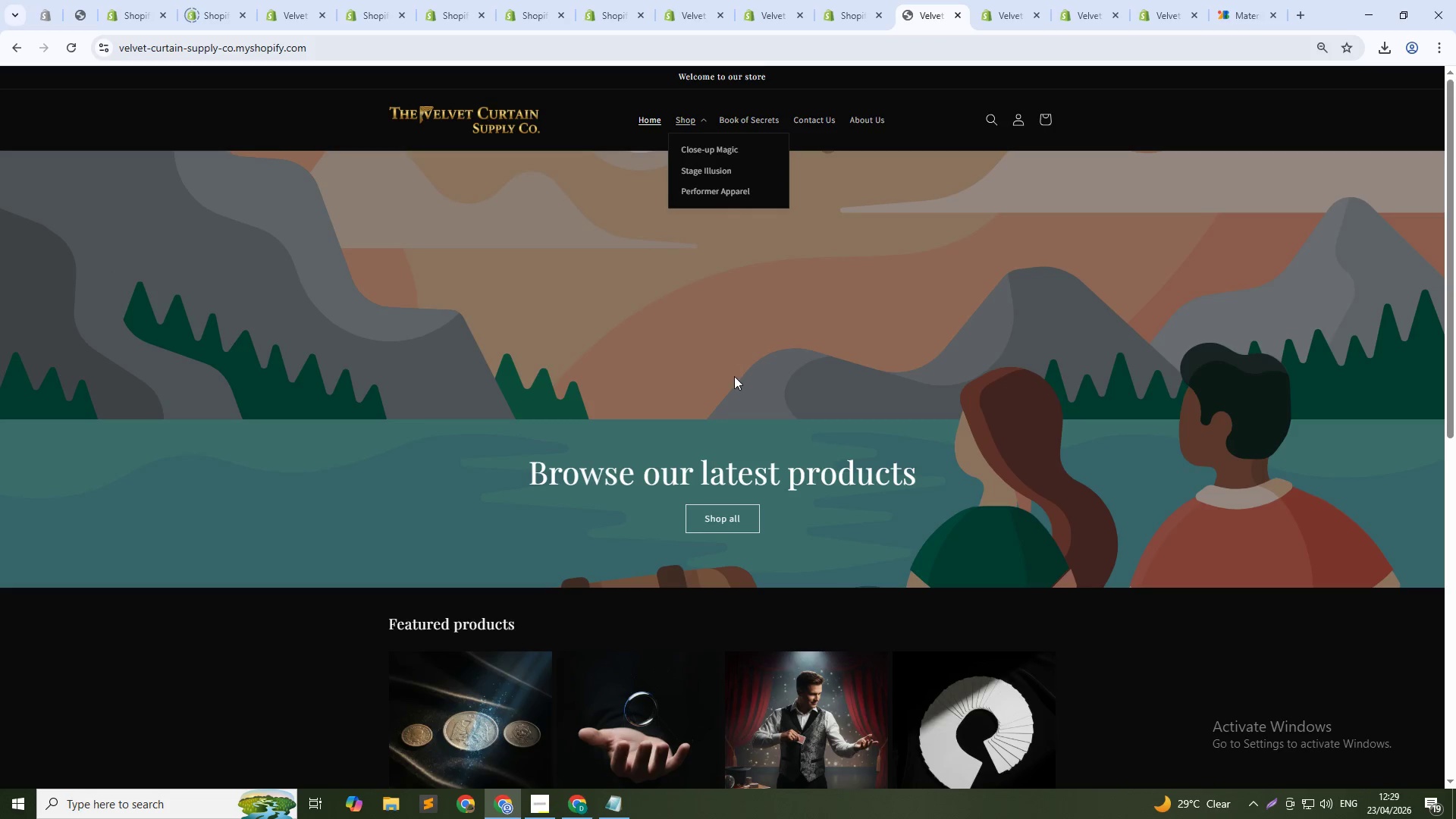 
scroll: coordinate [680, 379], scroll_direction: up, amount: 1.0
 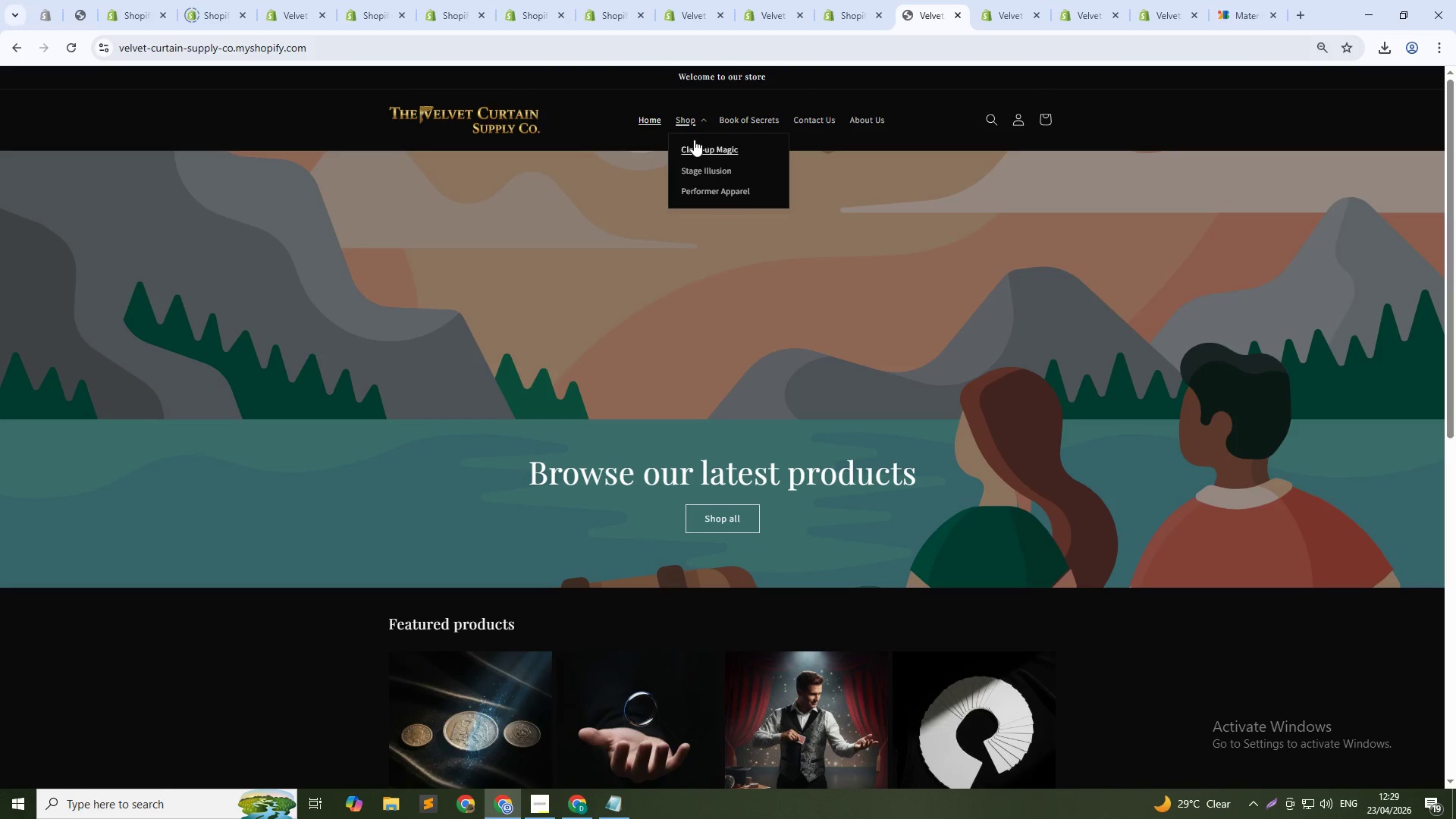 
left_click([689, 118])
 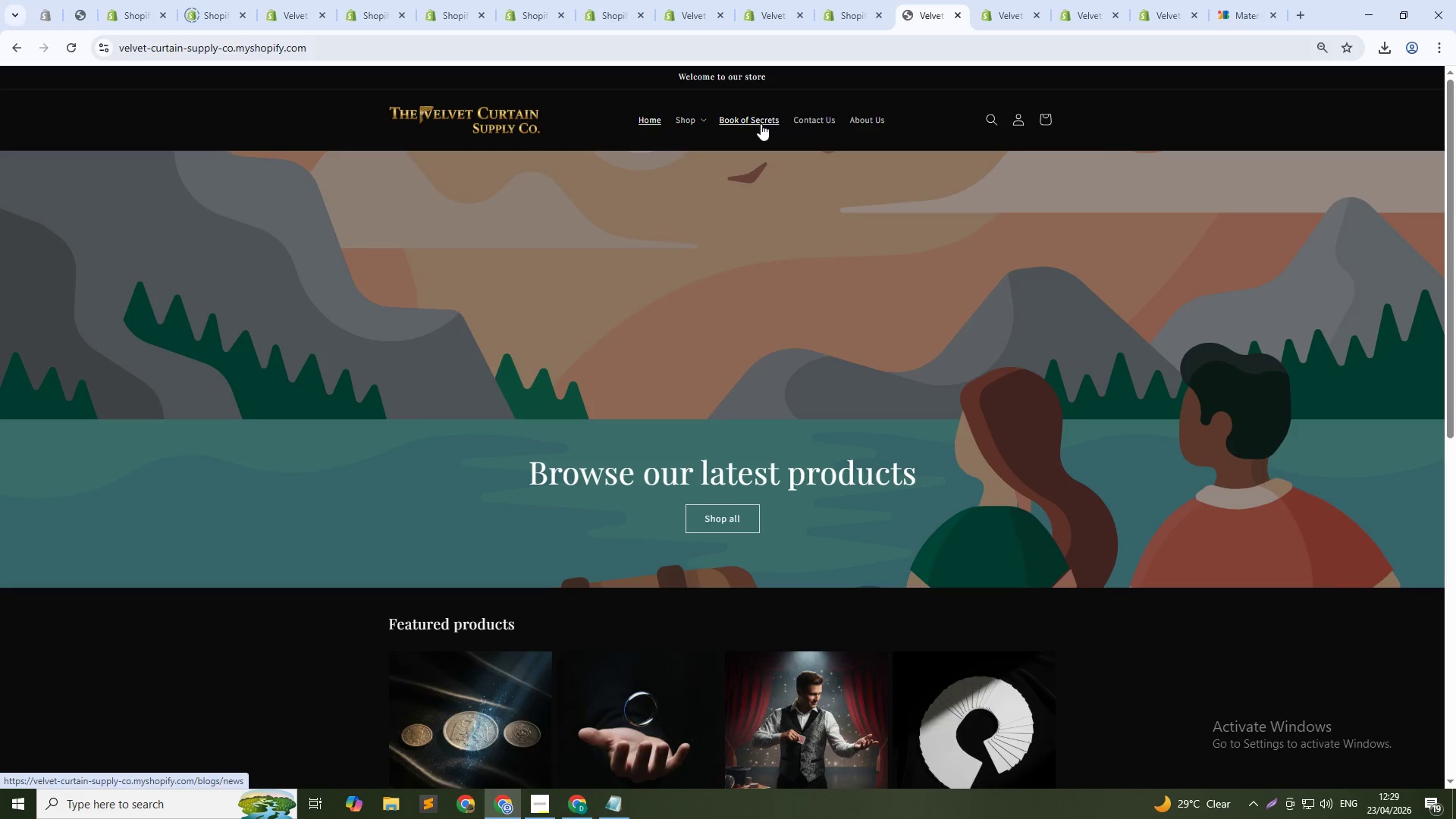 
left_click([866, 115])
 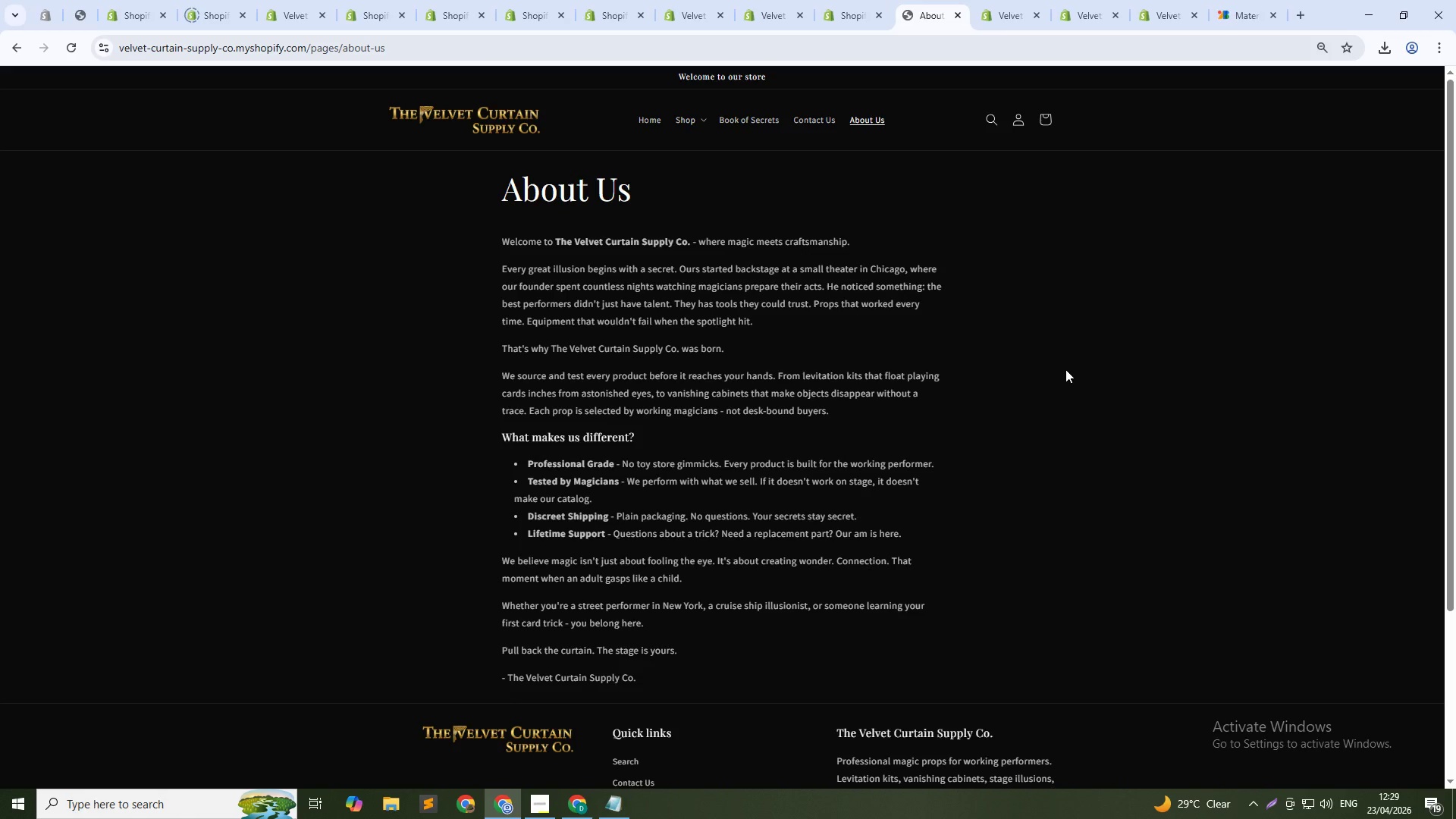 
wait(5.5)
 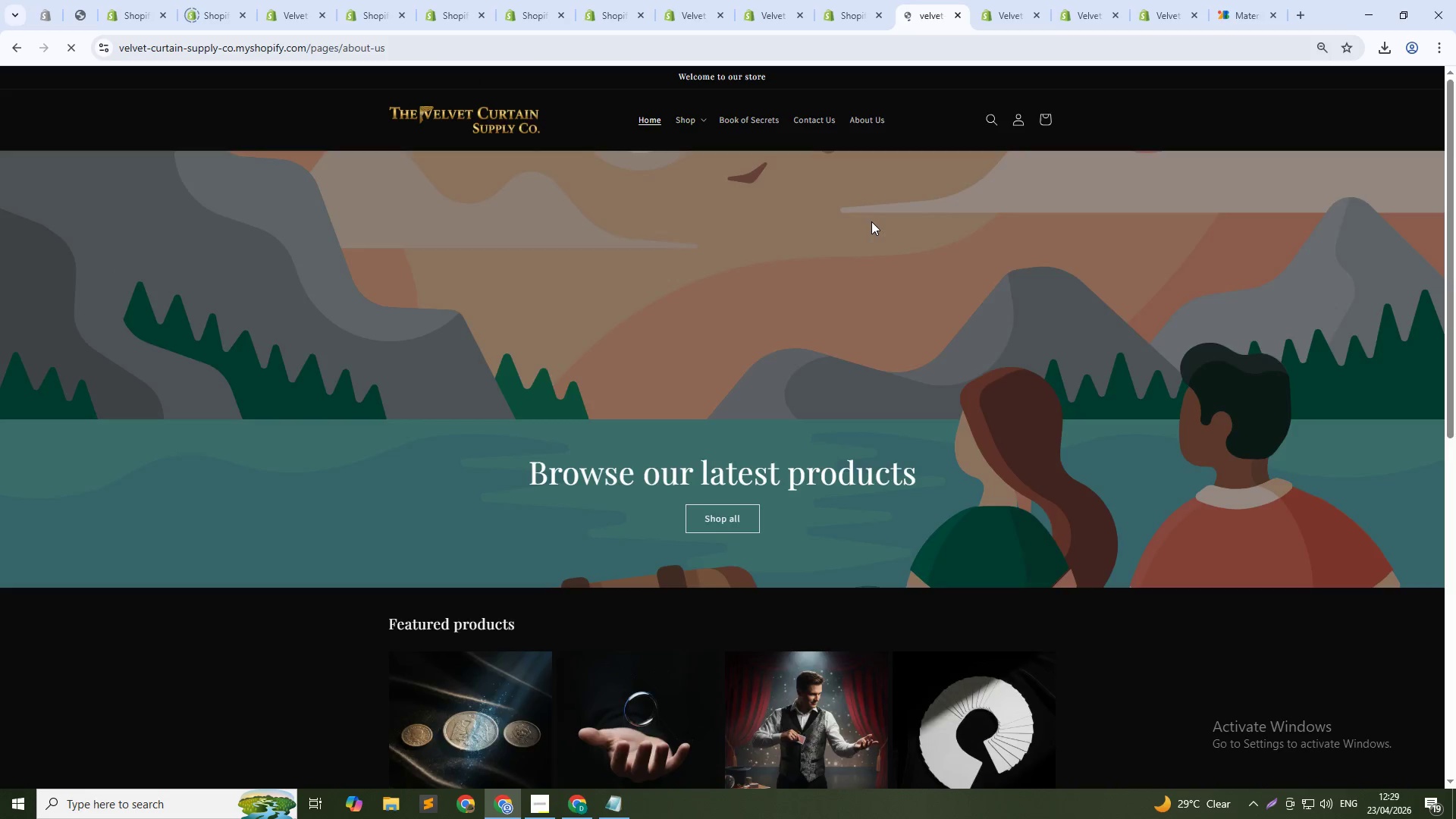 
left_click([730, 116])
 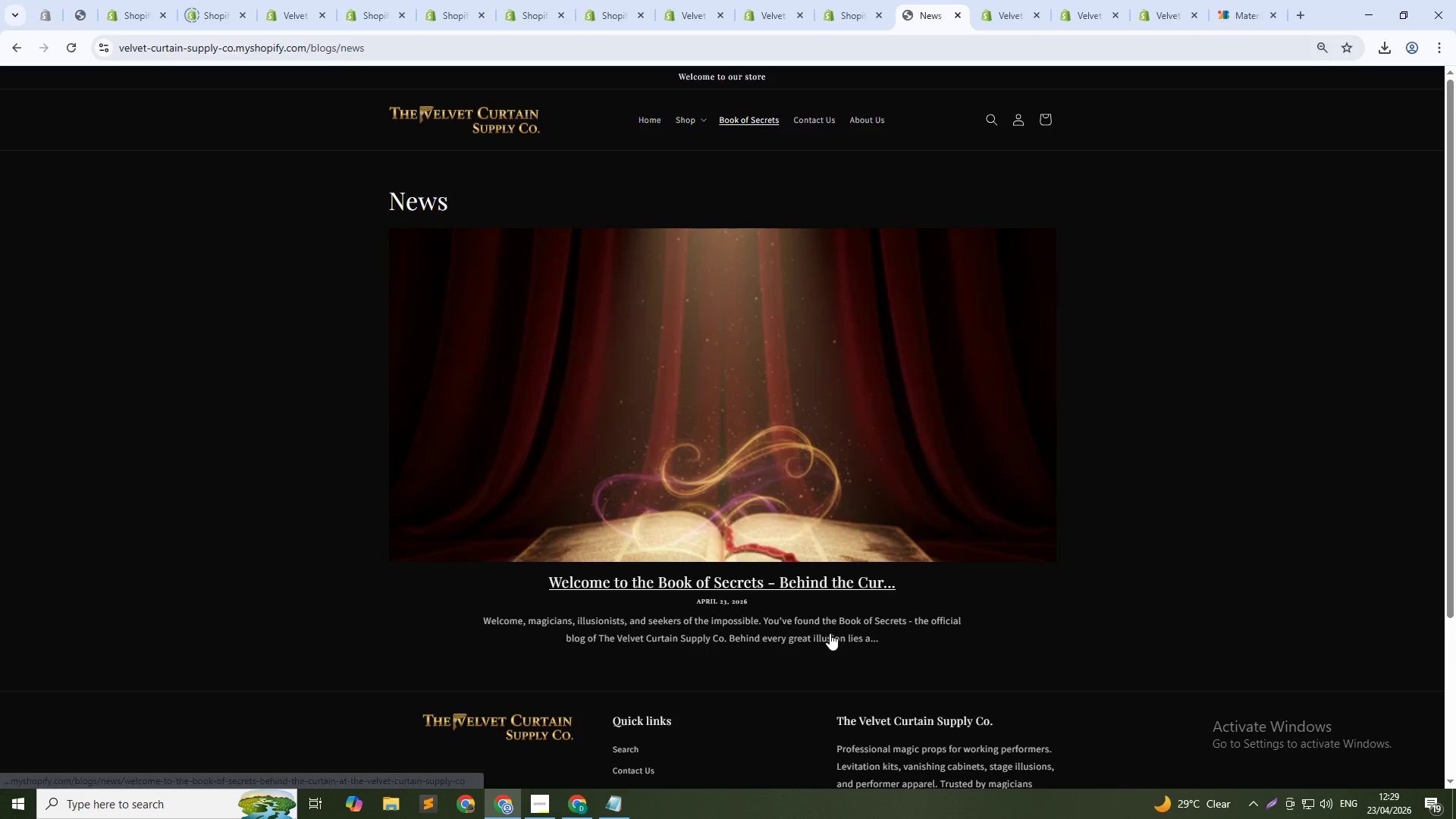 
wait(9.14)
 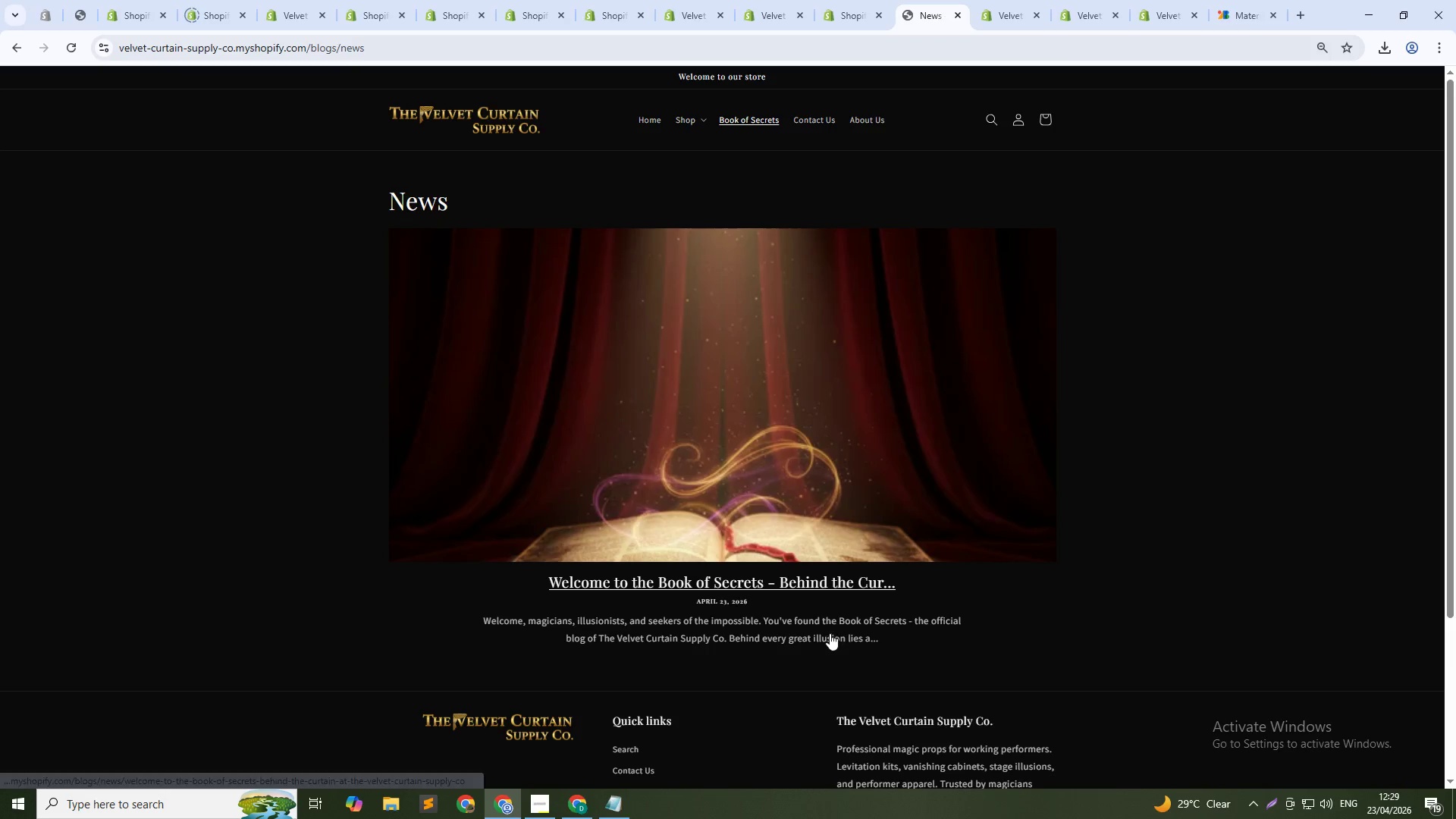 
left_click([626, 47])
 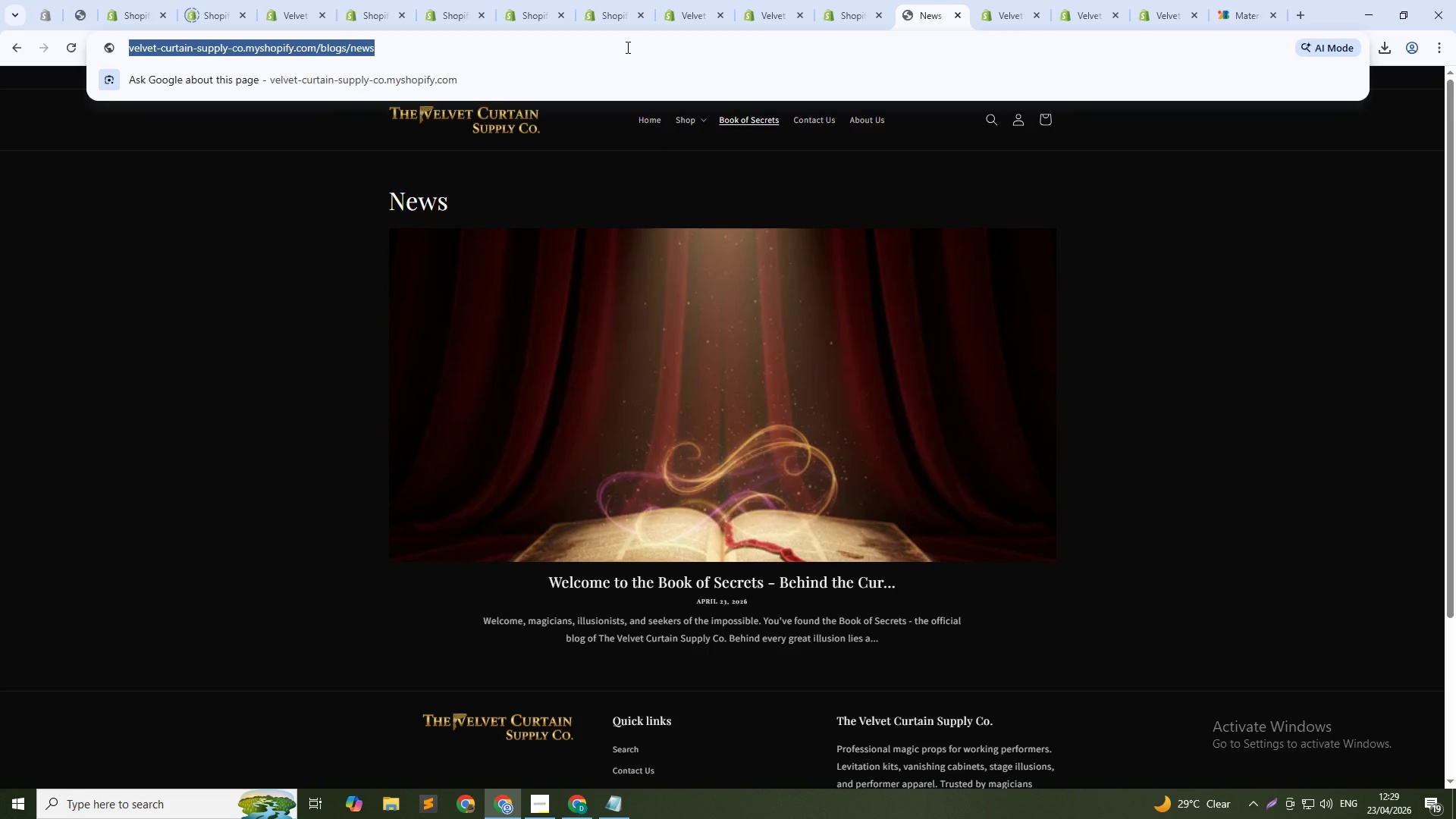 
key(ArrowRight)
 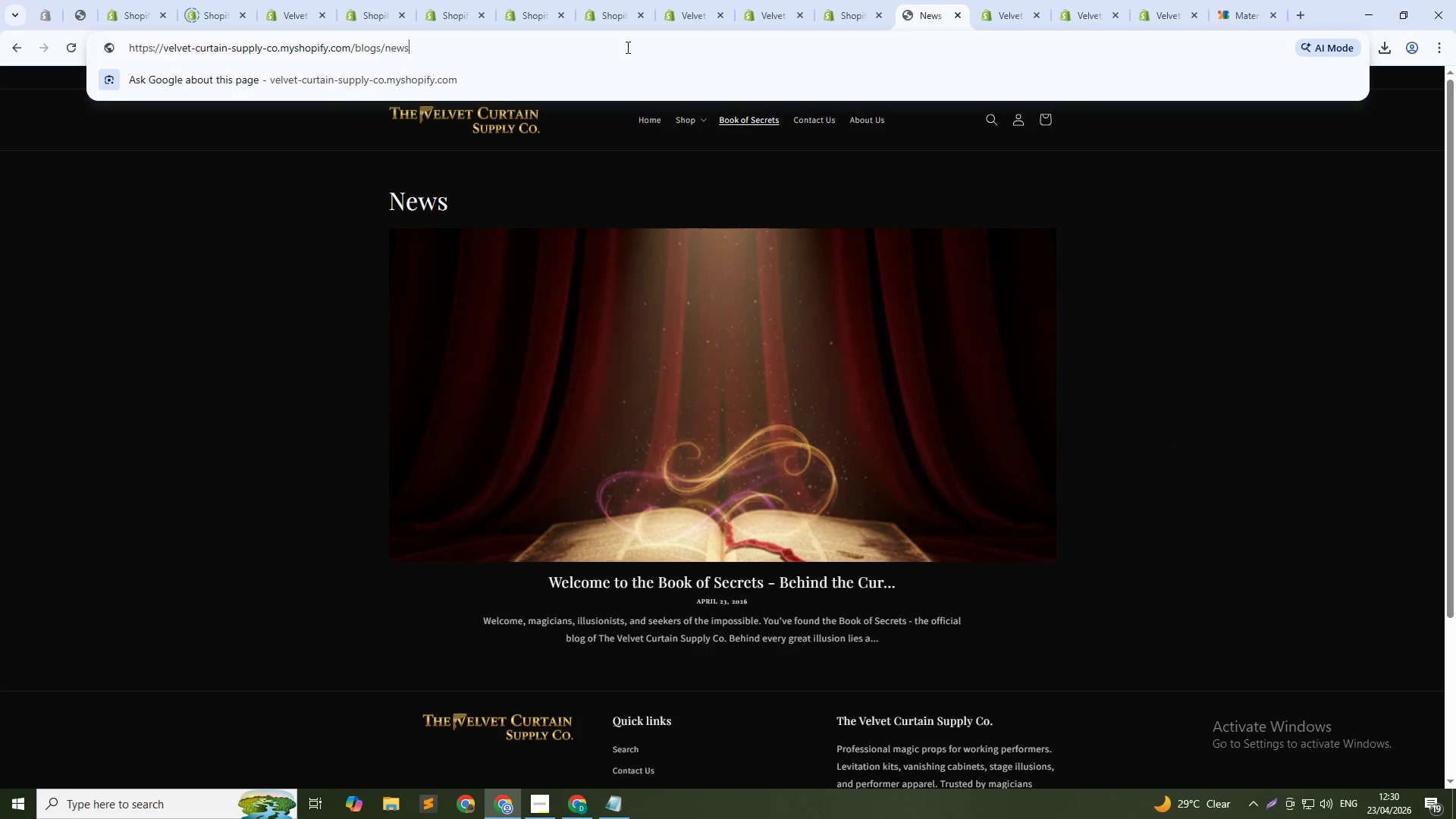 
key(Shift+ArrowLeft)
 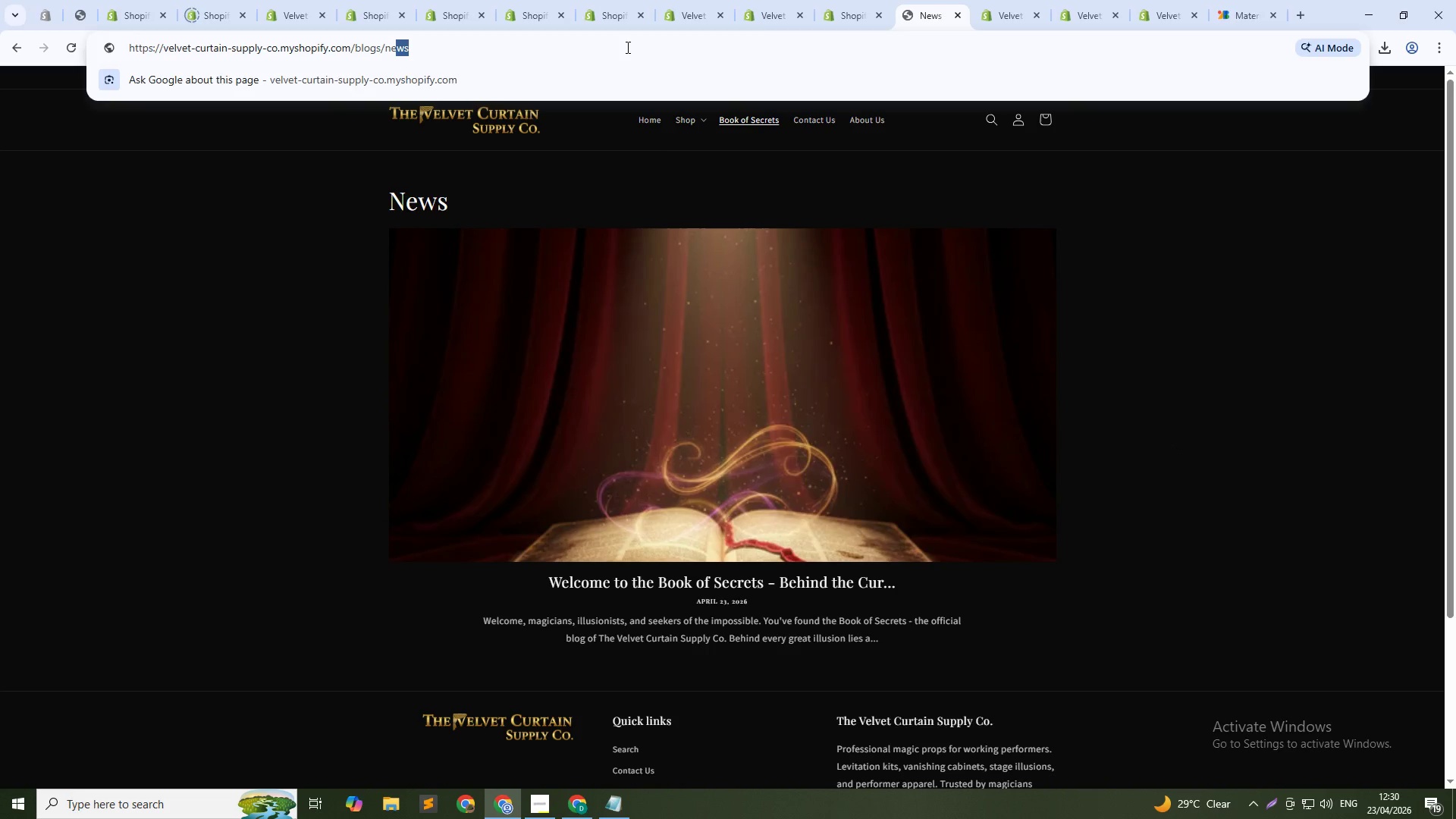 
key(Shift+ArrowLeft)
 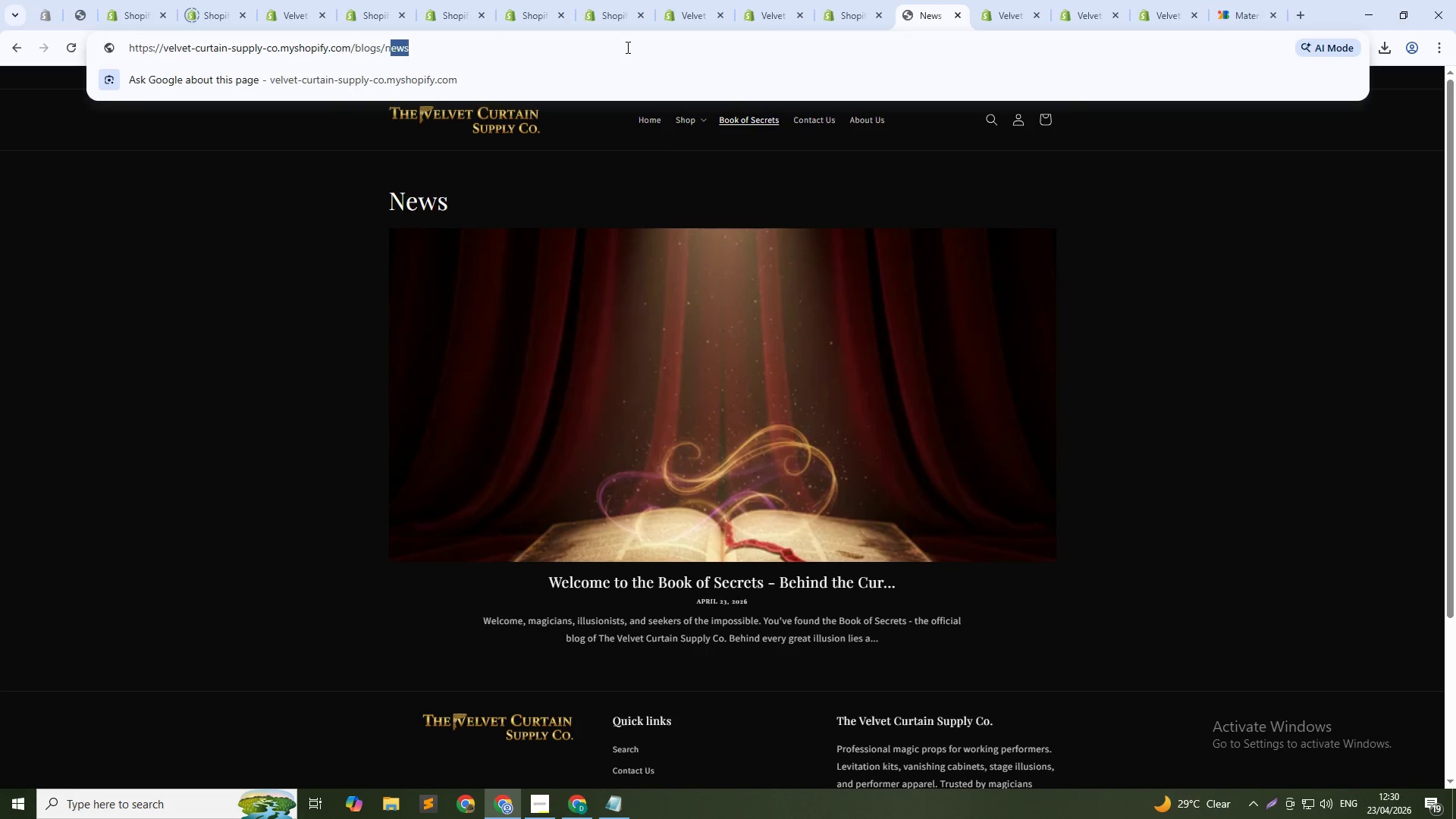 
key(Shift+ArrowLeft)
 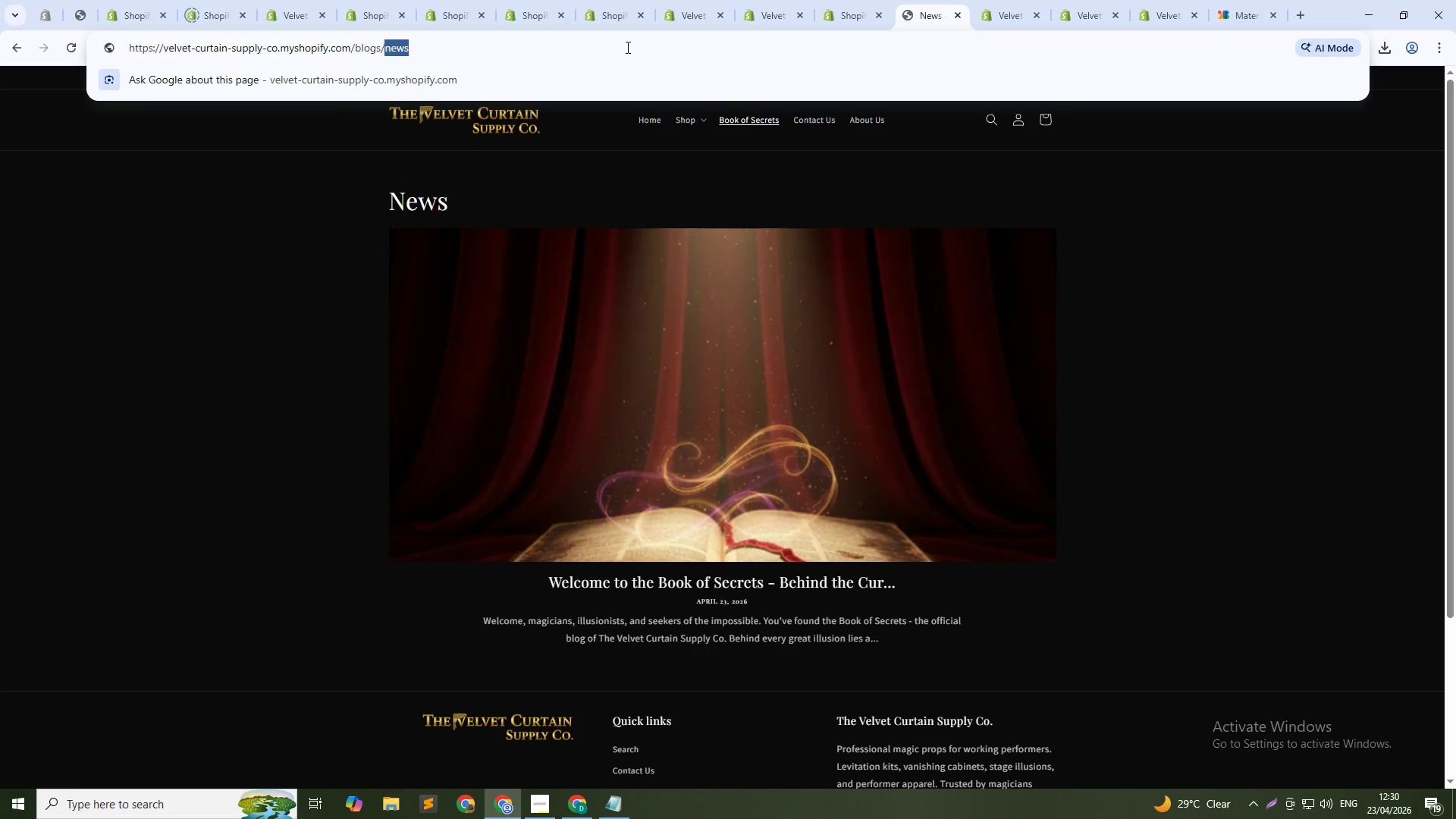 
key(Shift+ArrowLeft)
 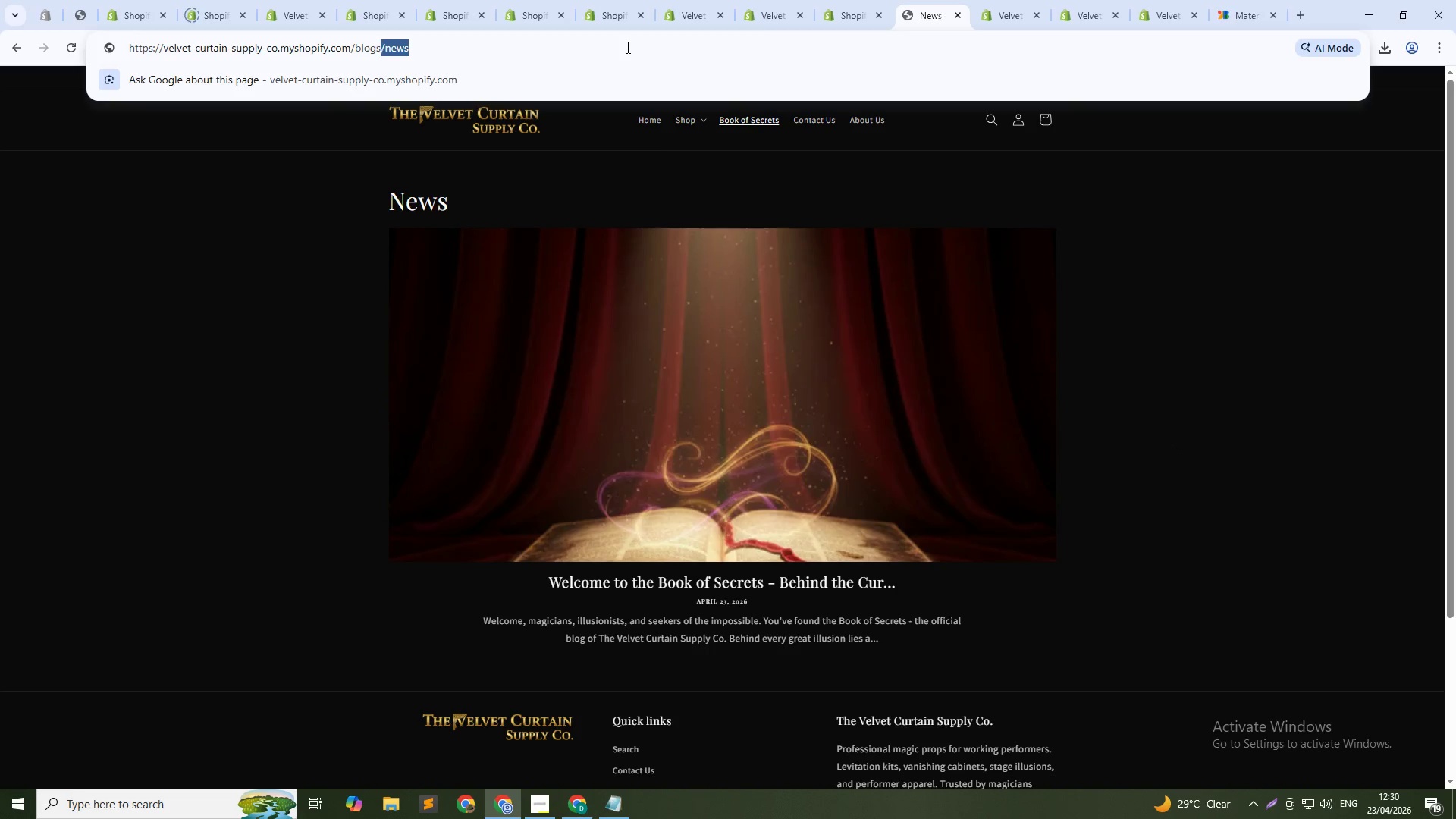 
key(Shift+ArrowLeft)
 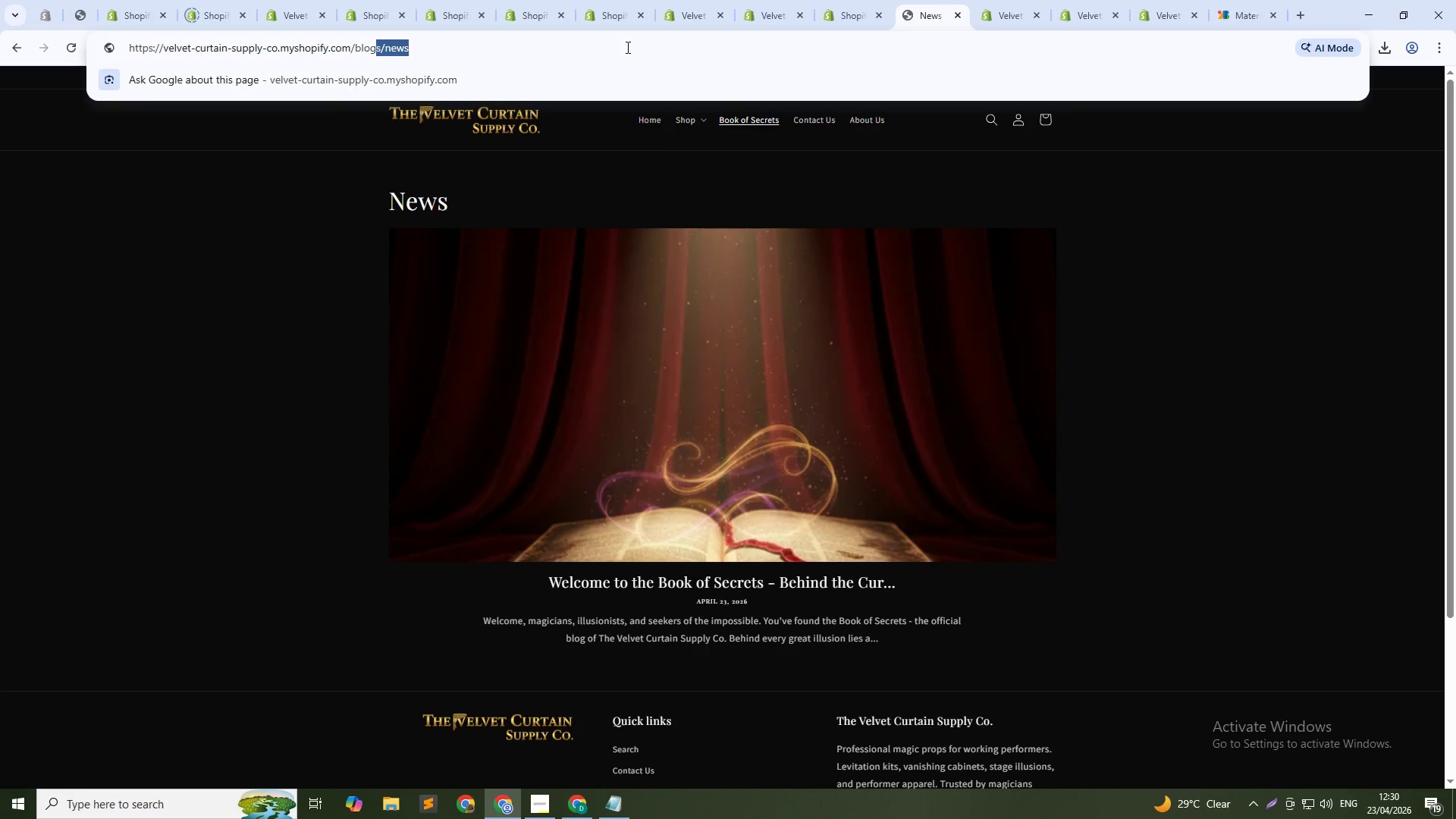 
key(Shift+ArrowLeft)
 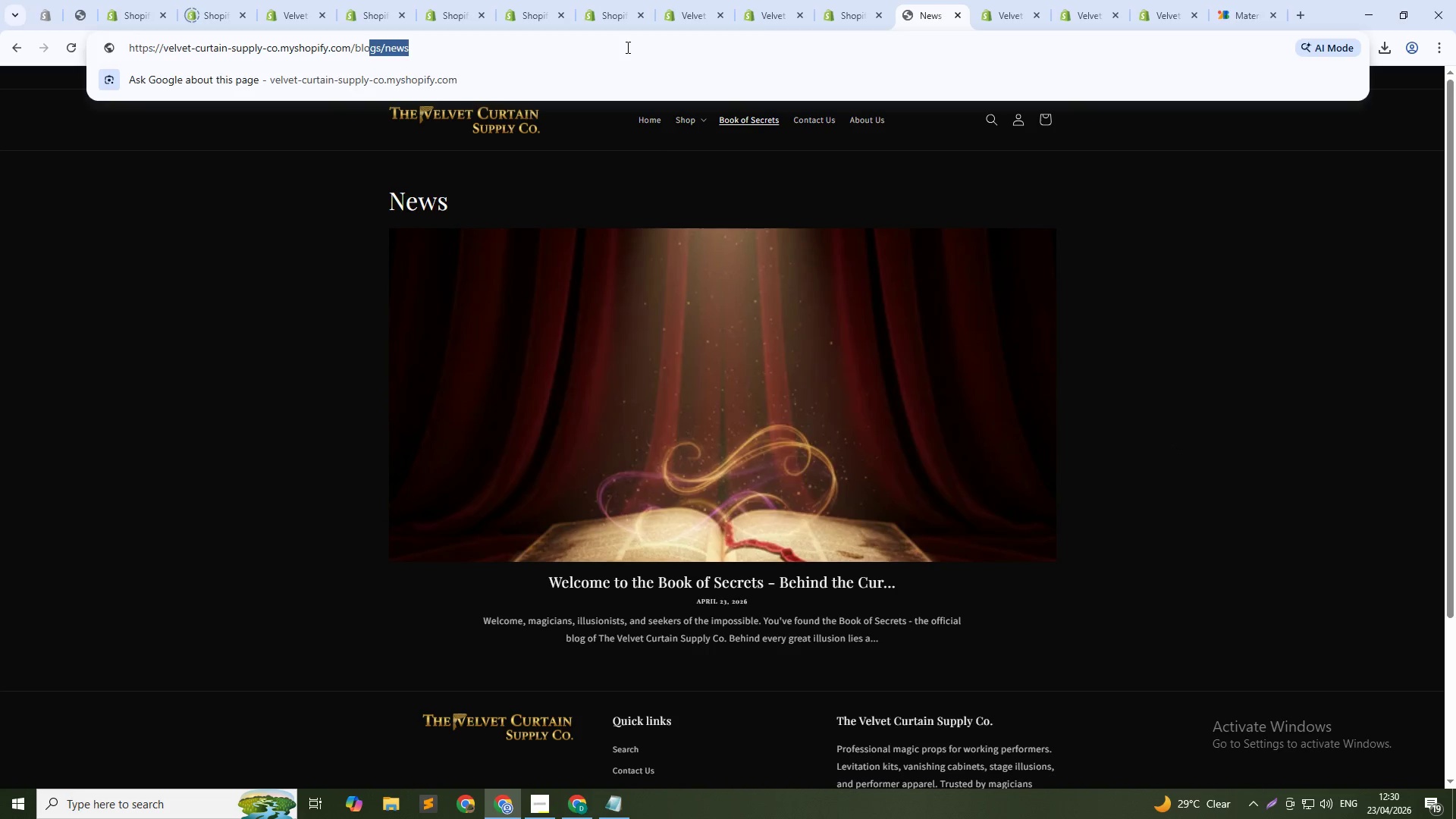 
key(Shift+ArrowLeft)
 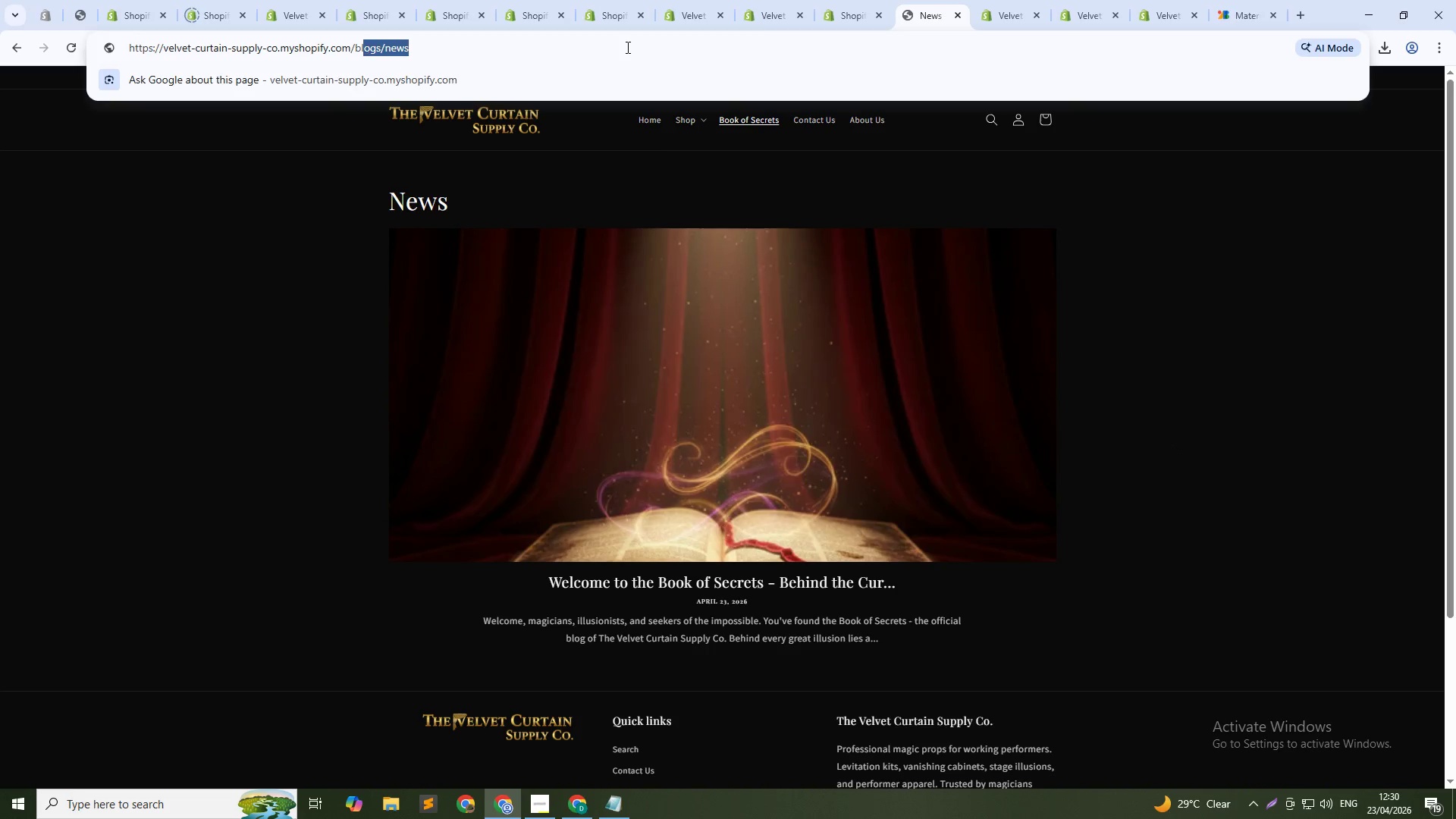 
key(Shift+ArrowLeft)
 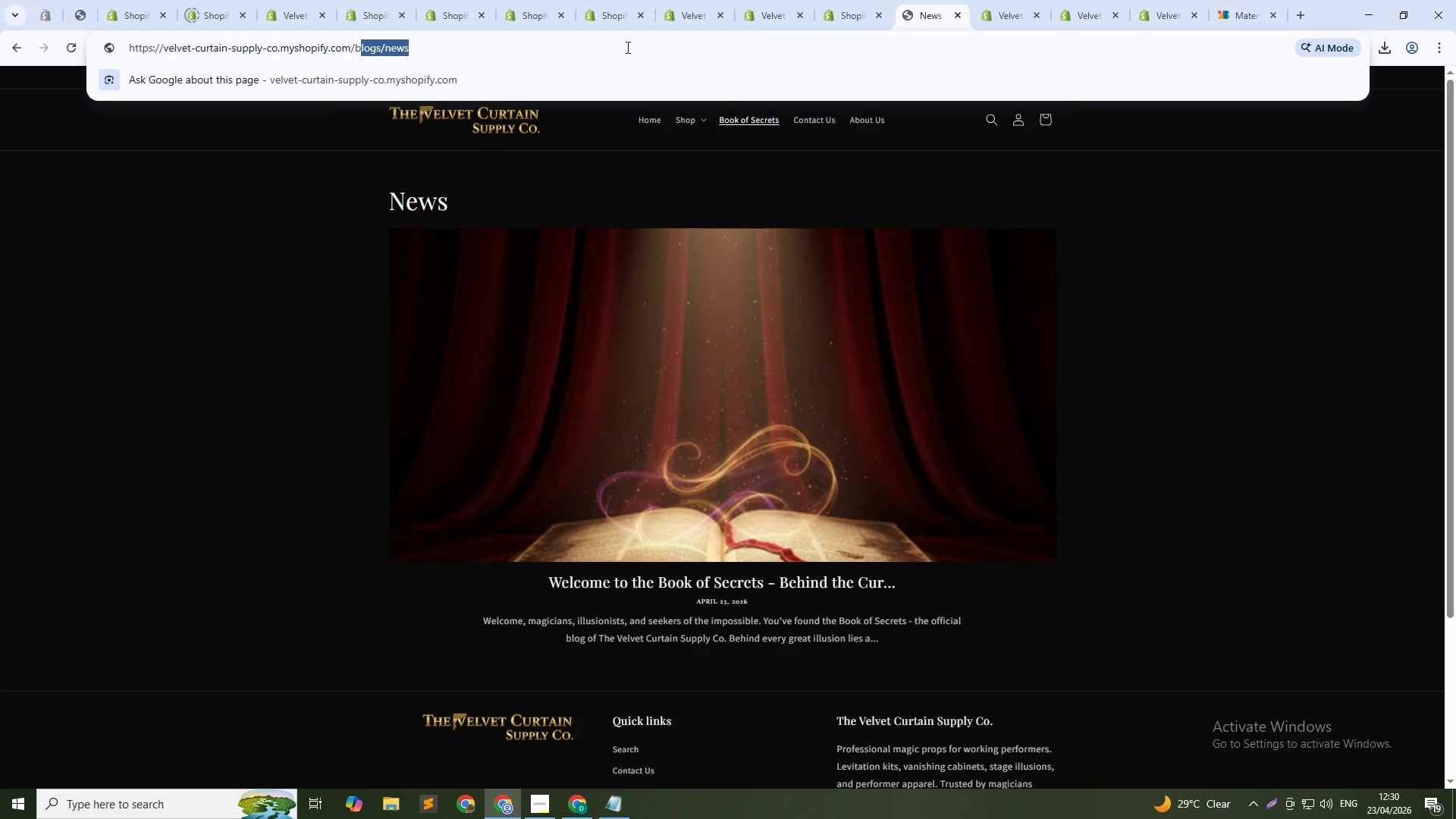 
key(Shift+ArrowLeft)
 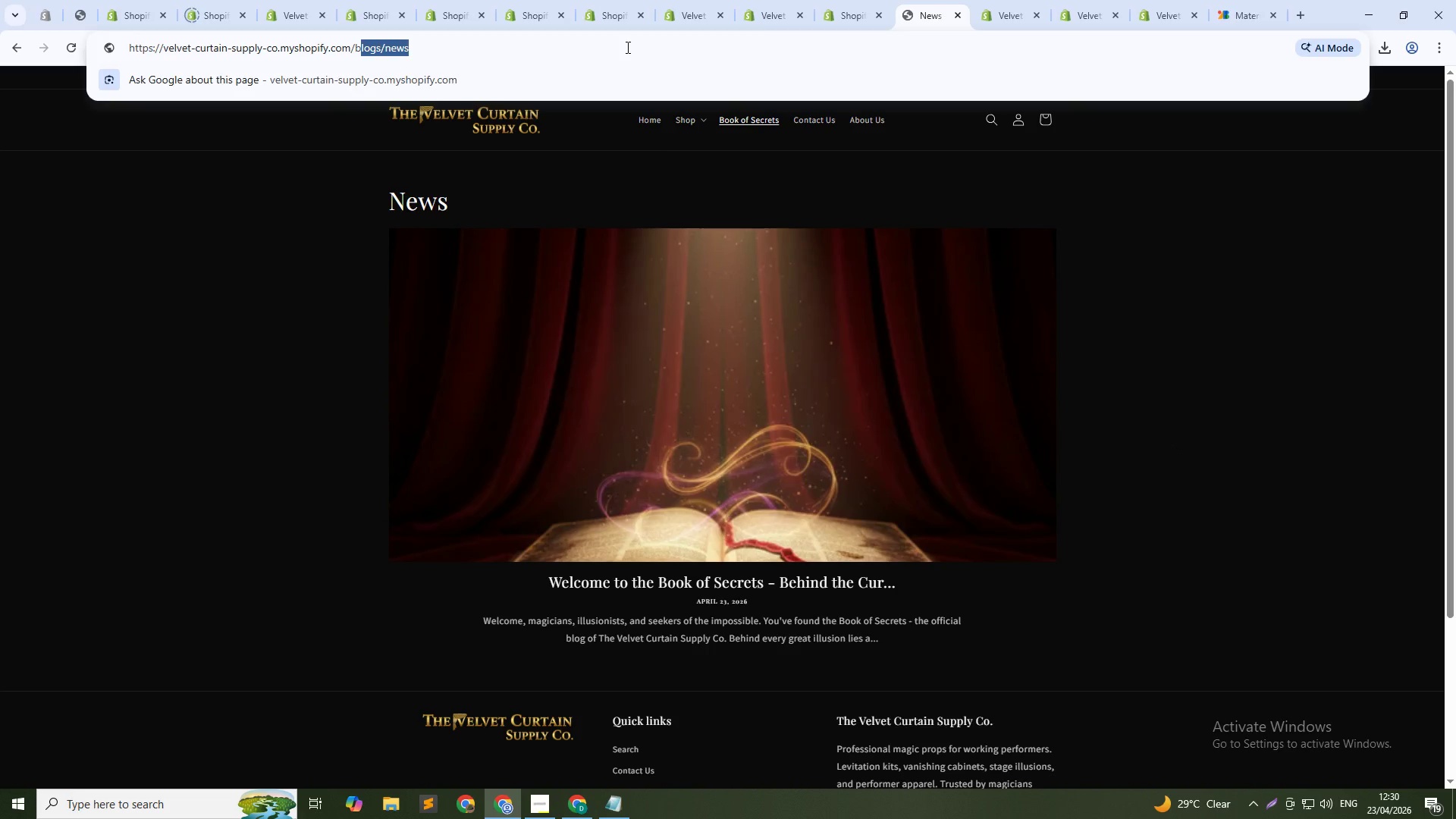 
key(ArrowLeft)
 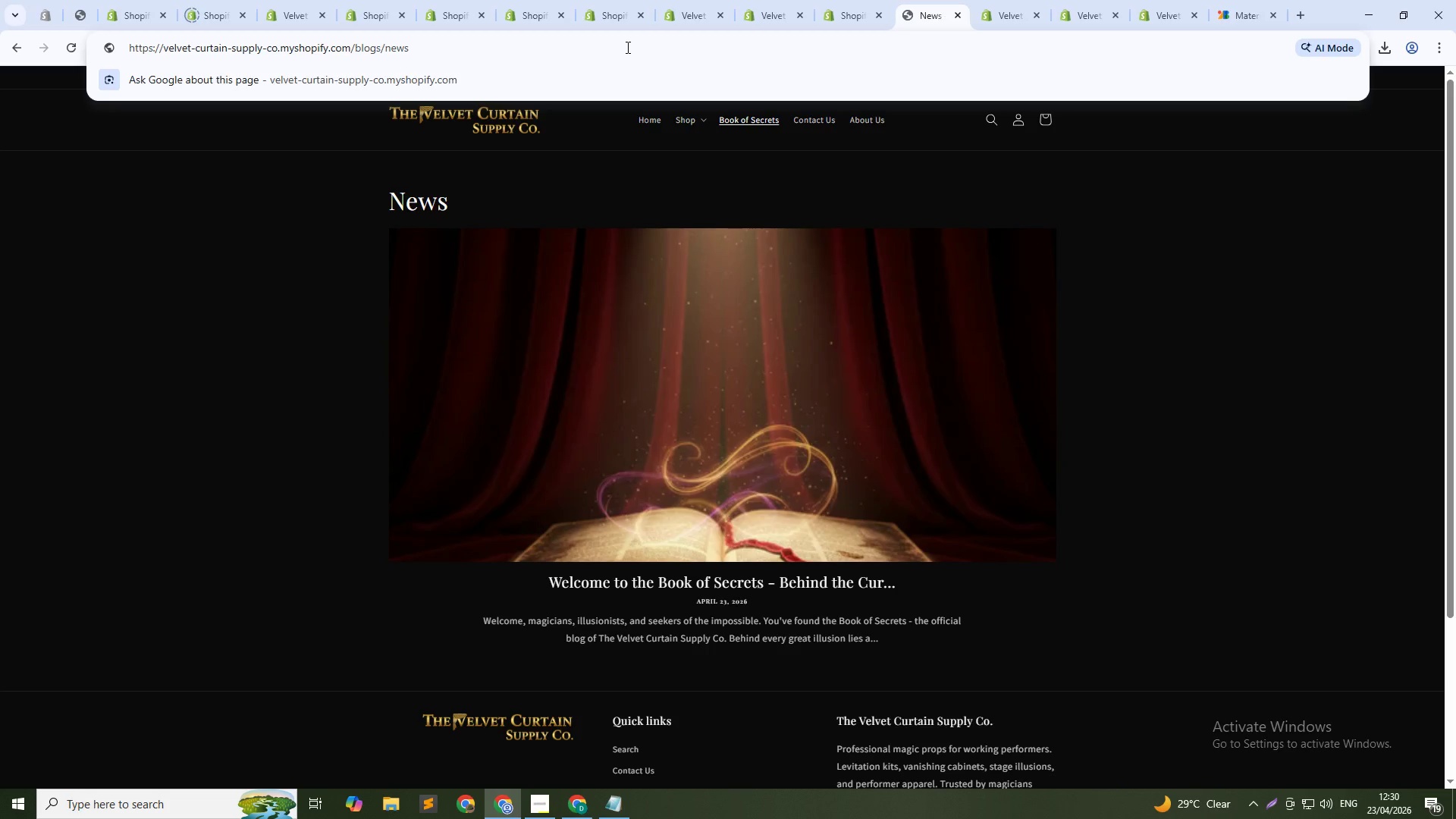 
key(ArrowLeft)
 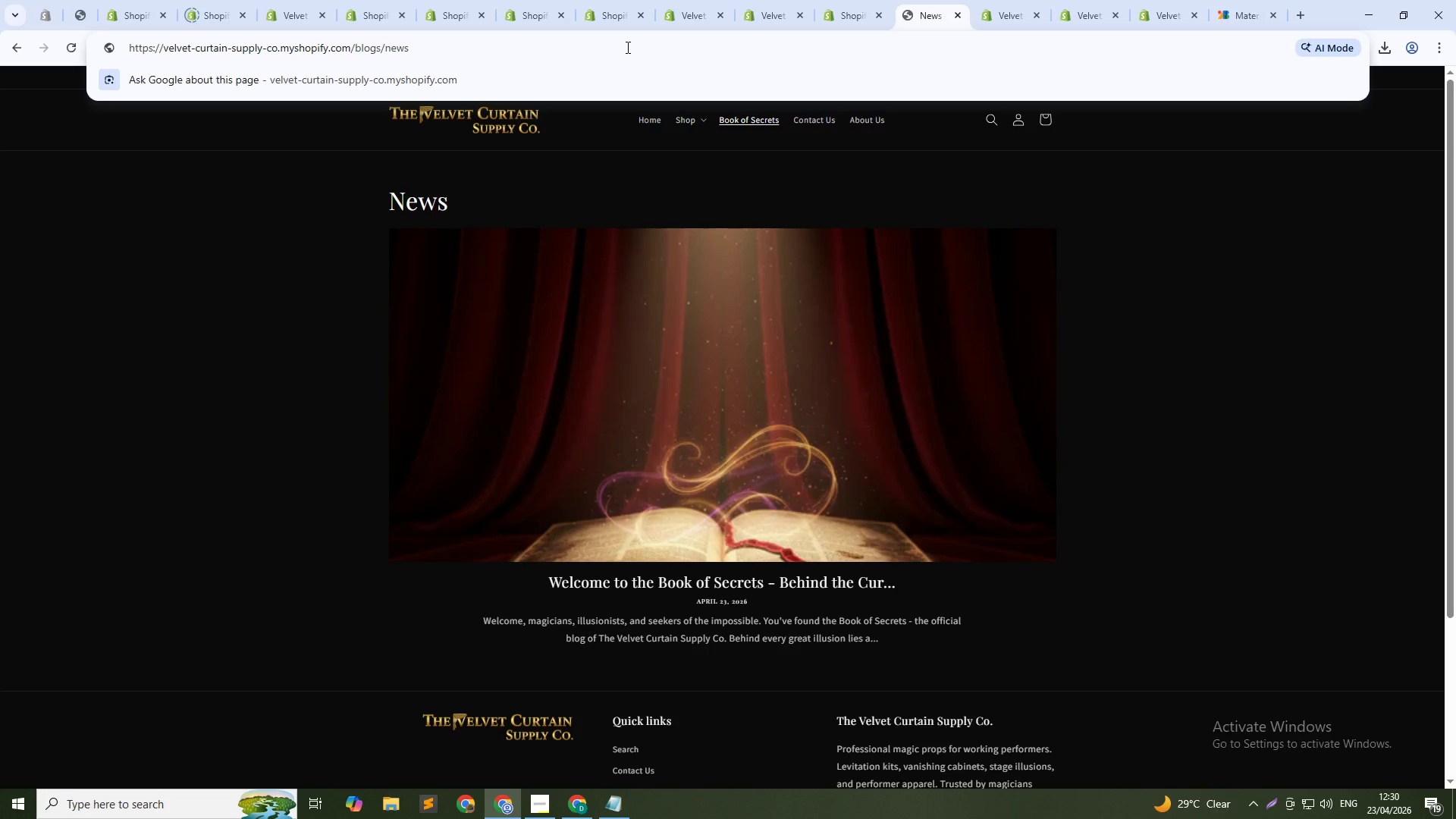 
key(Shift+ArrowRight)
 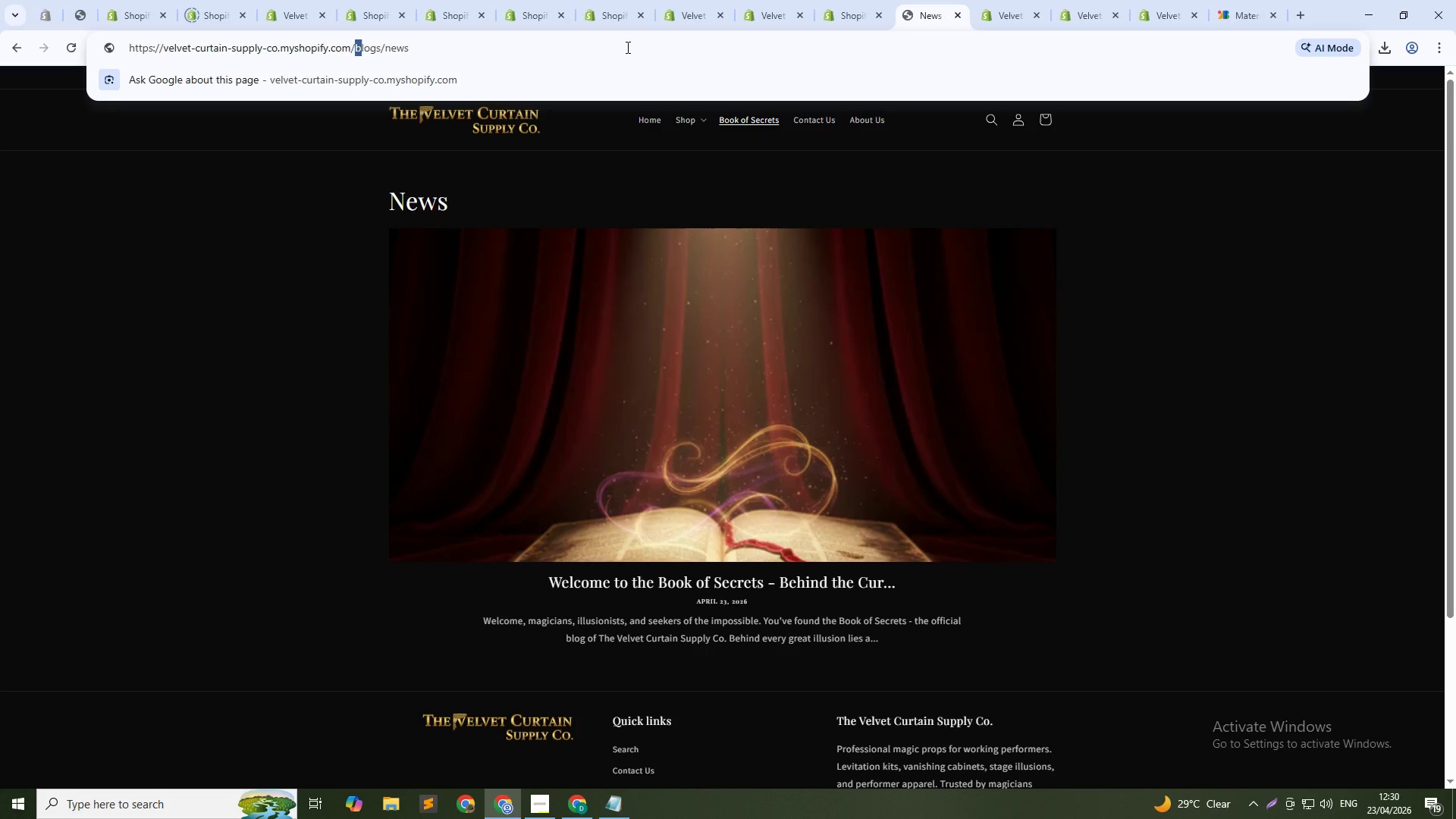 
type([End]coll)
 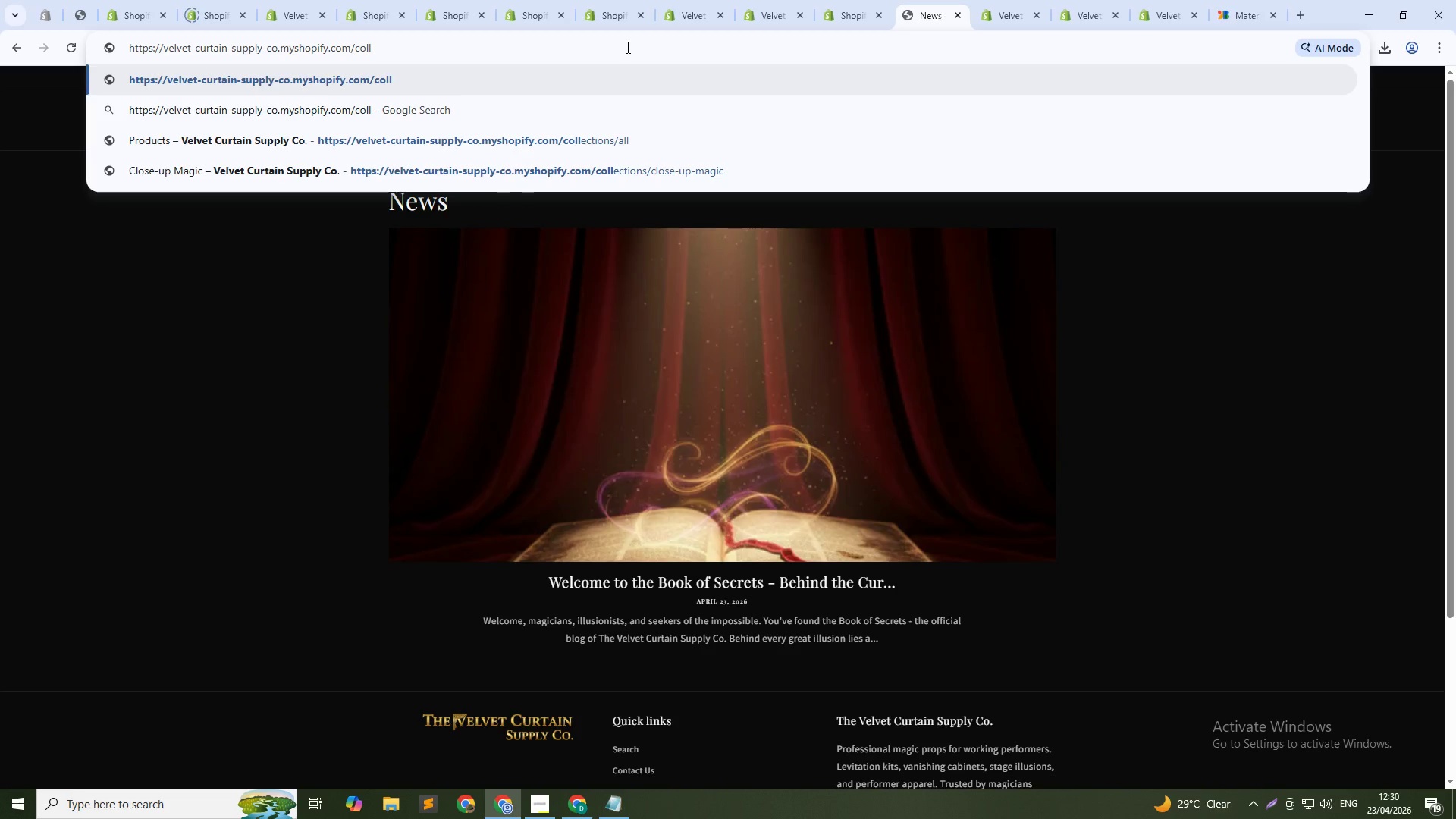 
key(ArrowDown)
 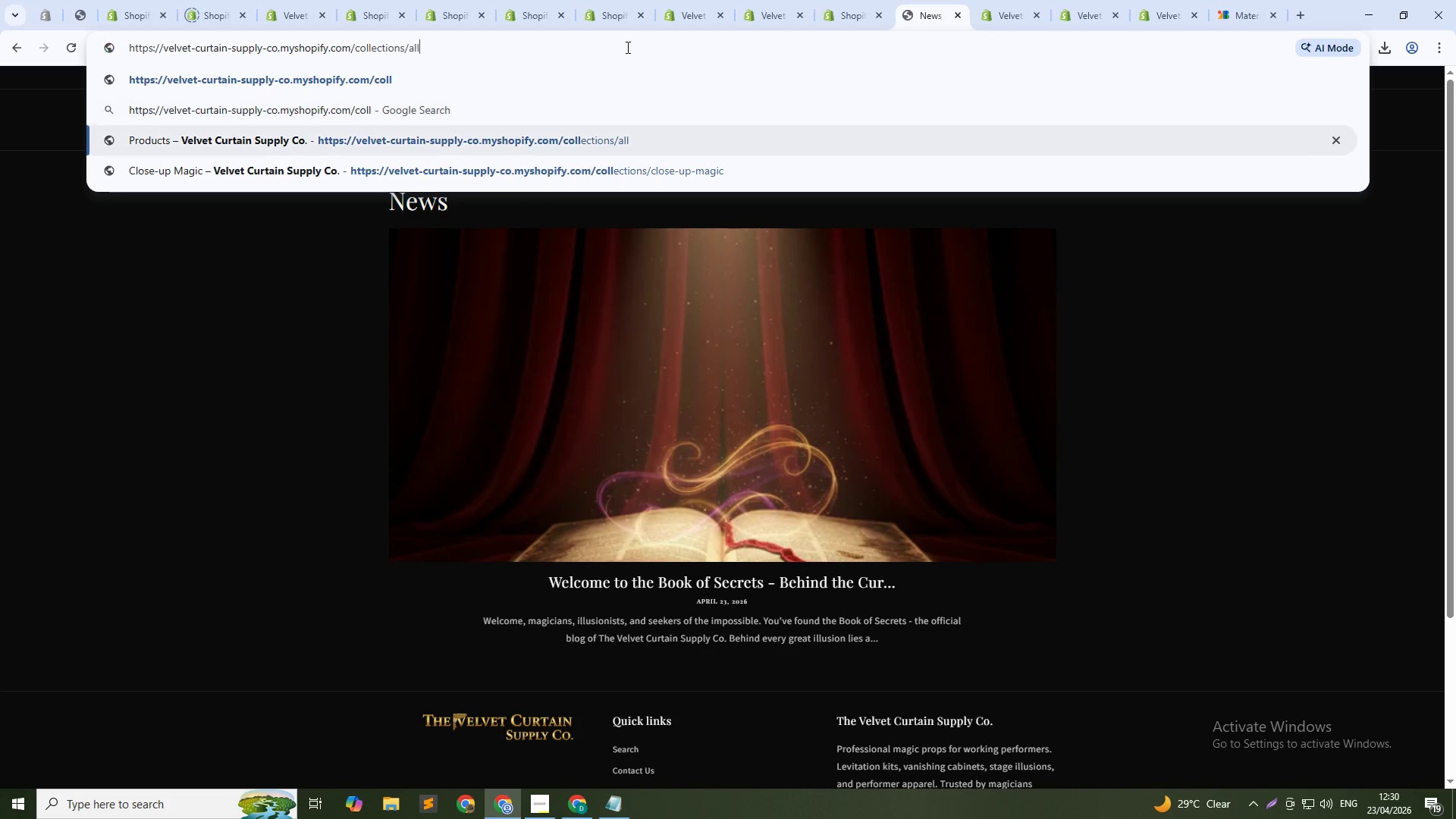 
key(ArrowDown)
 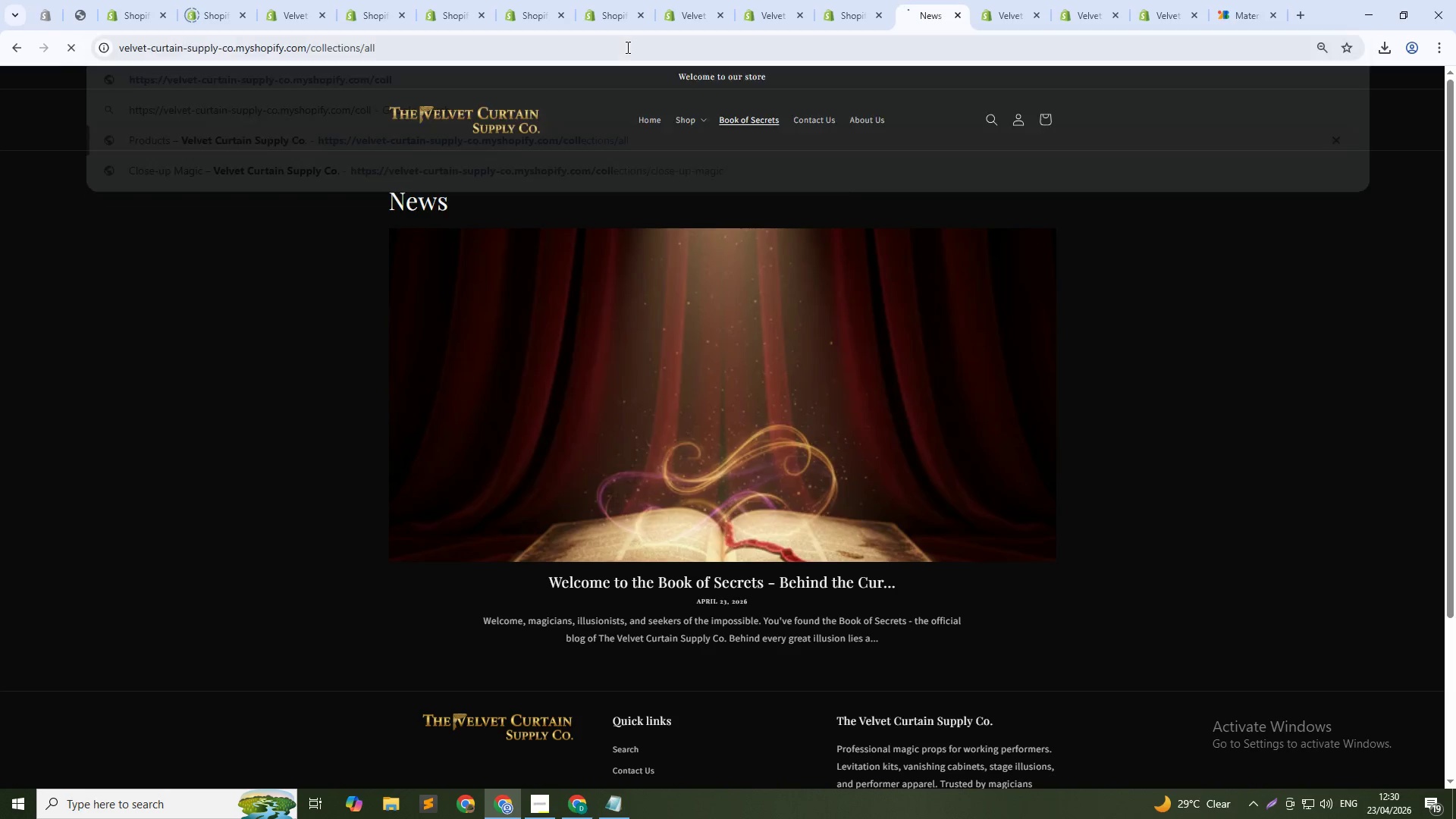 
key(Enter)
 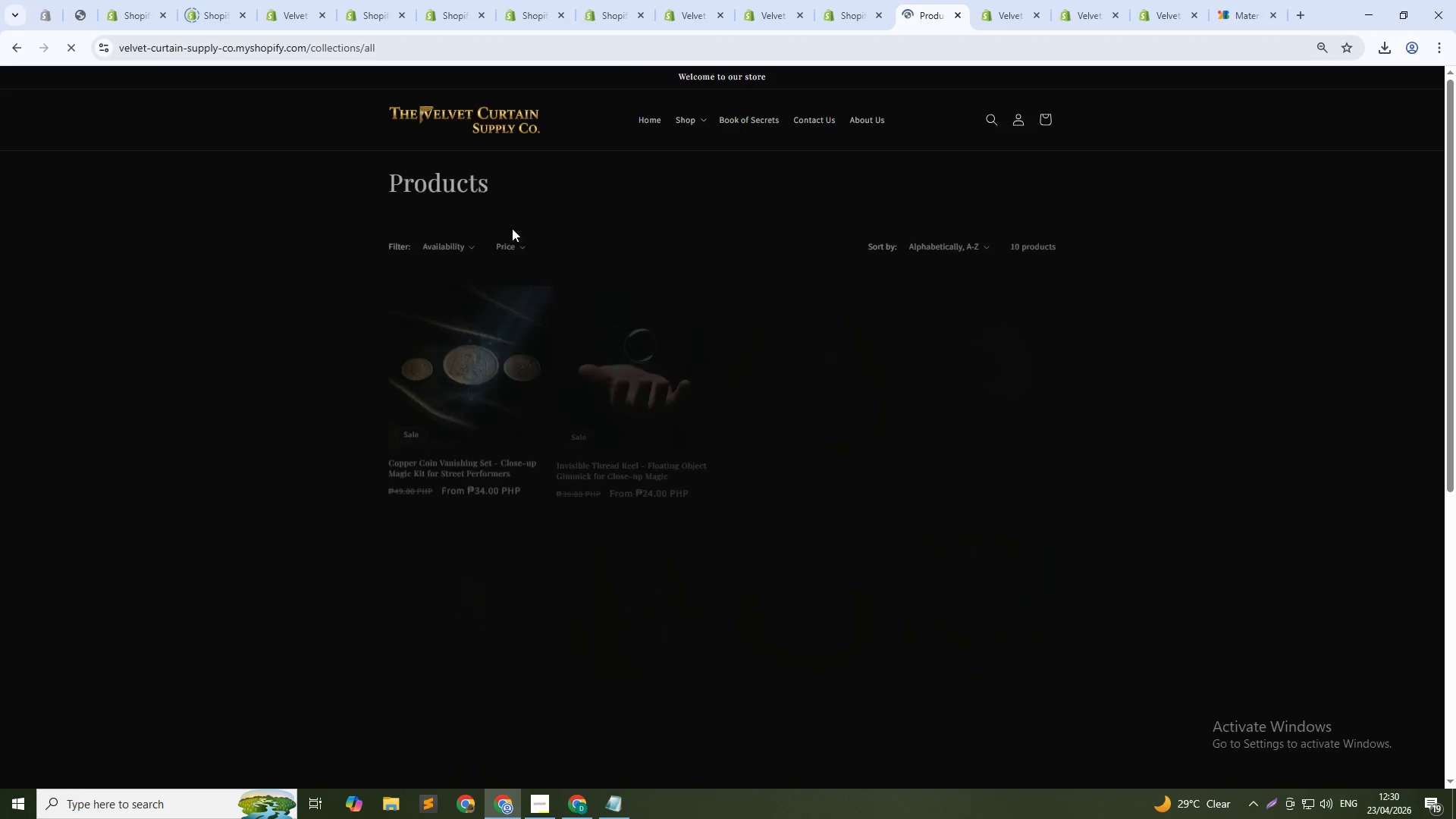 
scroll: coordinate [800, 408], scroll_direction: down, amount: 1.0
 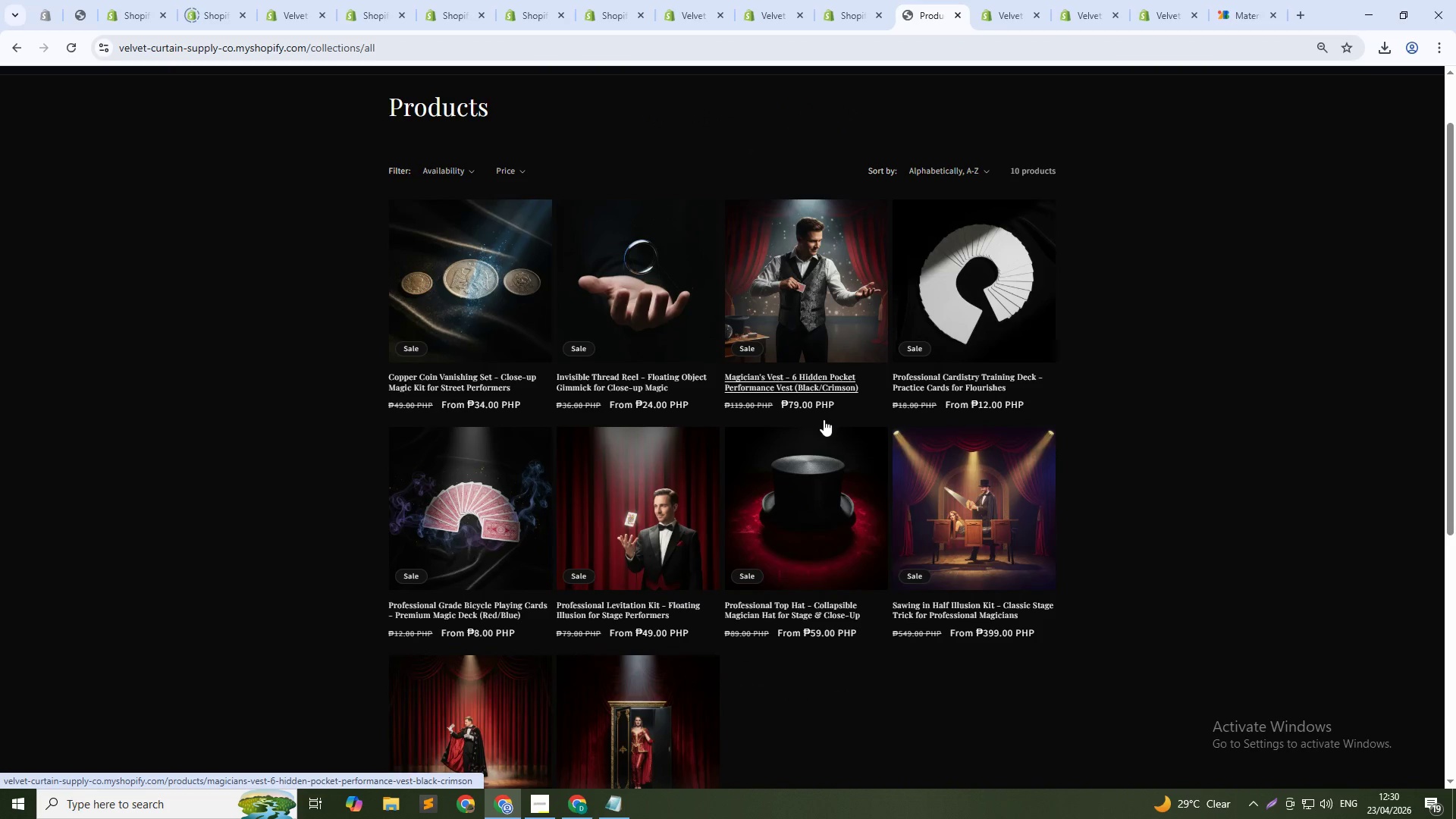 
scroll: coordinate [824, 419], scroll_direction: up, amount: 1.0
 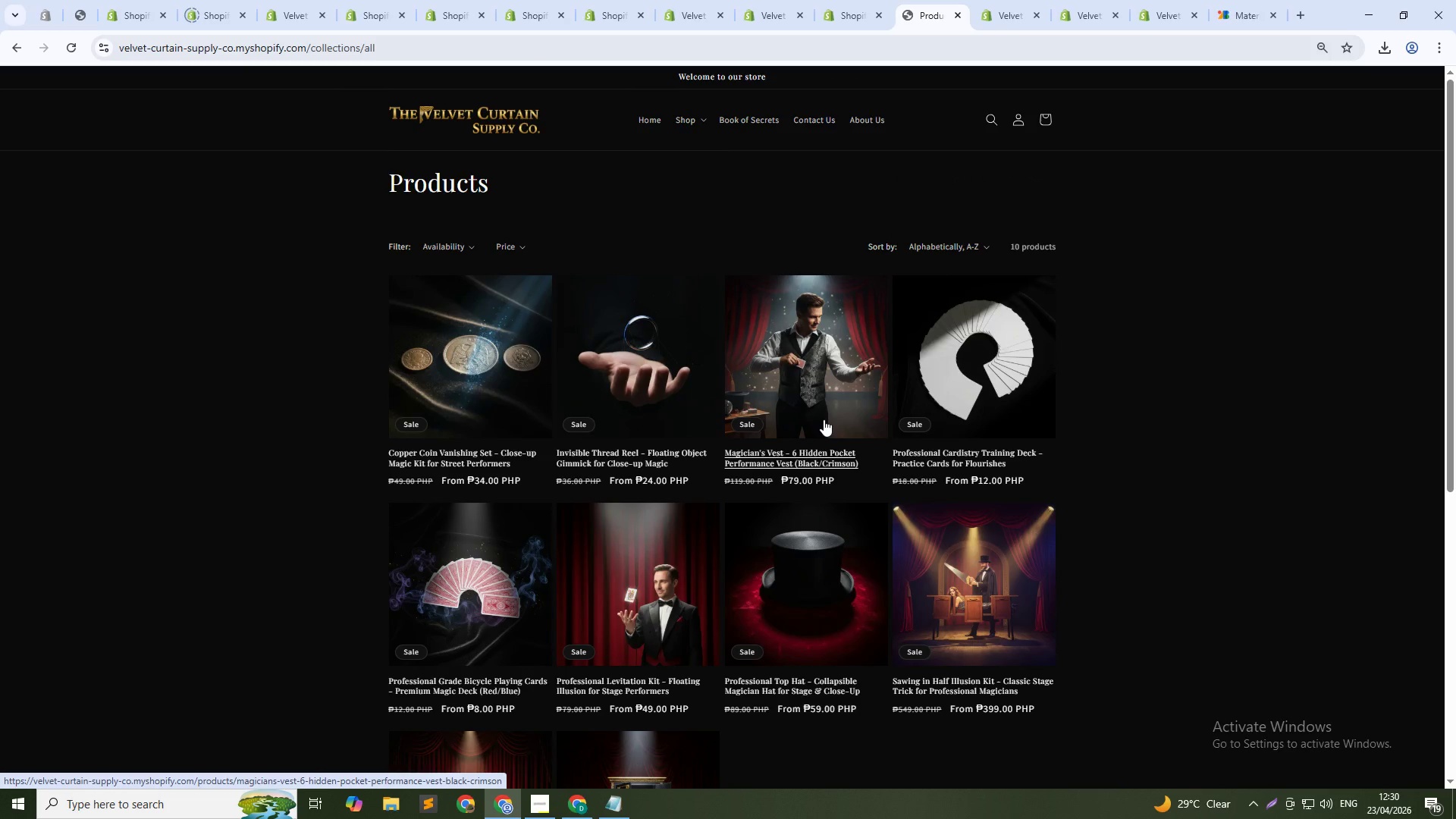 
key(Control+NumpadSubtract)
 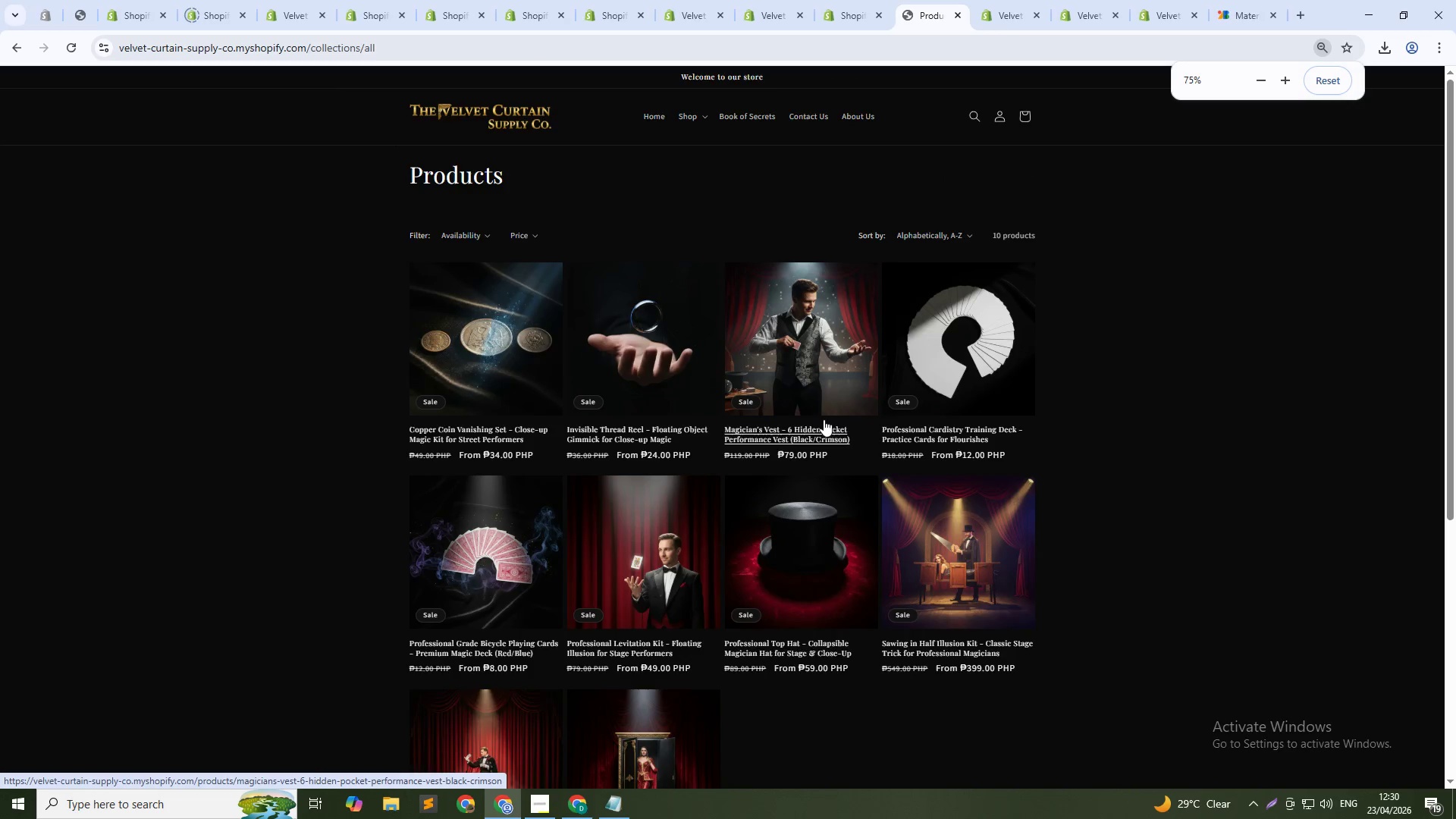 
key(Control+NumpadSubtract)
 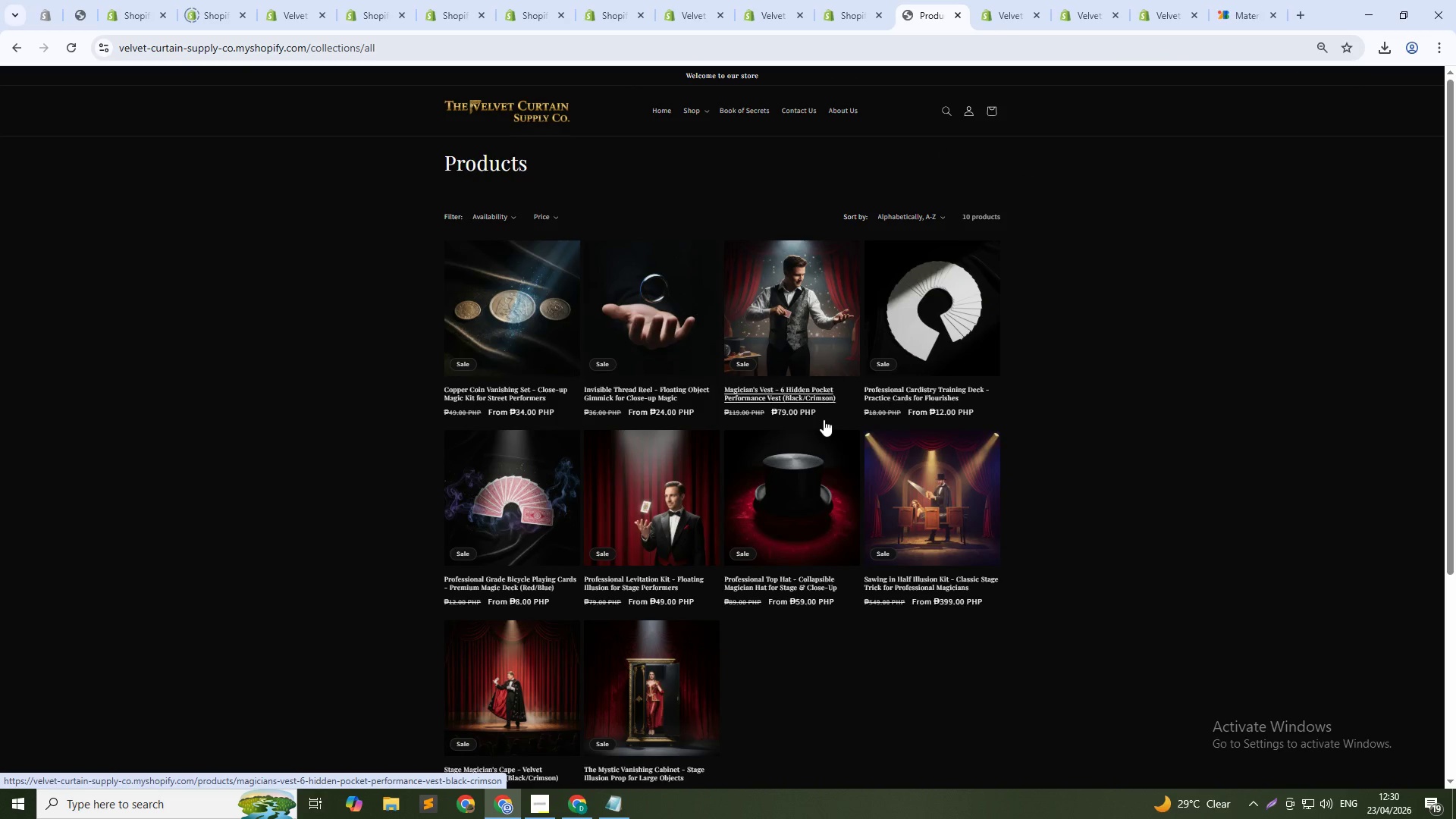 
wait(5.48)
 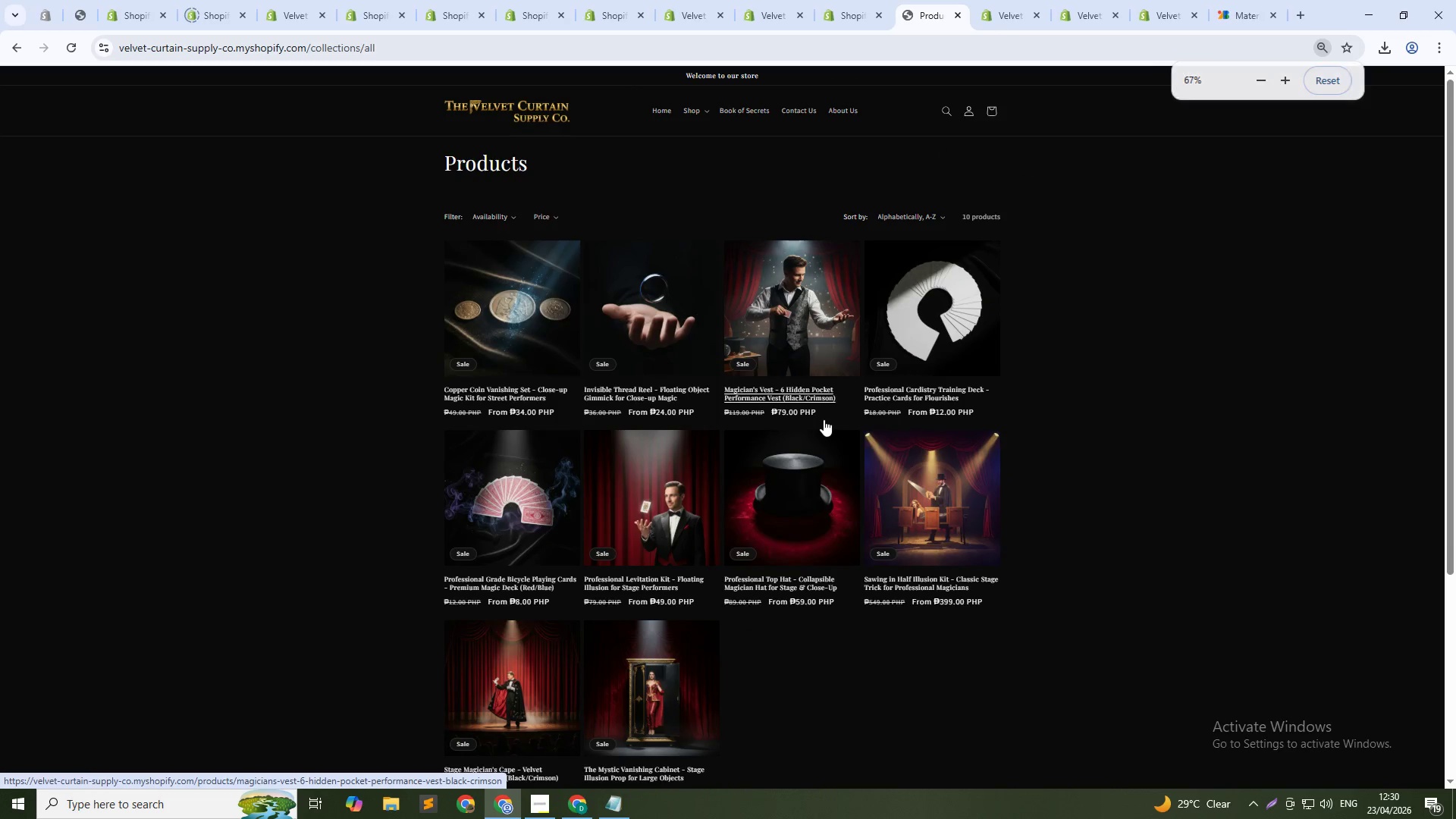 
left_click([520, 340])
 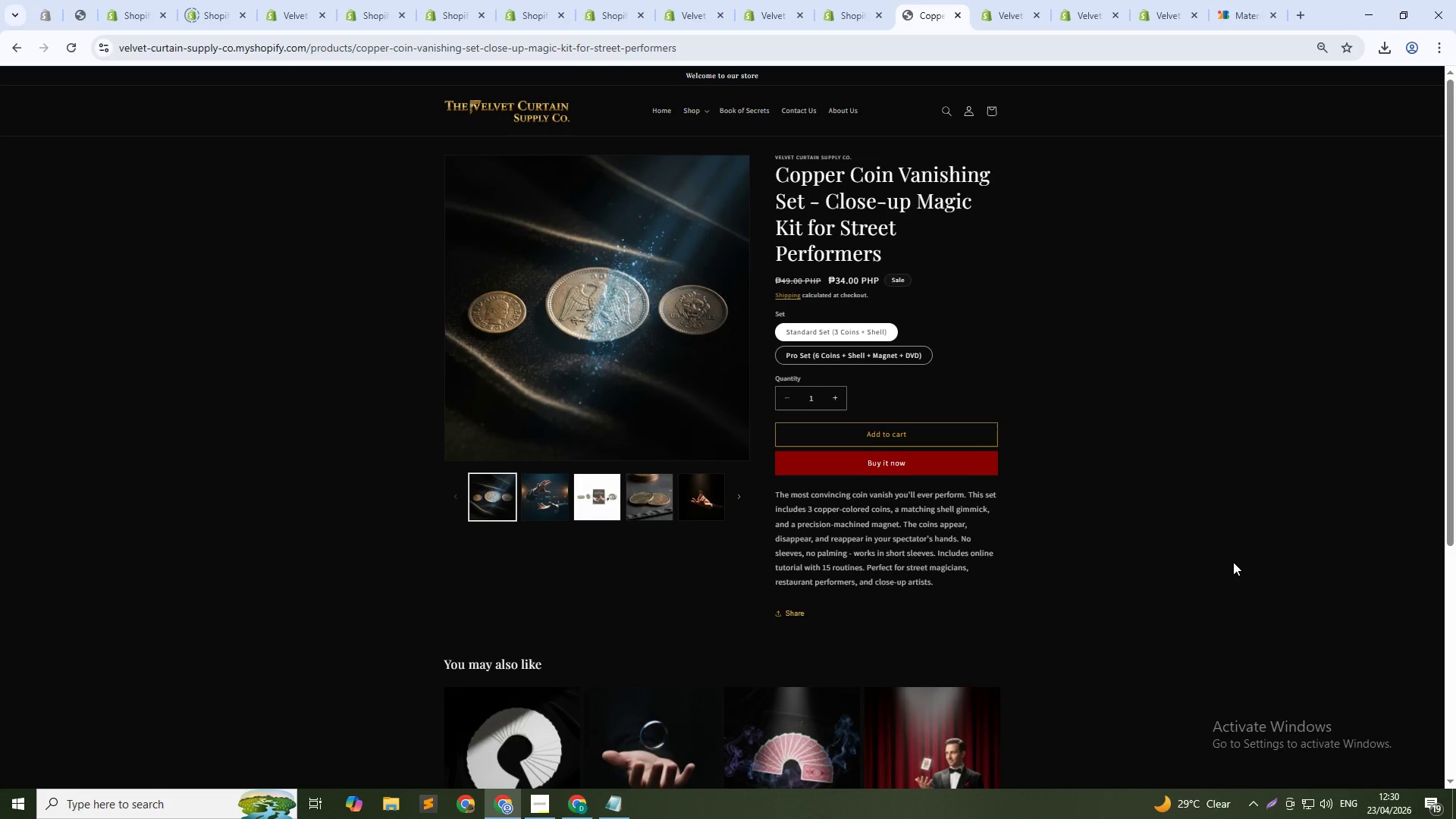 
wait(7.62)
 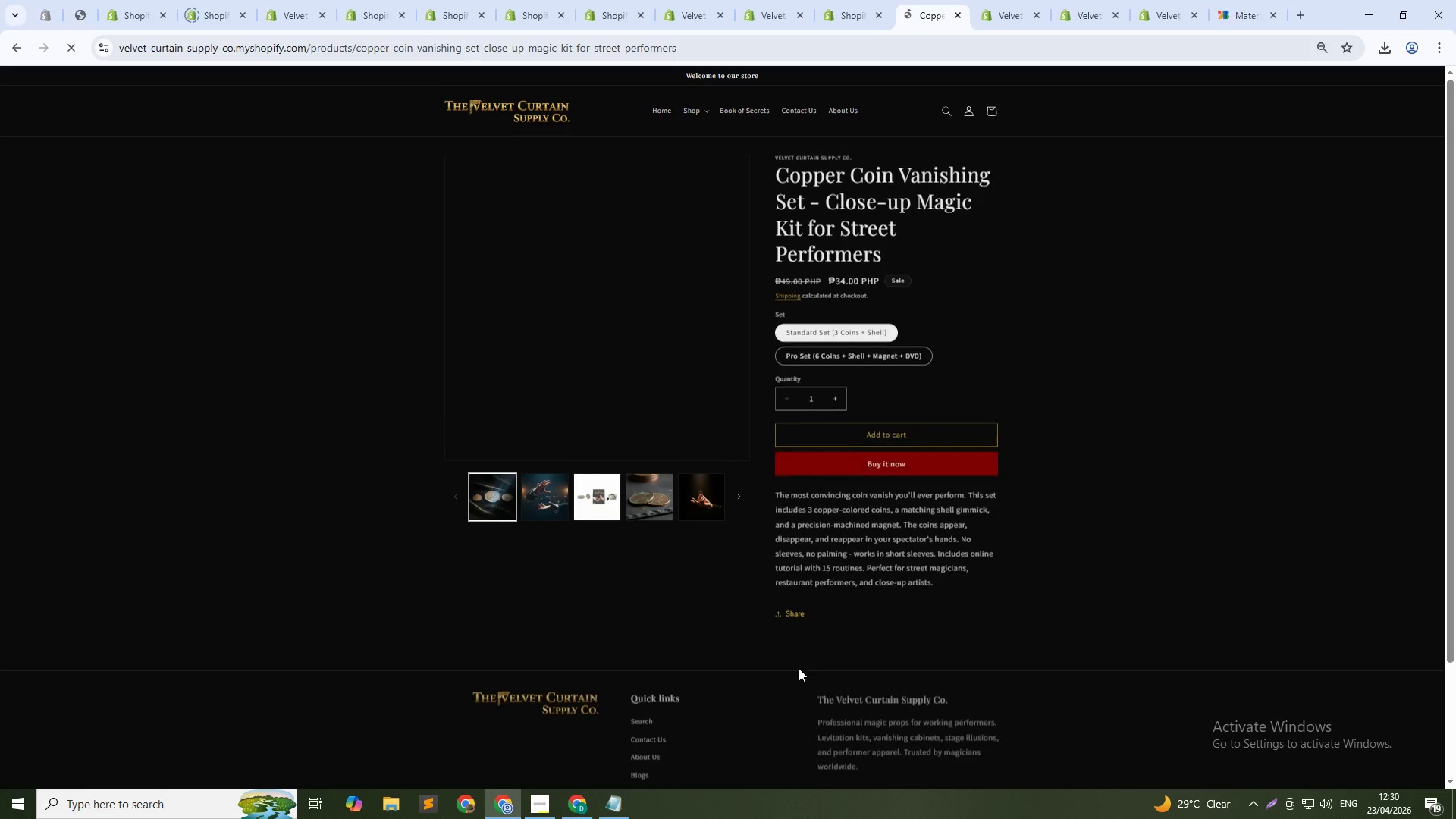 
scroll: coordinate [1164, 582], scroll_direction: down, amount: 9.0
 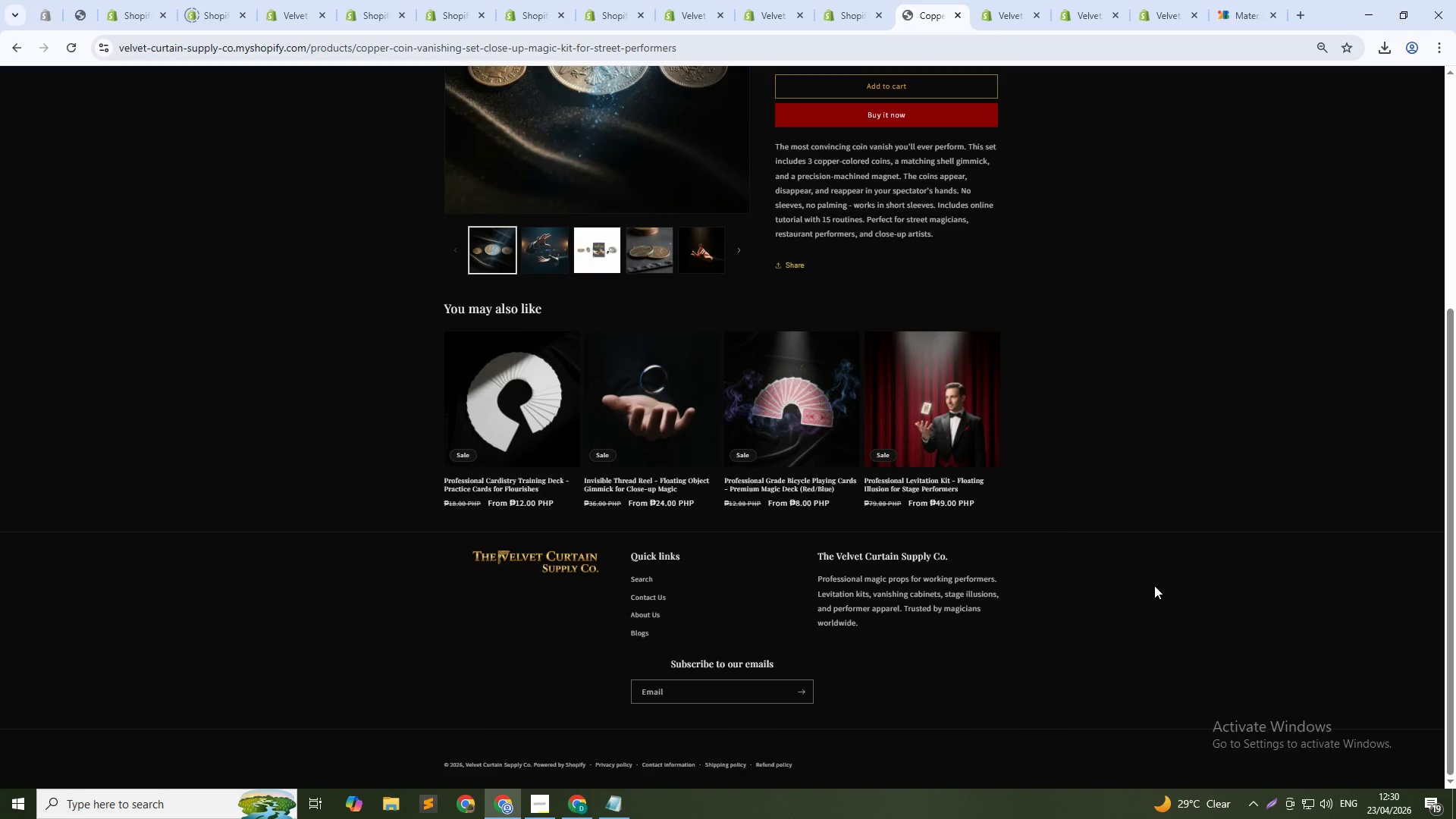 
wait(6.66)
 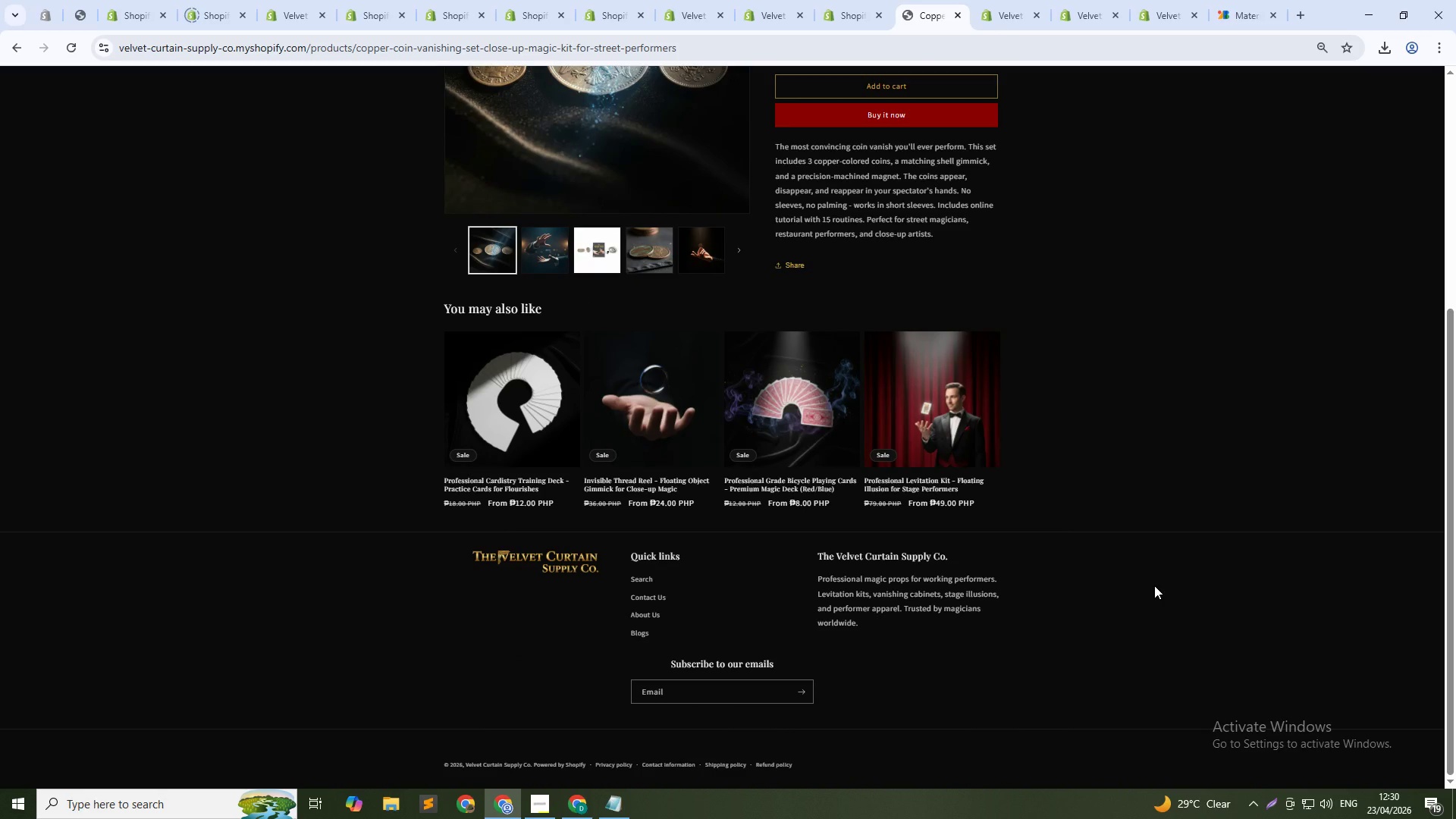 
key(Control+Numpad0)
 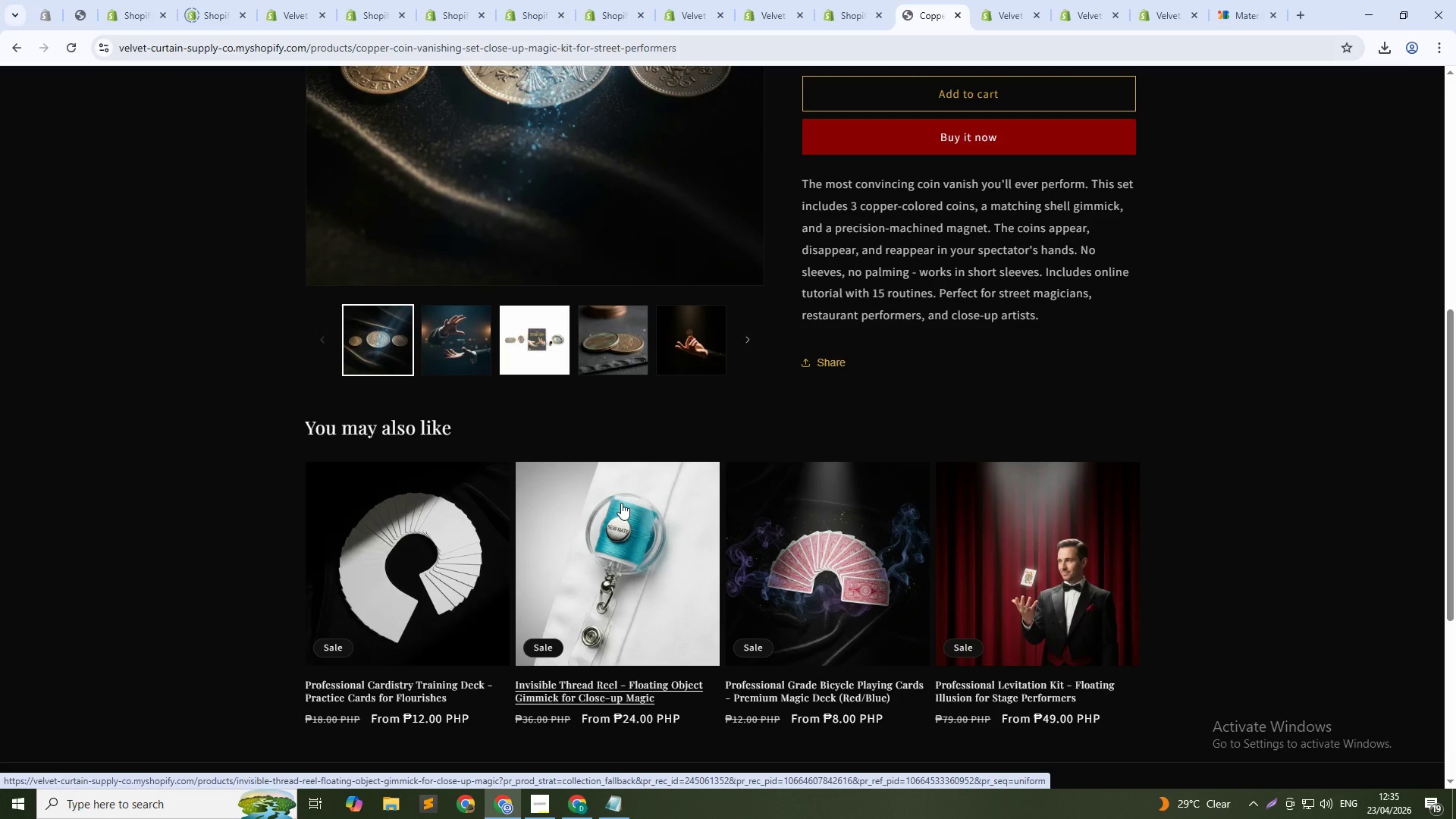 
wait(303.53)
 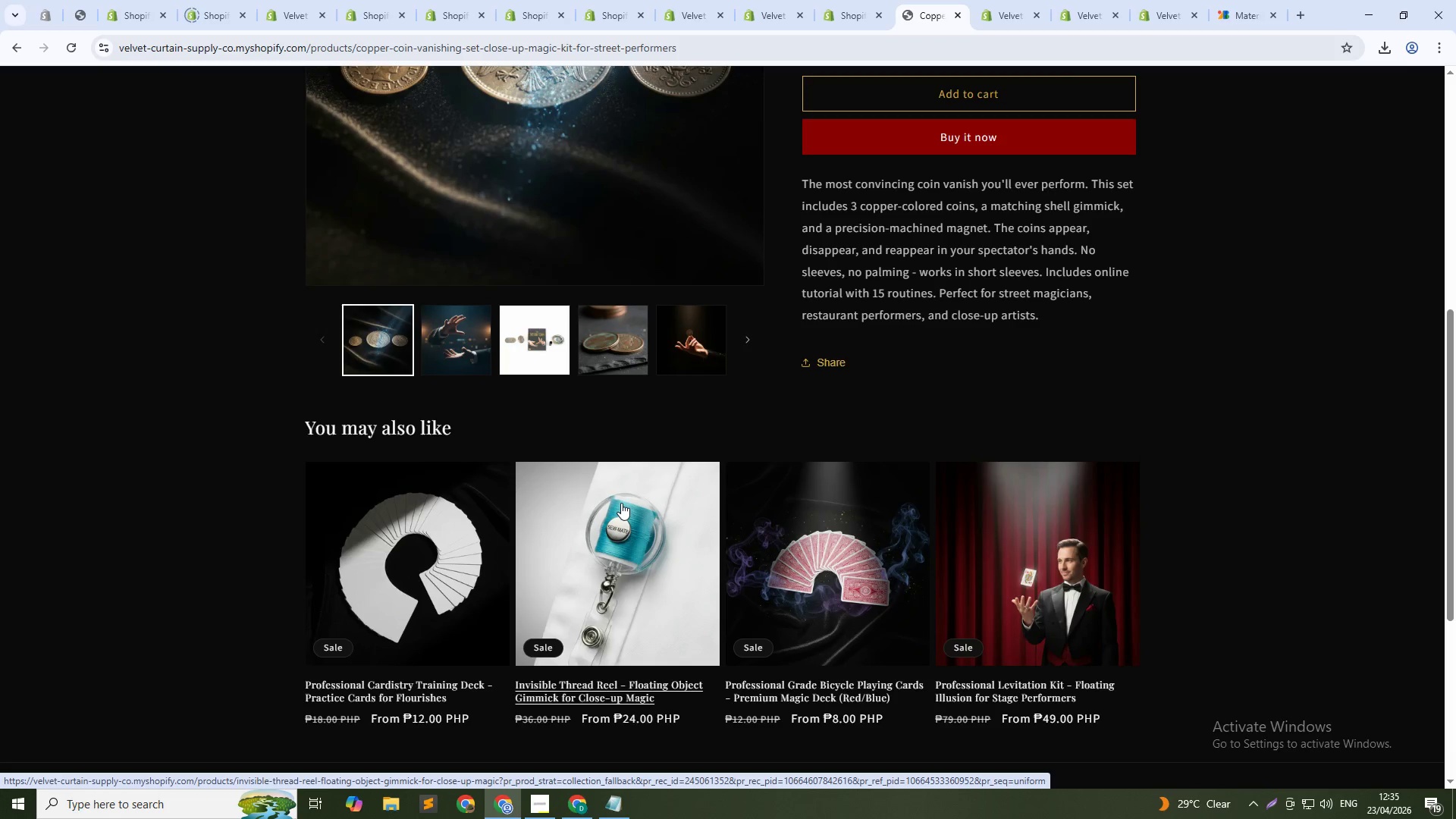 
scroll: coordinate [886, 253], scroll_direction: up, amount: 5.0
 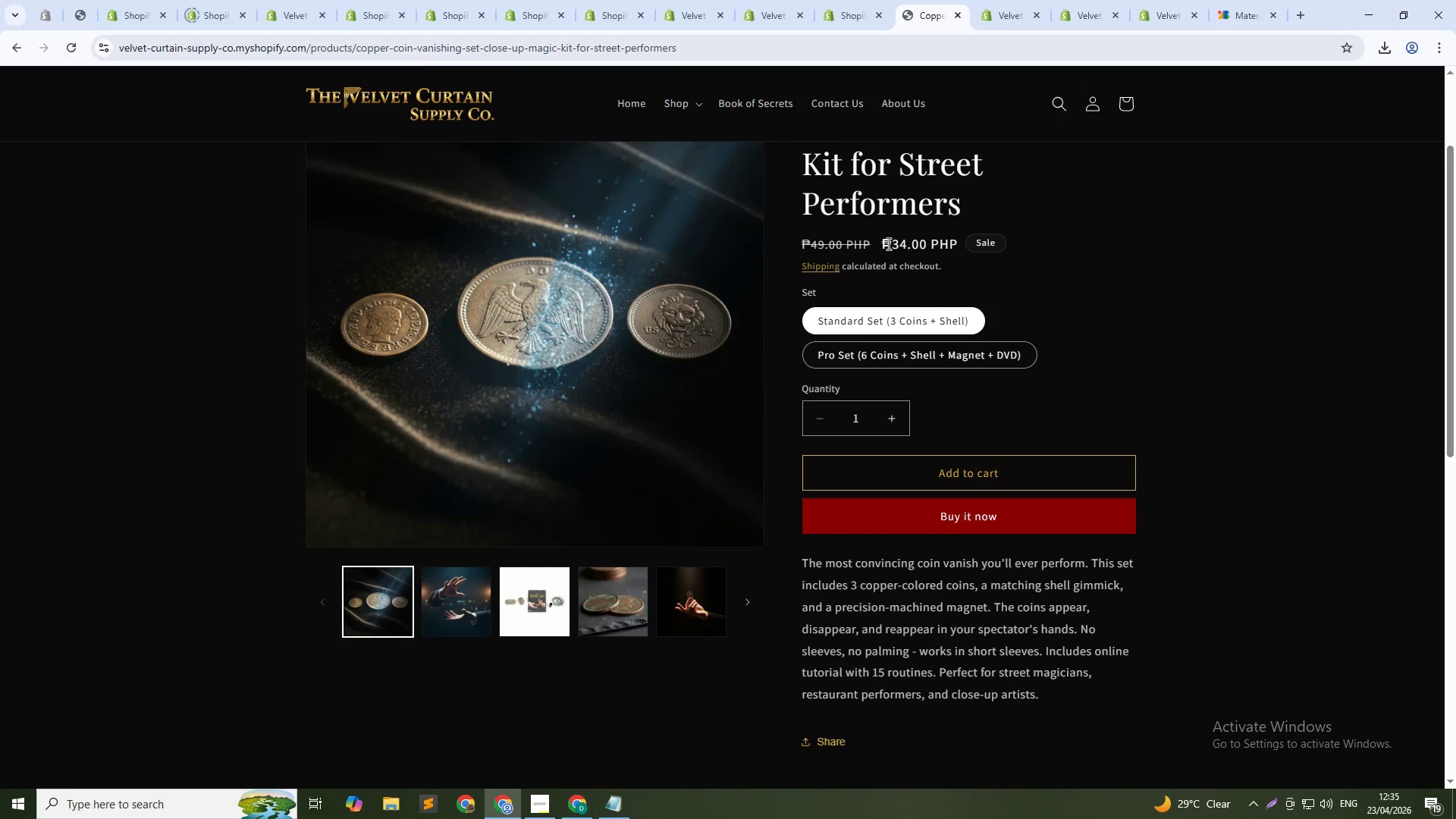 
left_click_drag(start_coordinate=[893, 242], to_coordinate=[878, 242])
 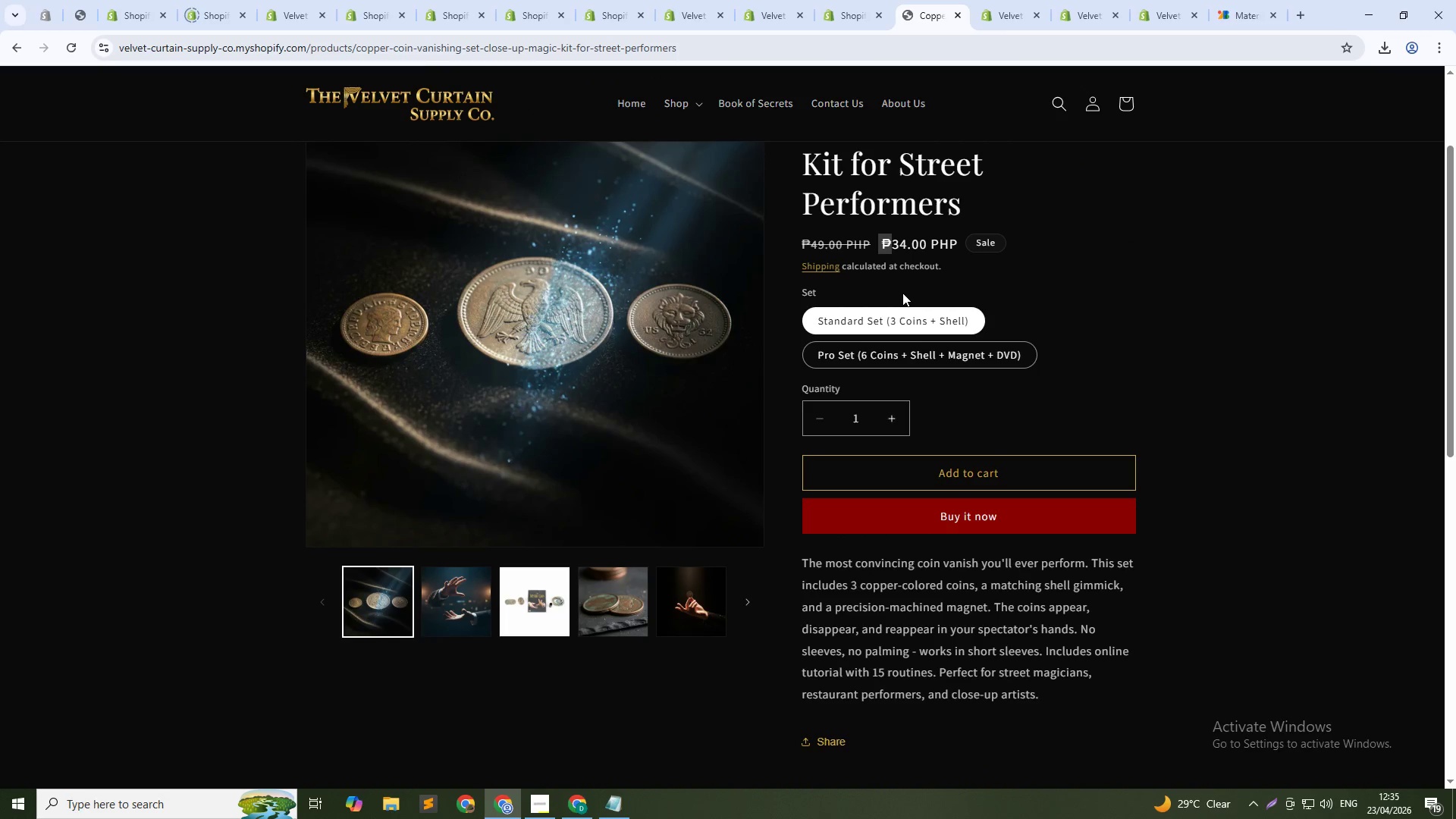 
key(Shift+ArrowRight)
 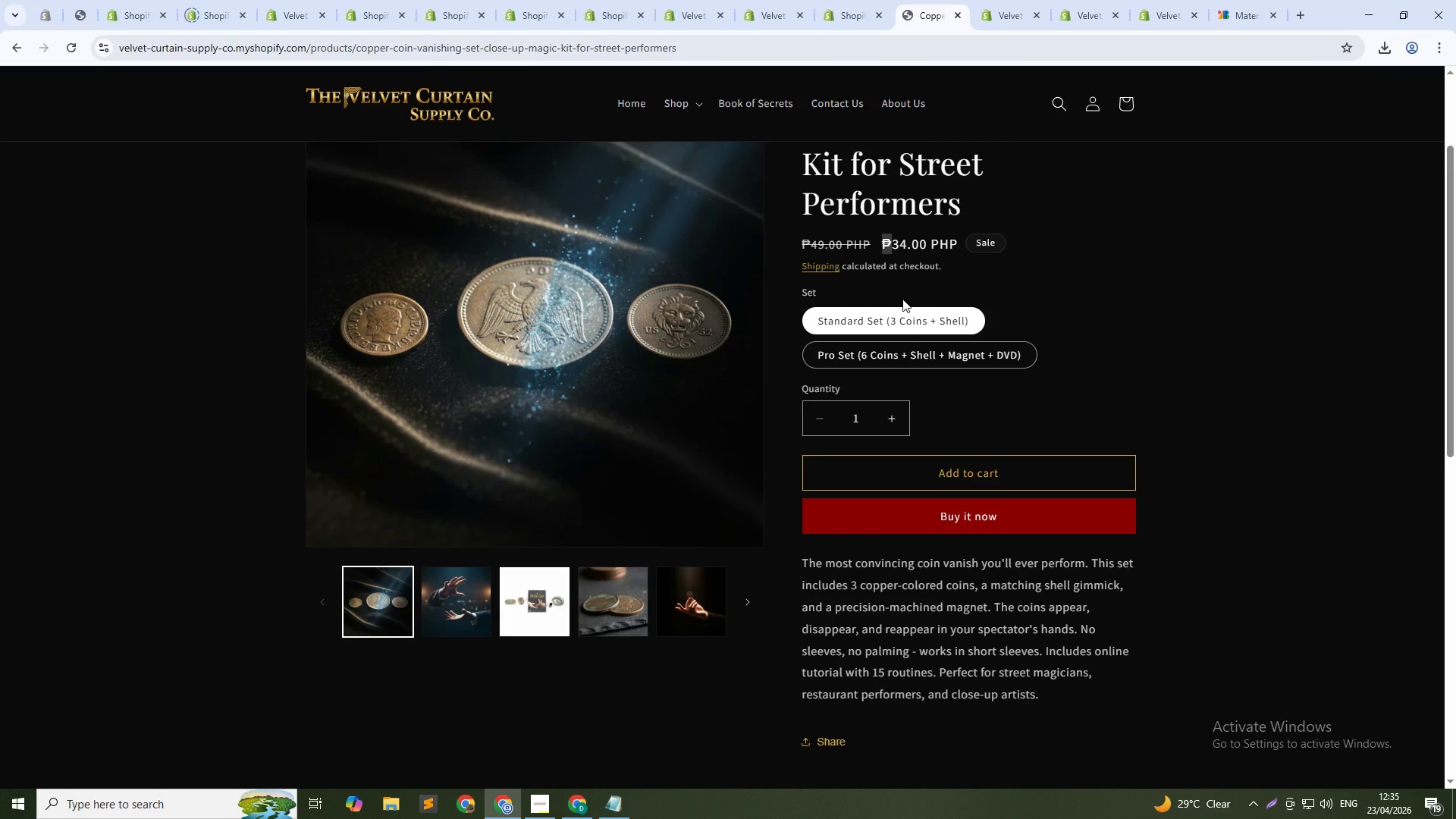 
key(Control+C)
 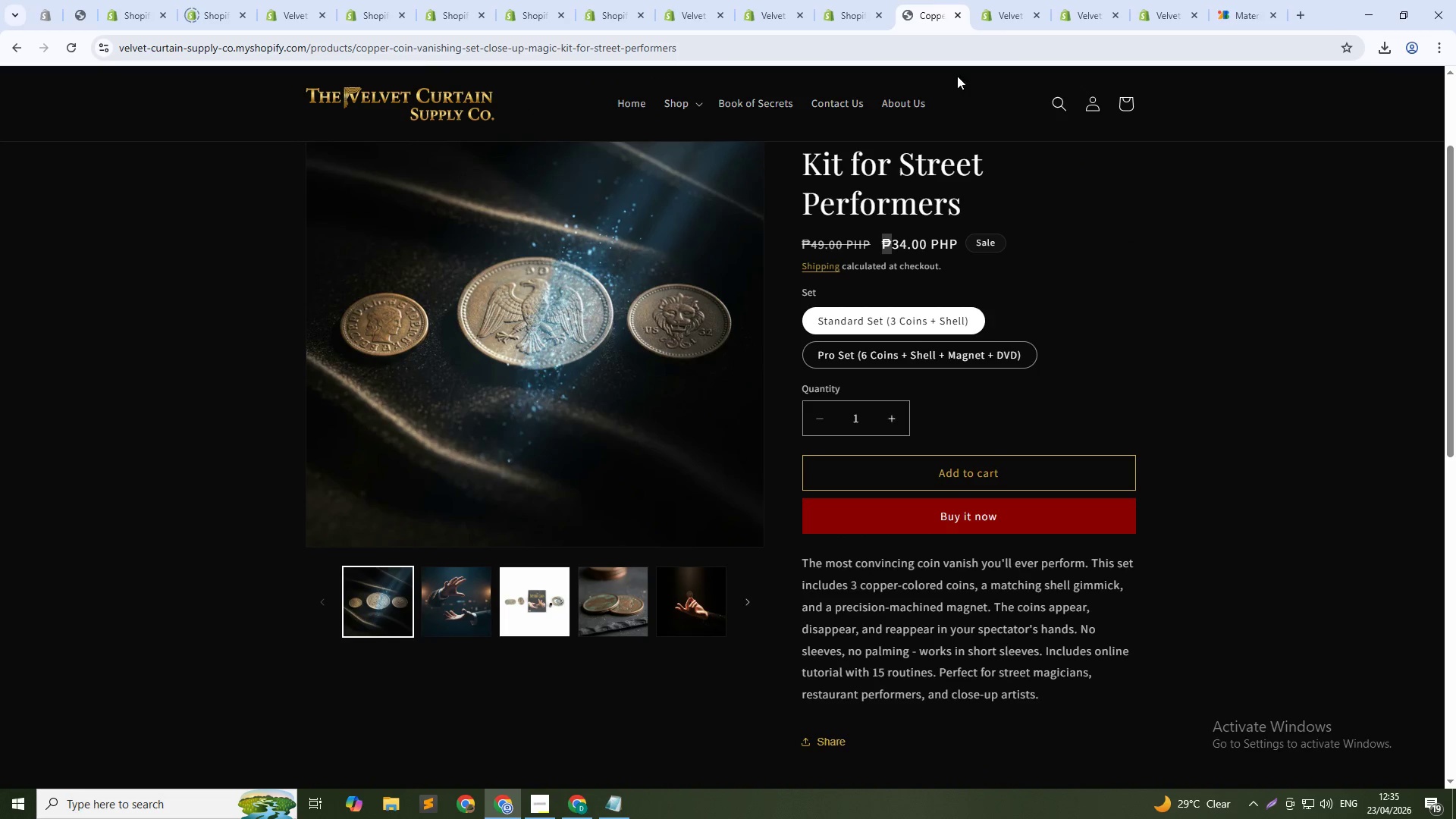 
key(Control+C)
 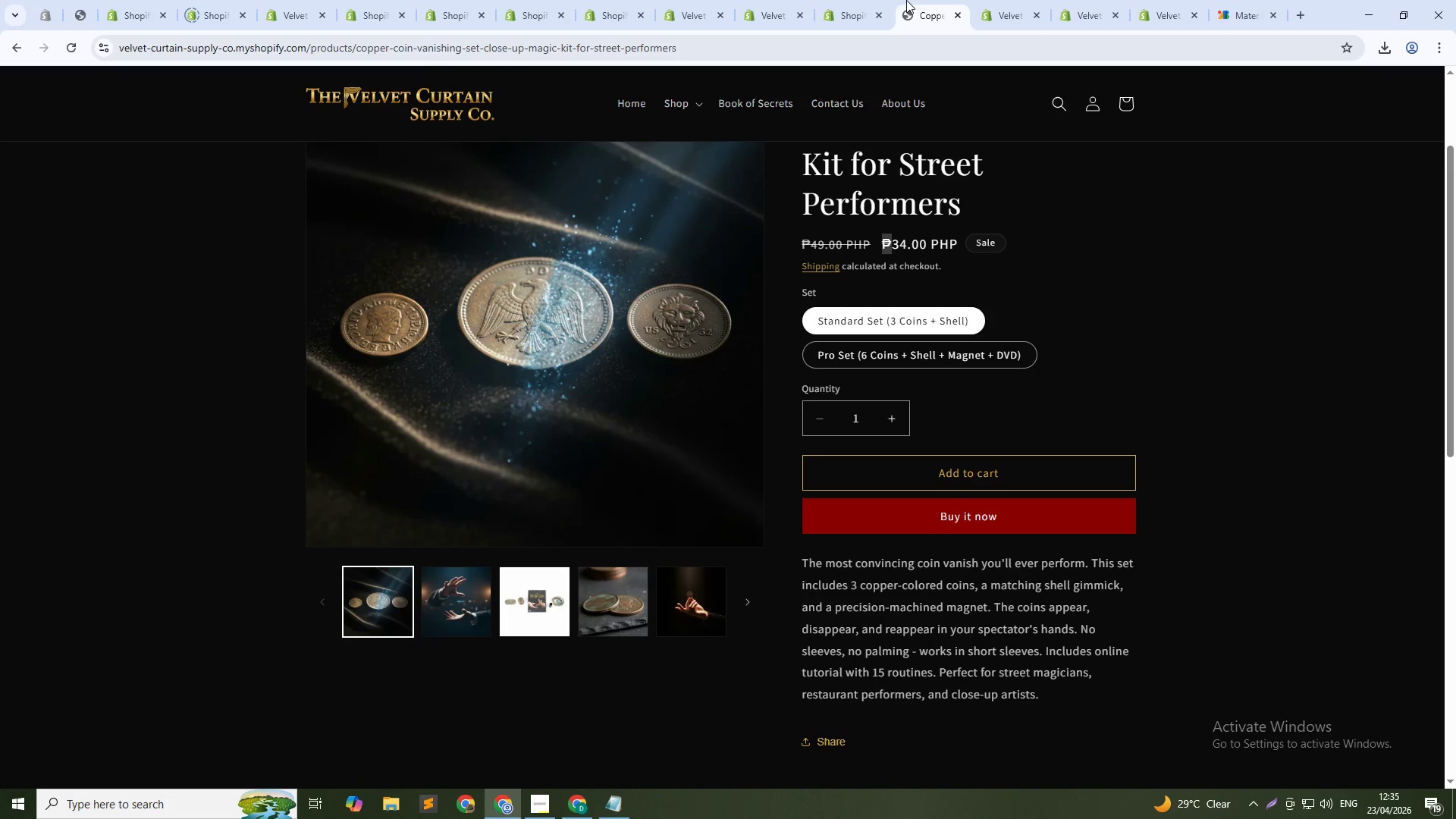 
key(Control+C)
 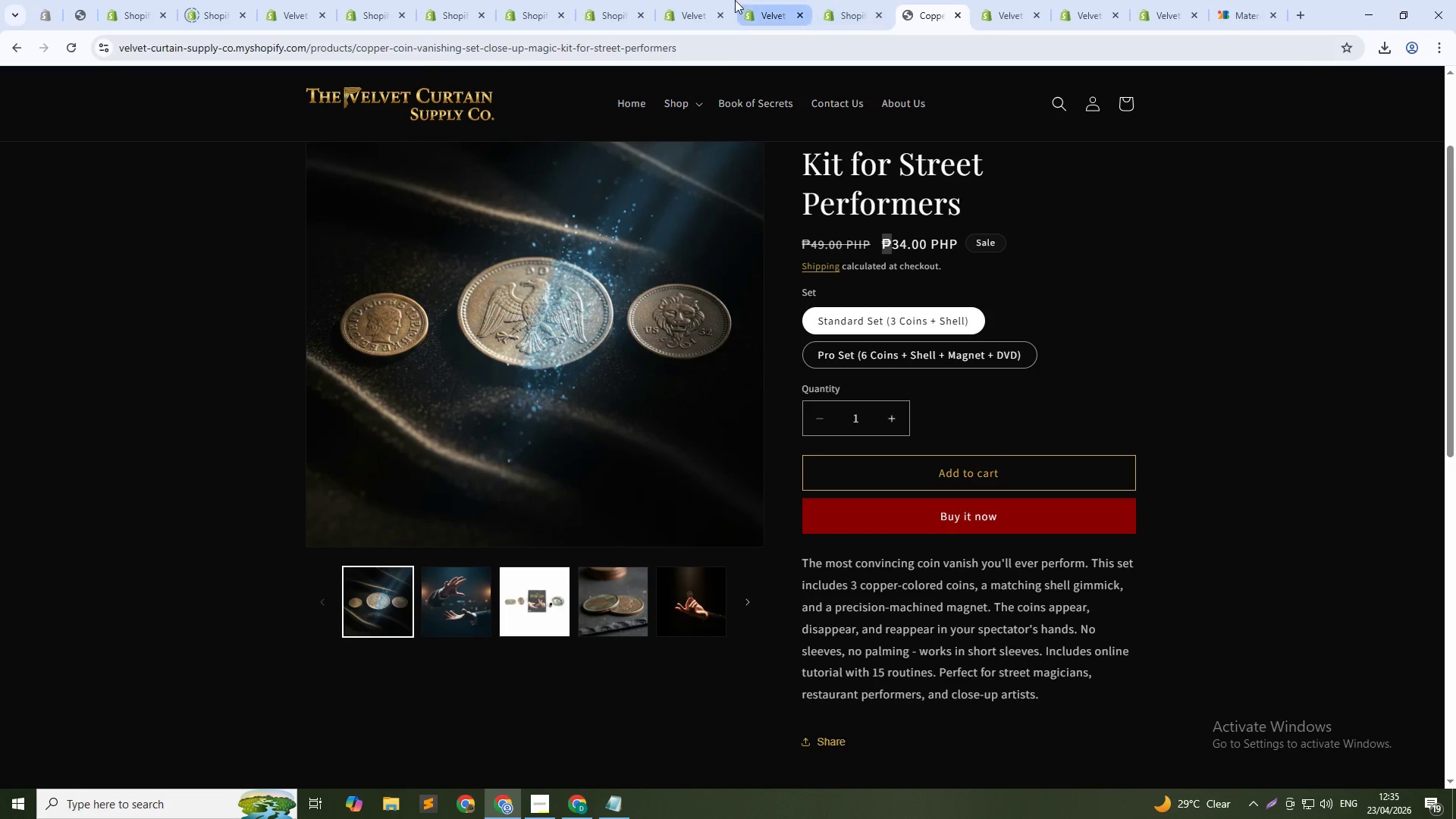 
left_click_drag(start_coordinate=[735, 0], to_coordinate=[739, 0])
 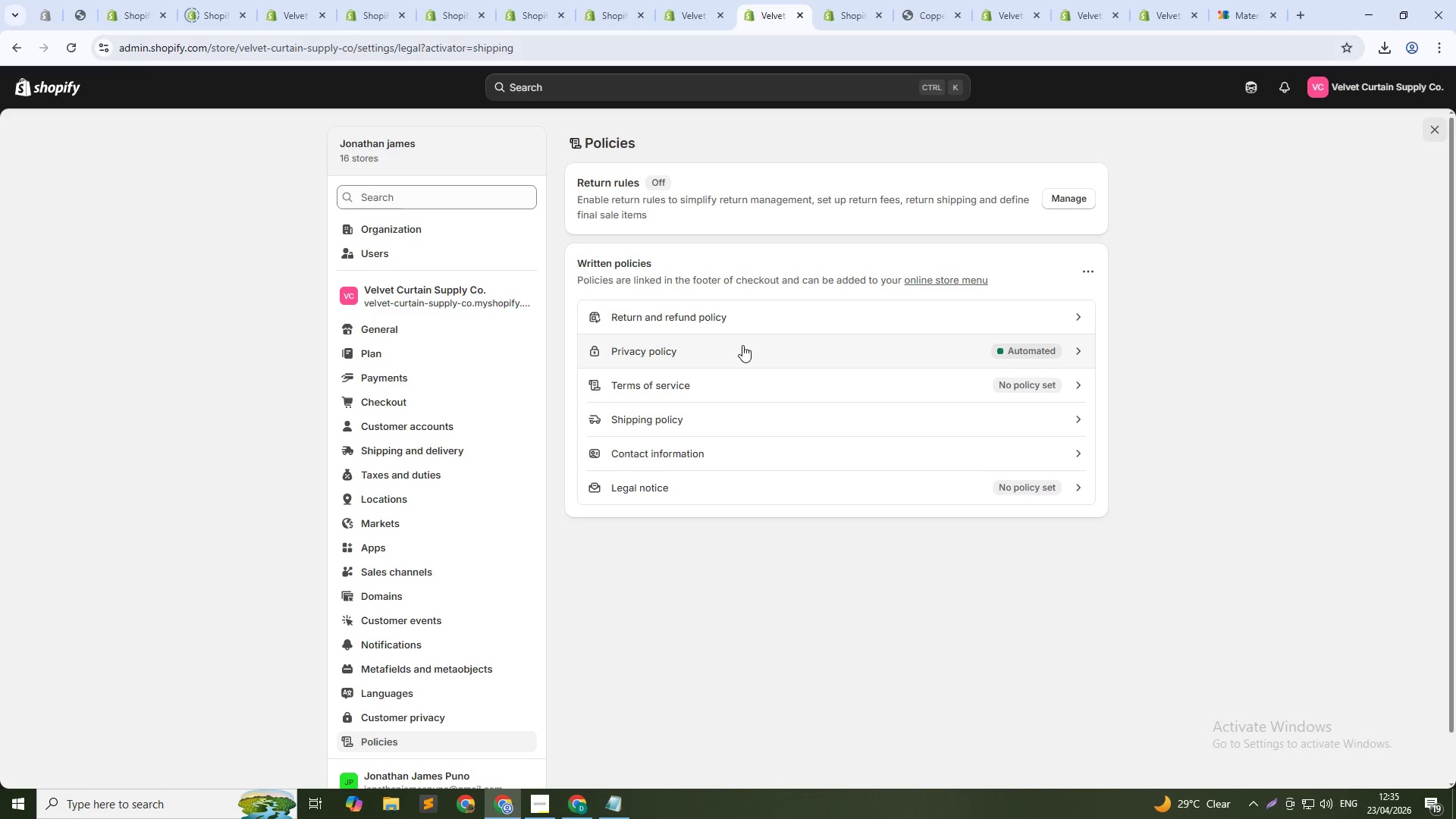 
left_click([746, 378])
 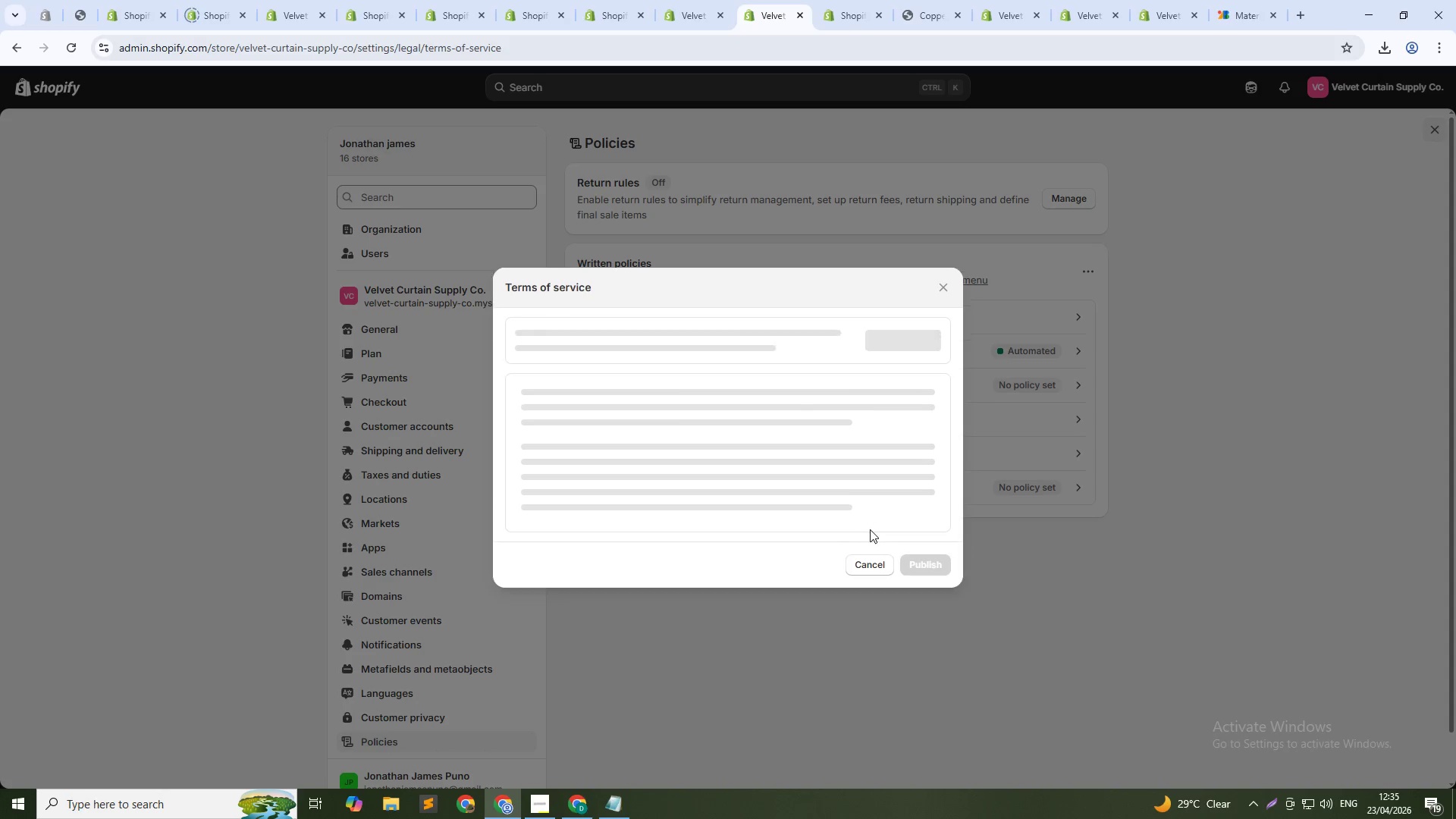 
left_click([871, 563])
 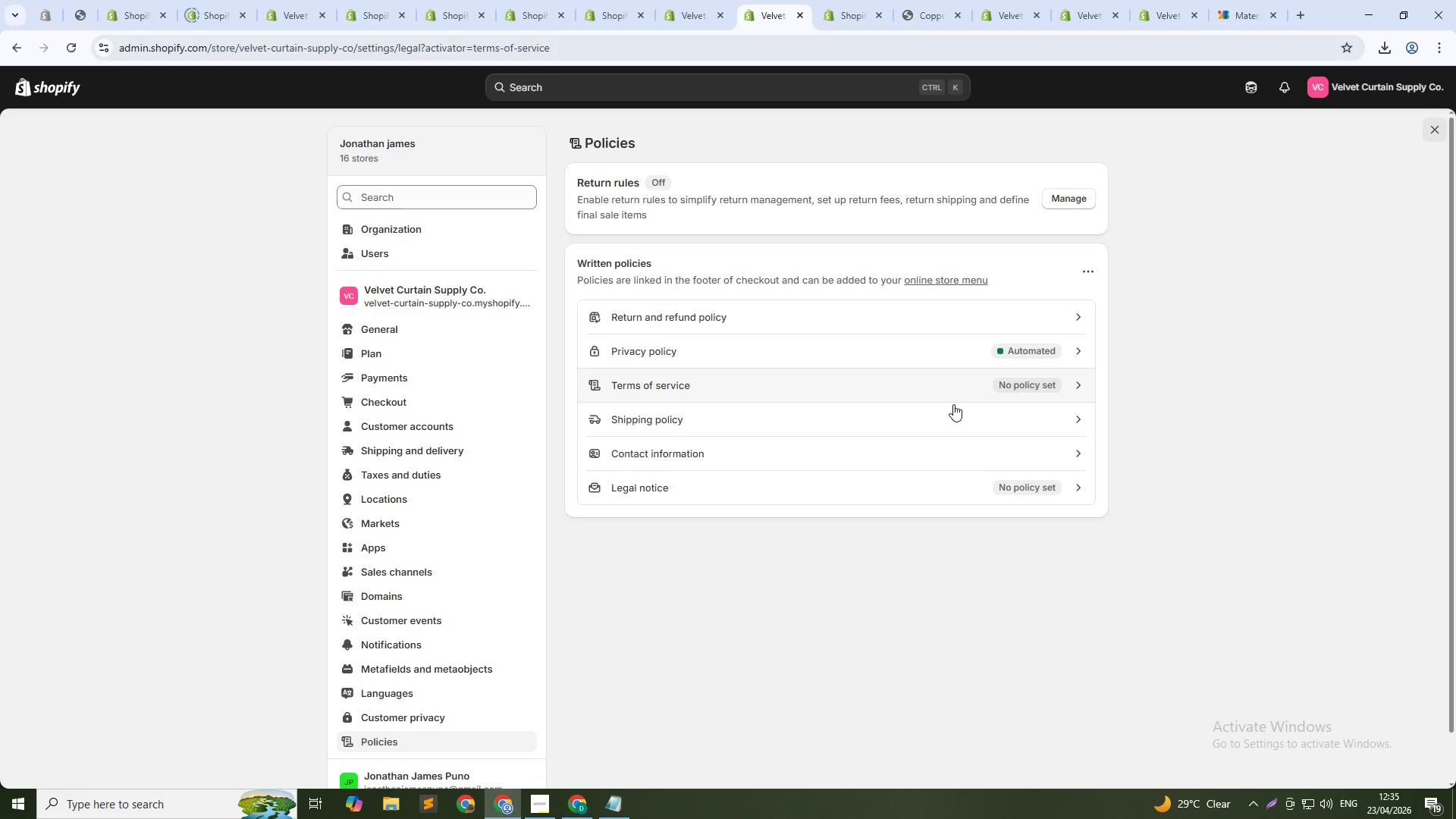 
left_click([958, 408])
 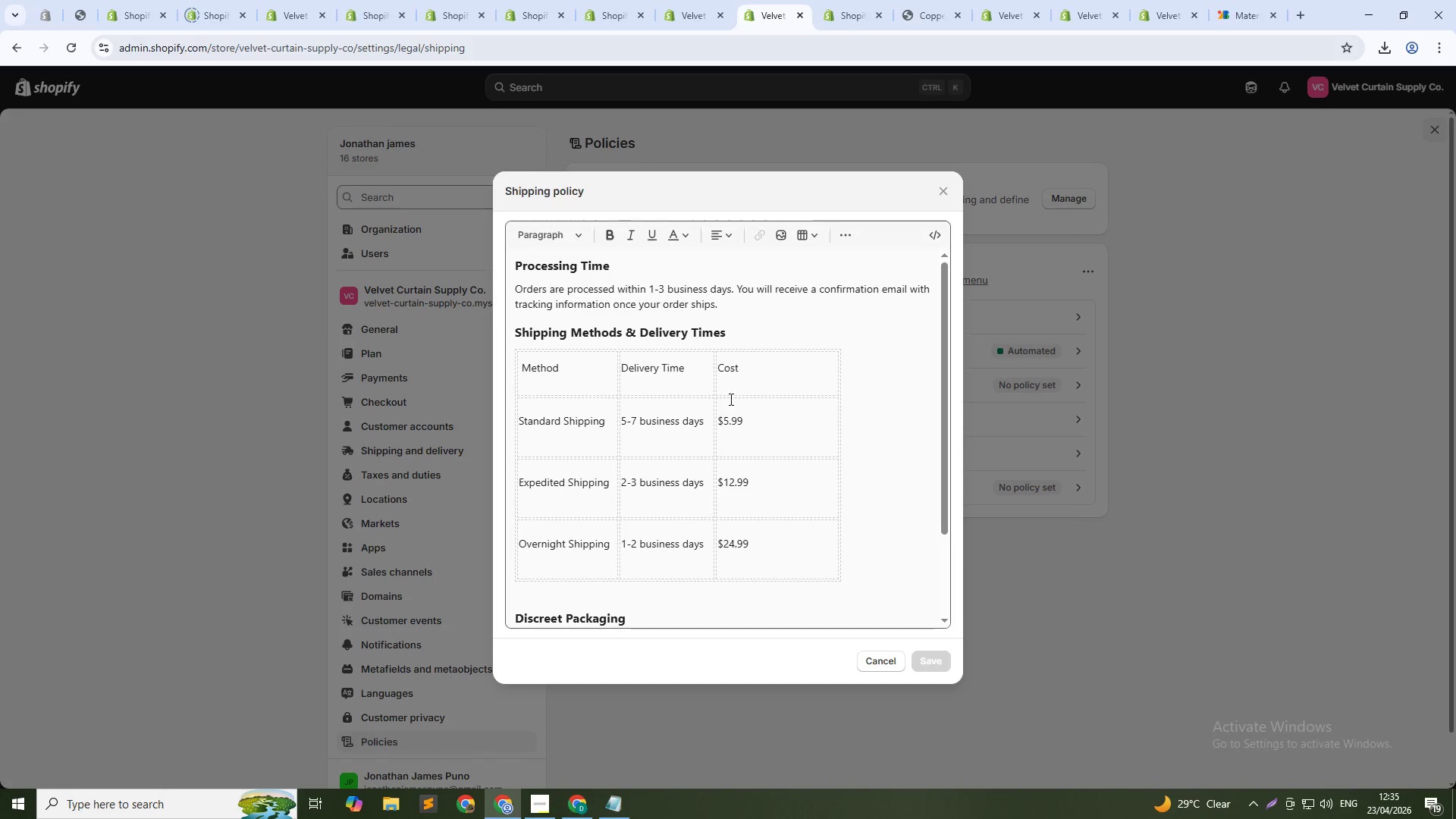 
left_click([723, 425])
 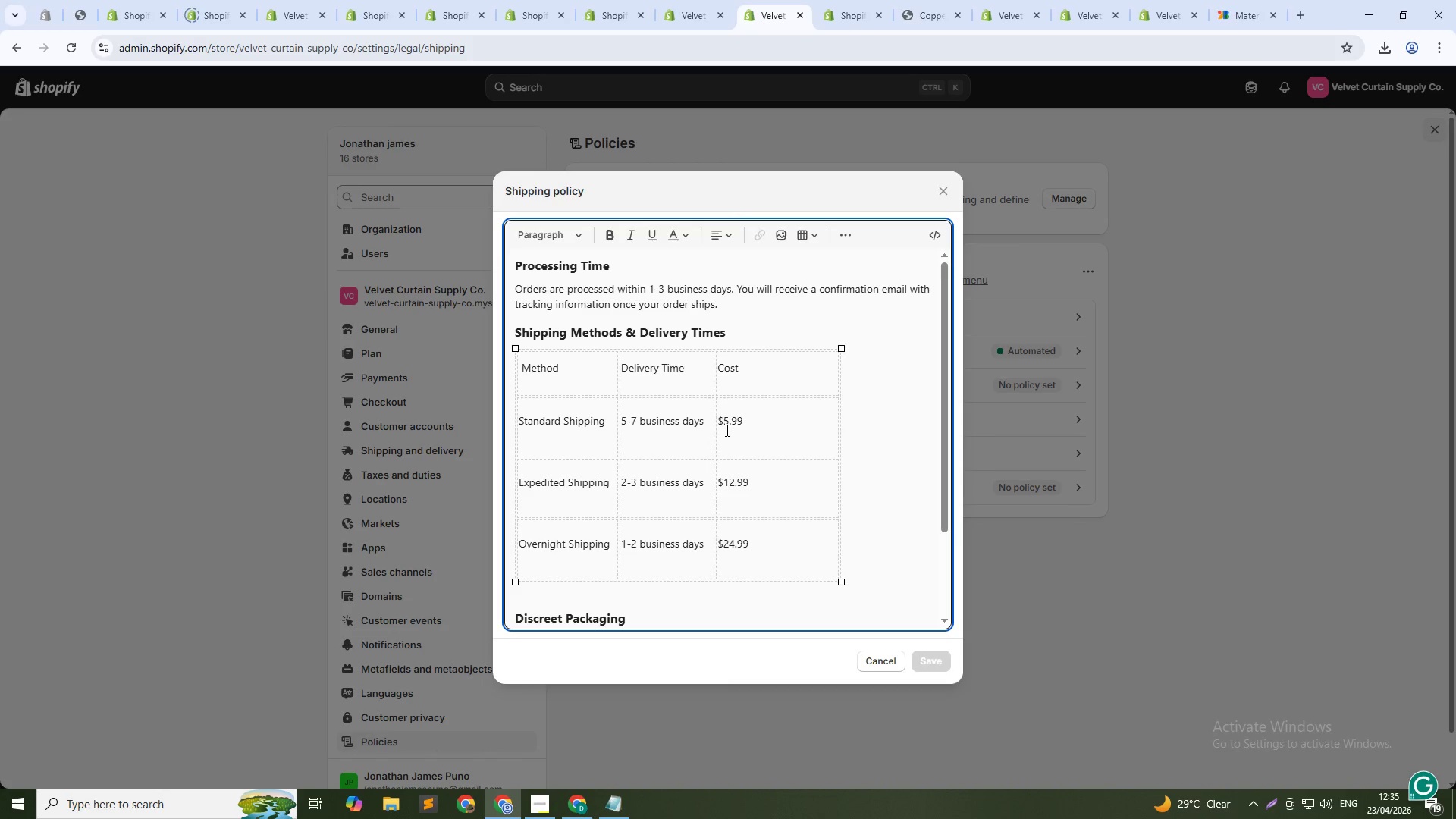 
key(Backspace)
 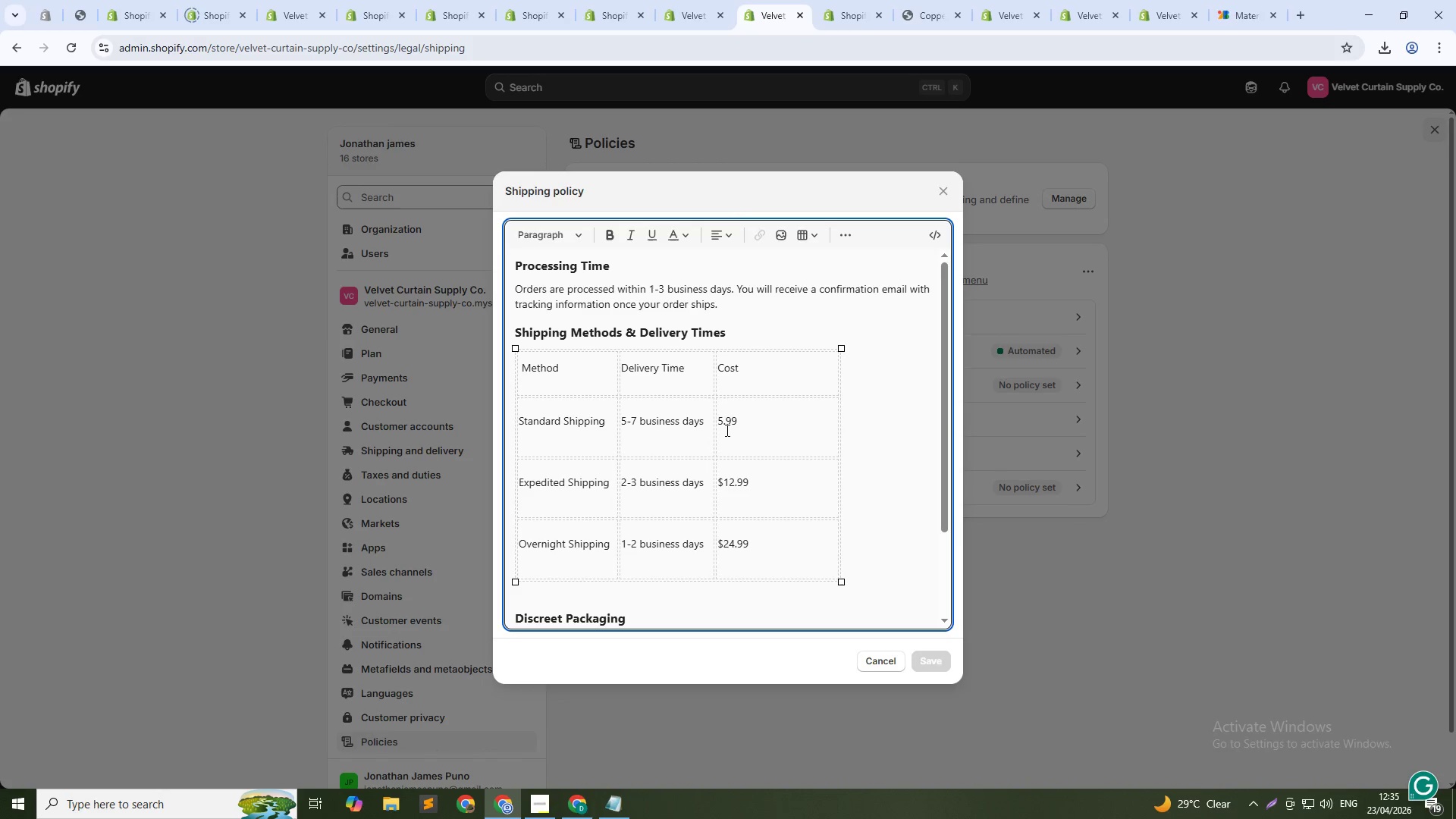 
key(Control+B)
 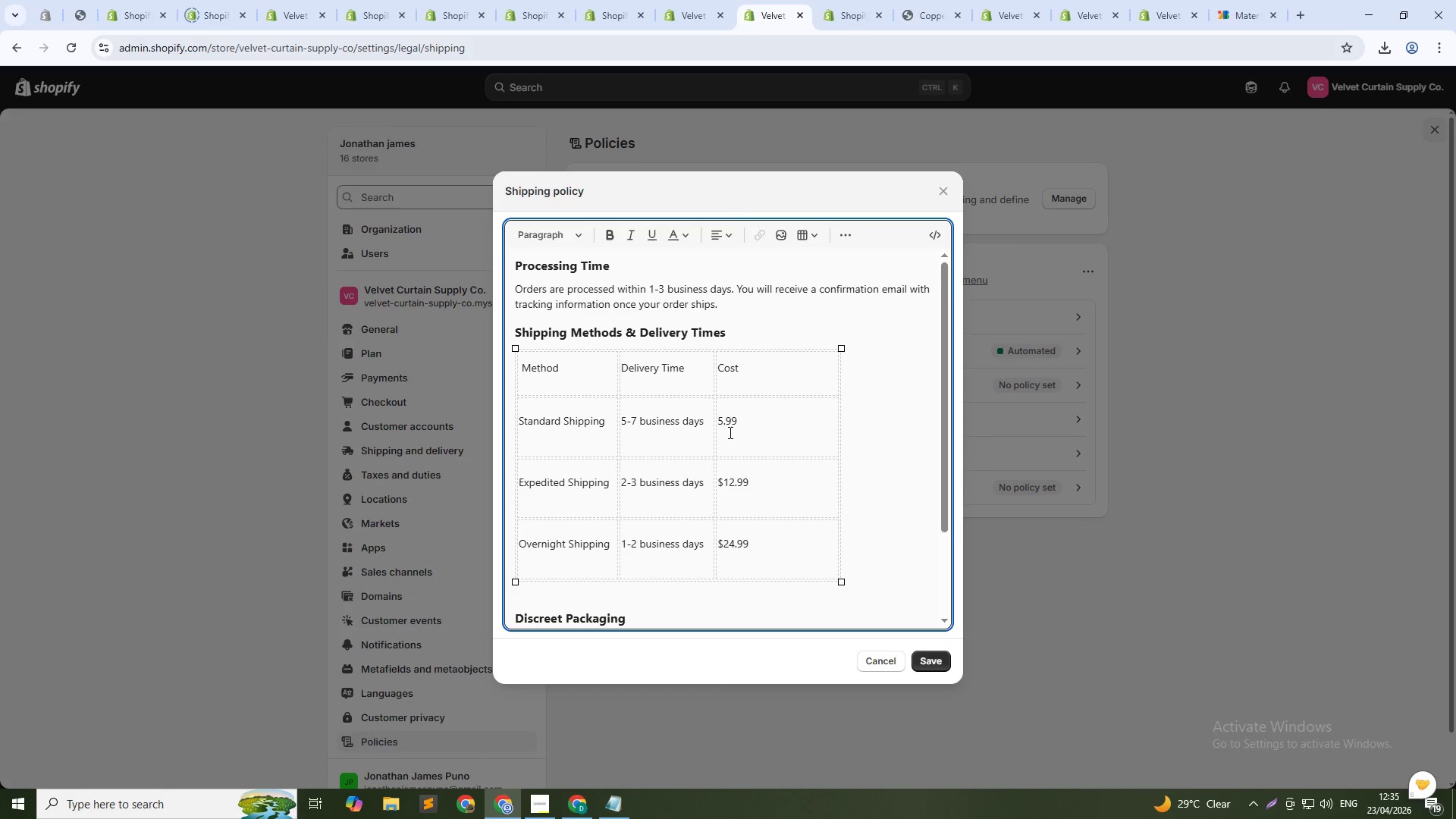 
key(Control+V)
 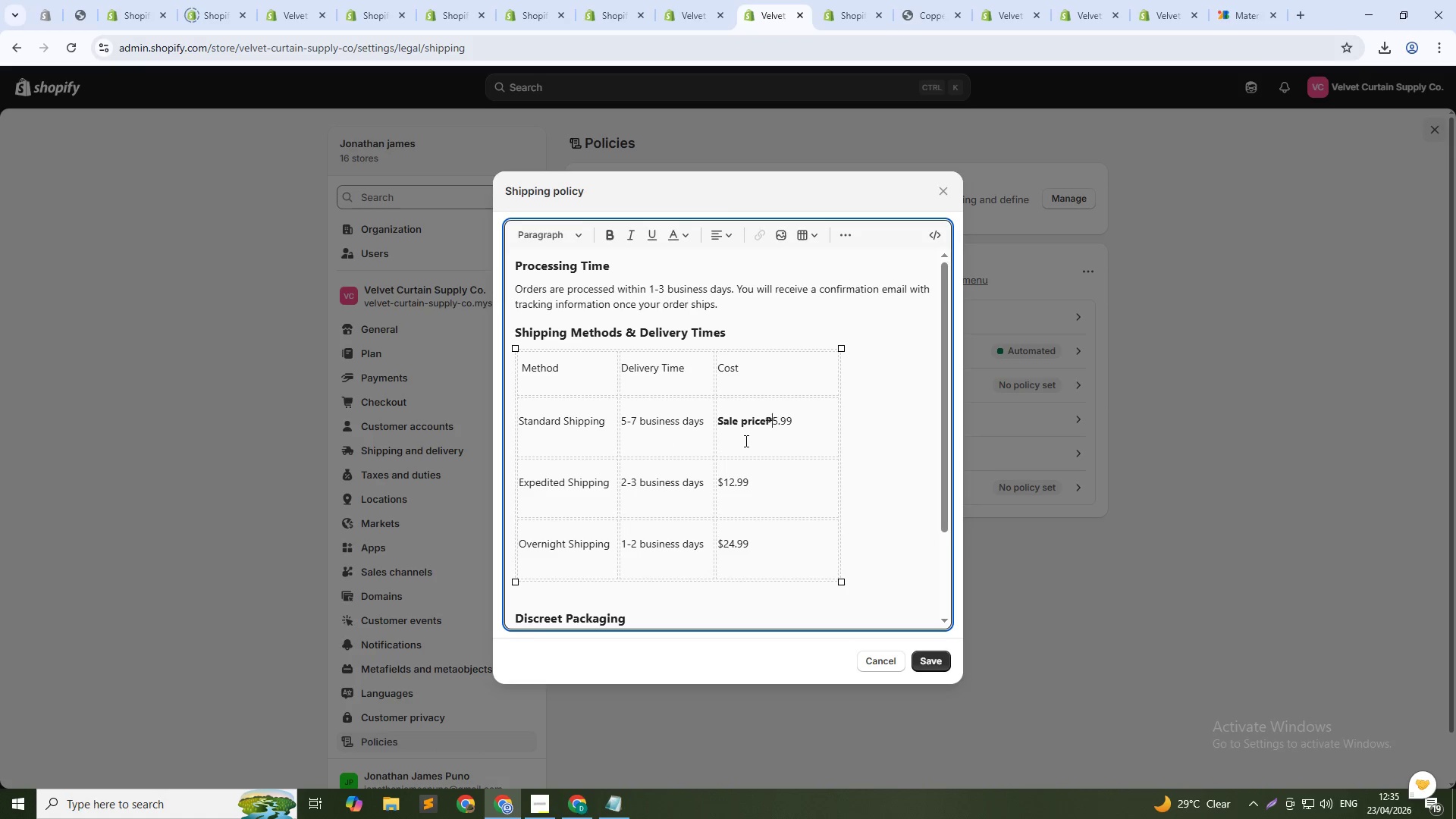 
key(ArrowLeft)
 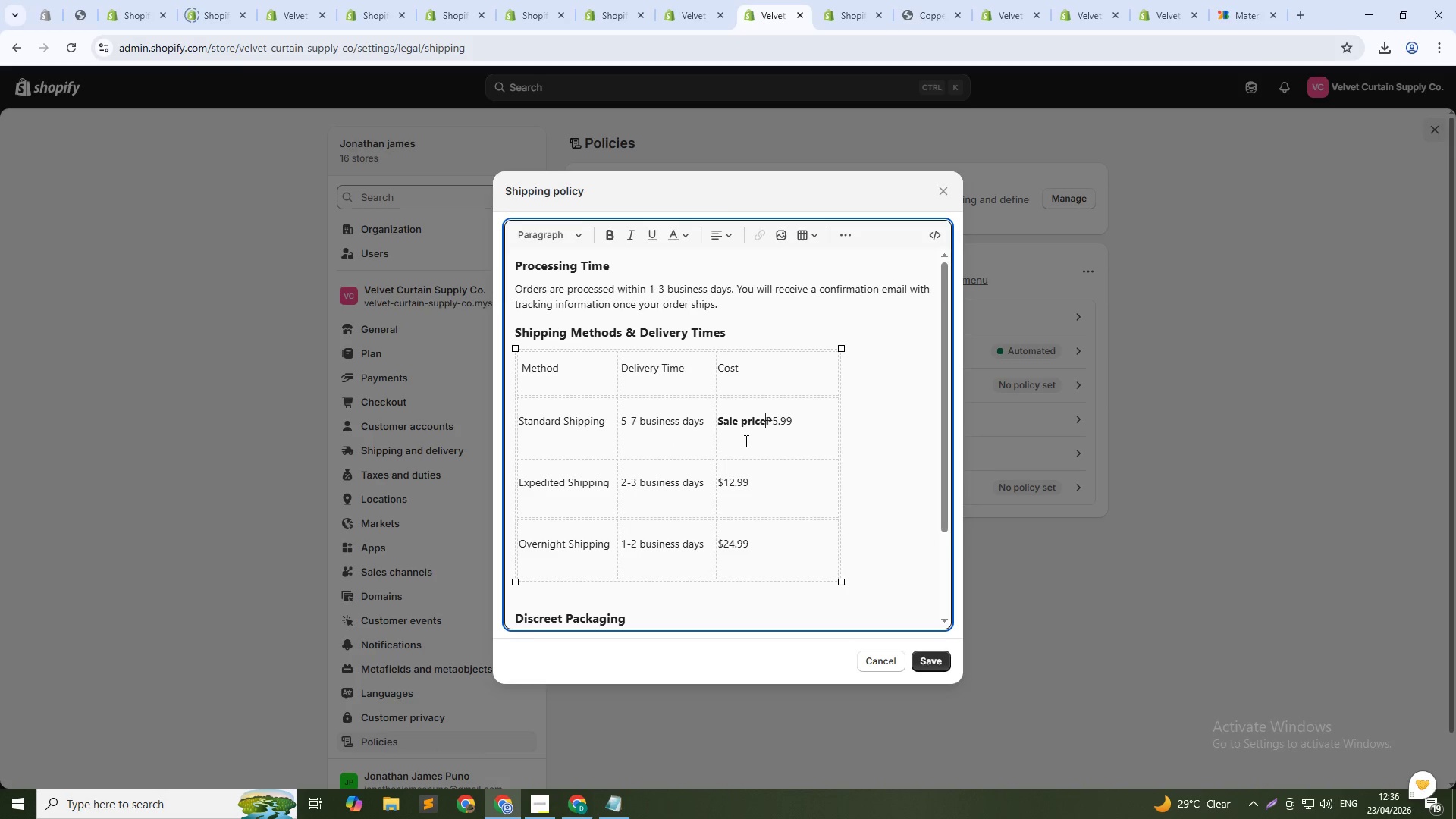 
key(Control+ControlLeft)
 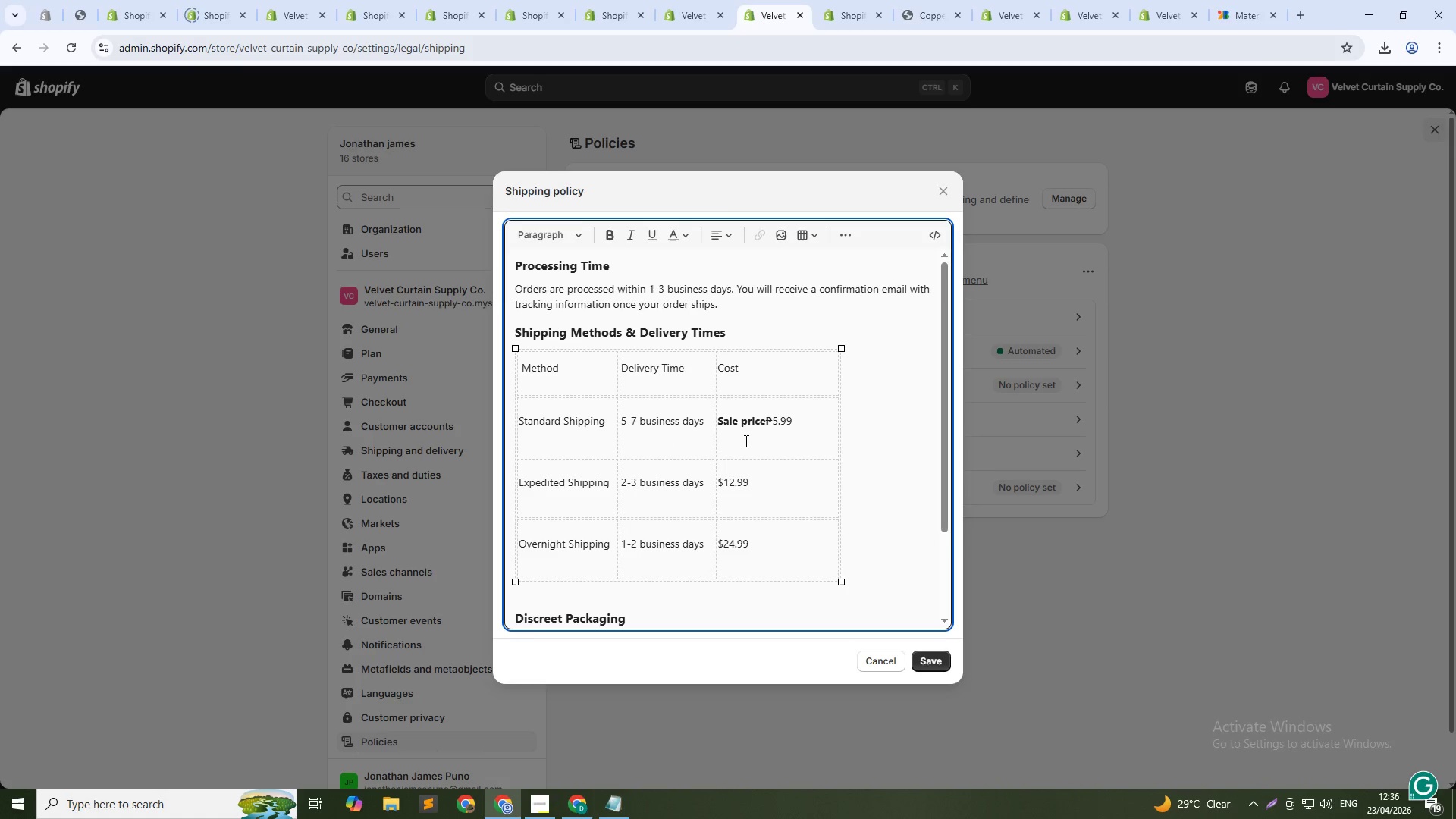 
key(Backspace)
 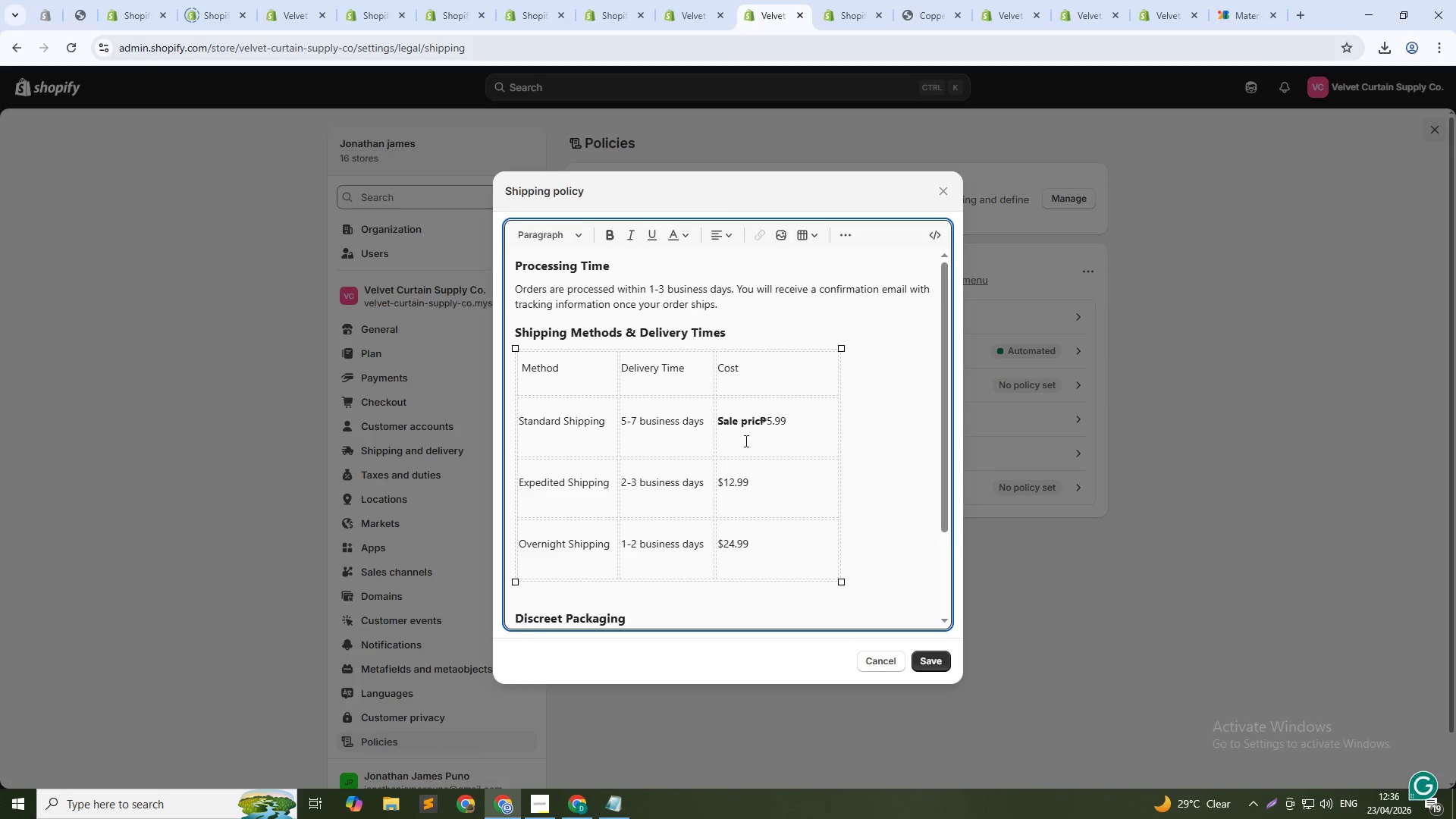 
key(Backspace)
 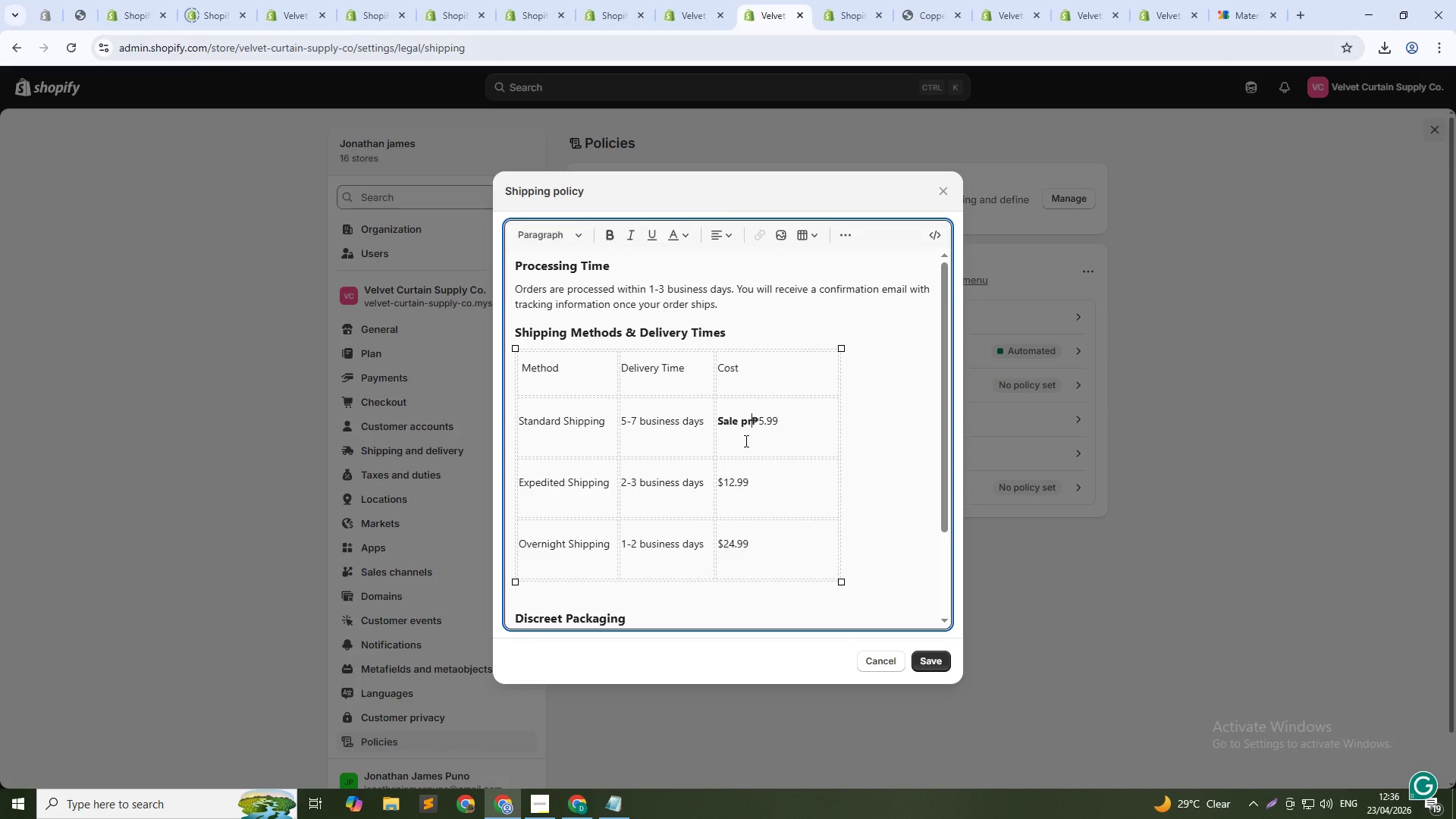 
key(Backspace)
 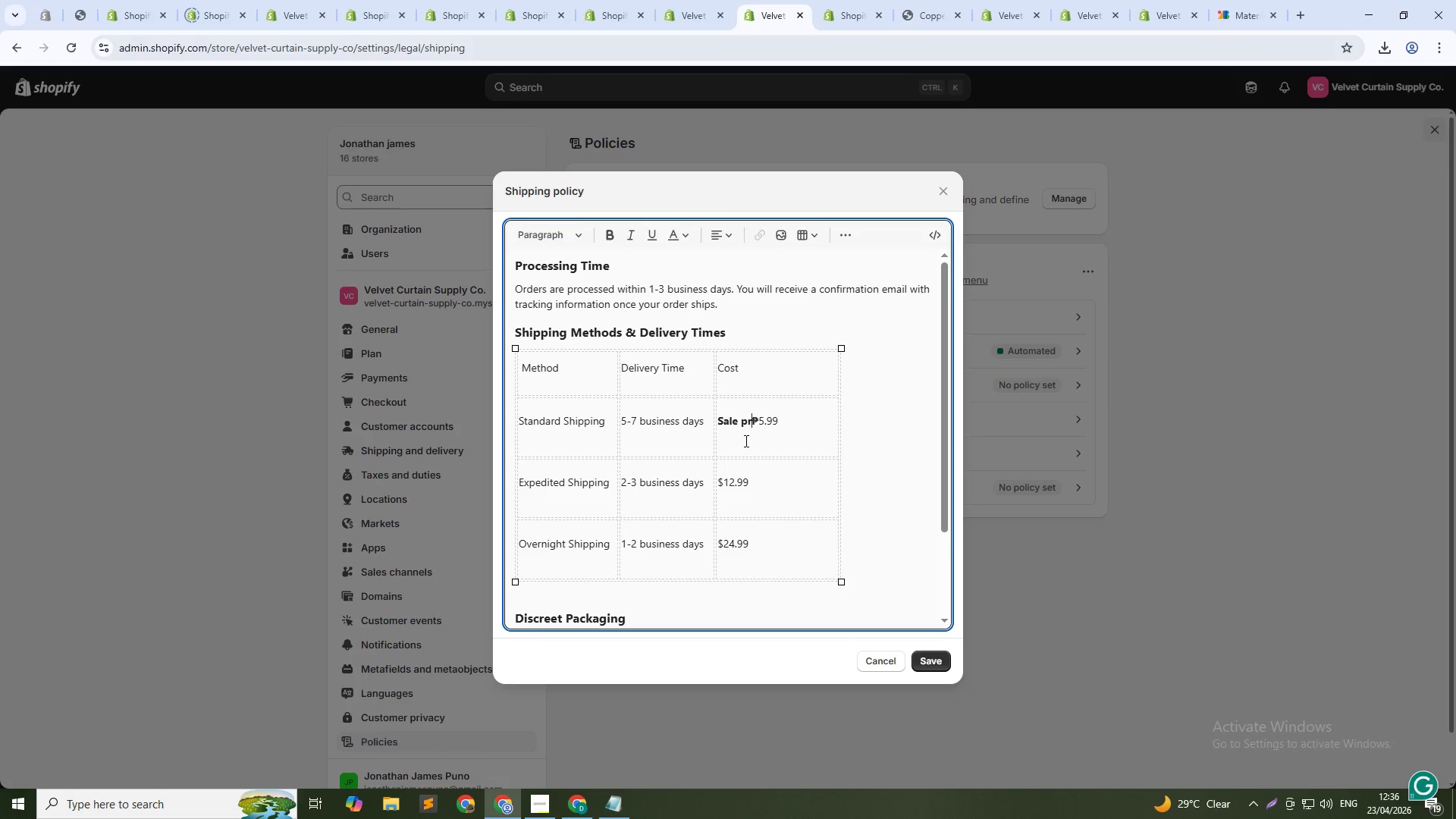 
key(Backspace)
 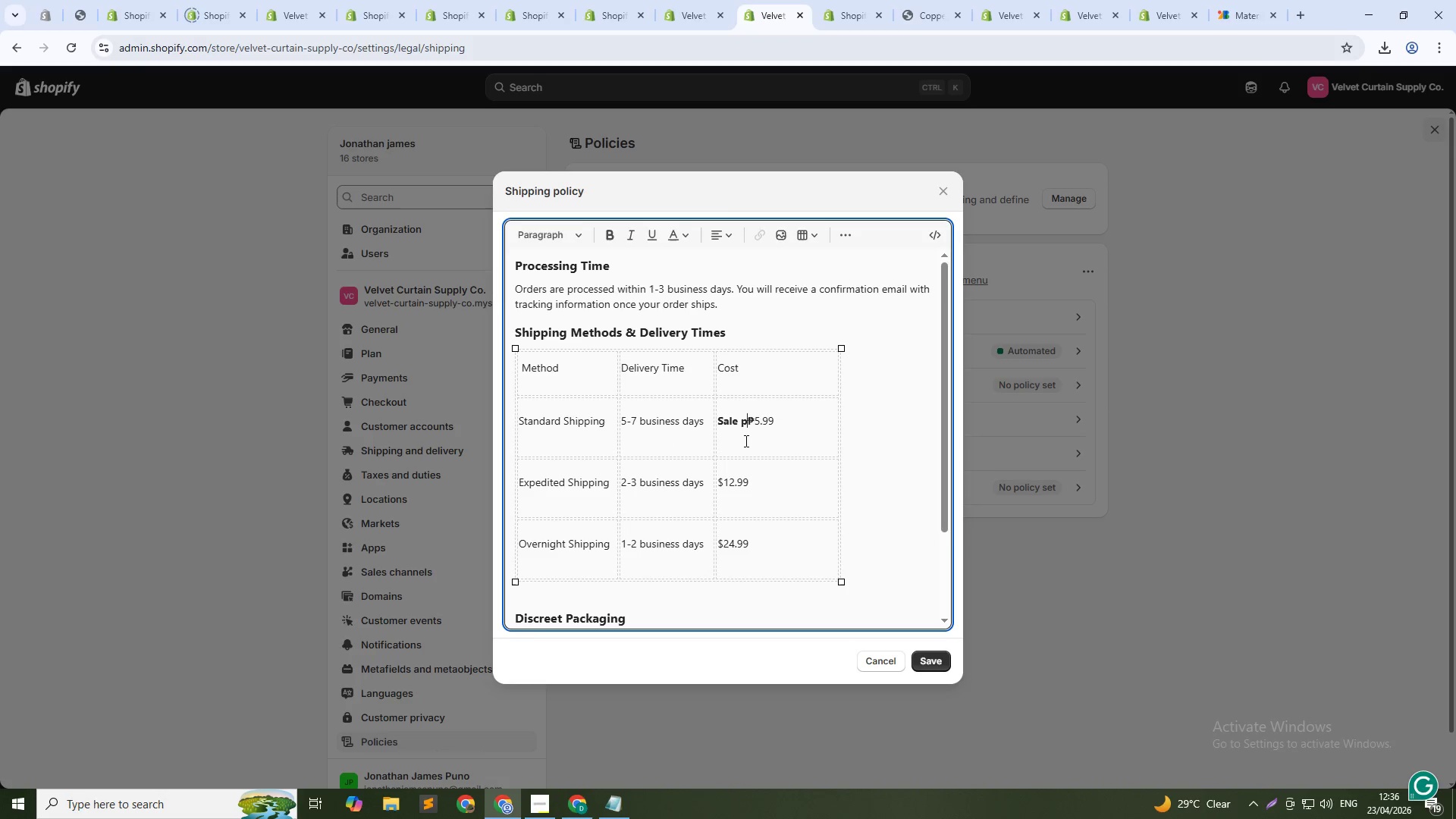 
key(Backspace)
 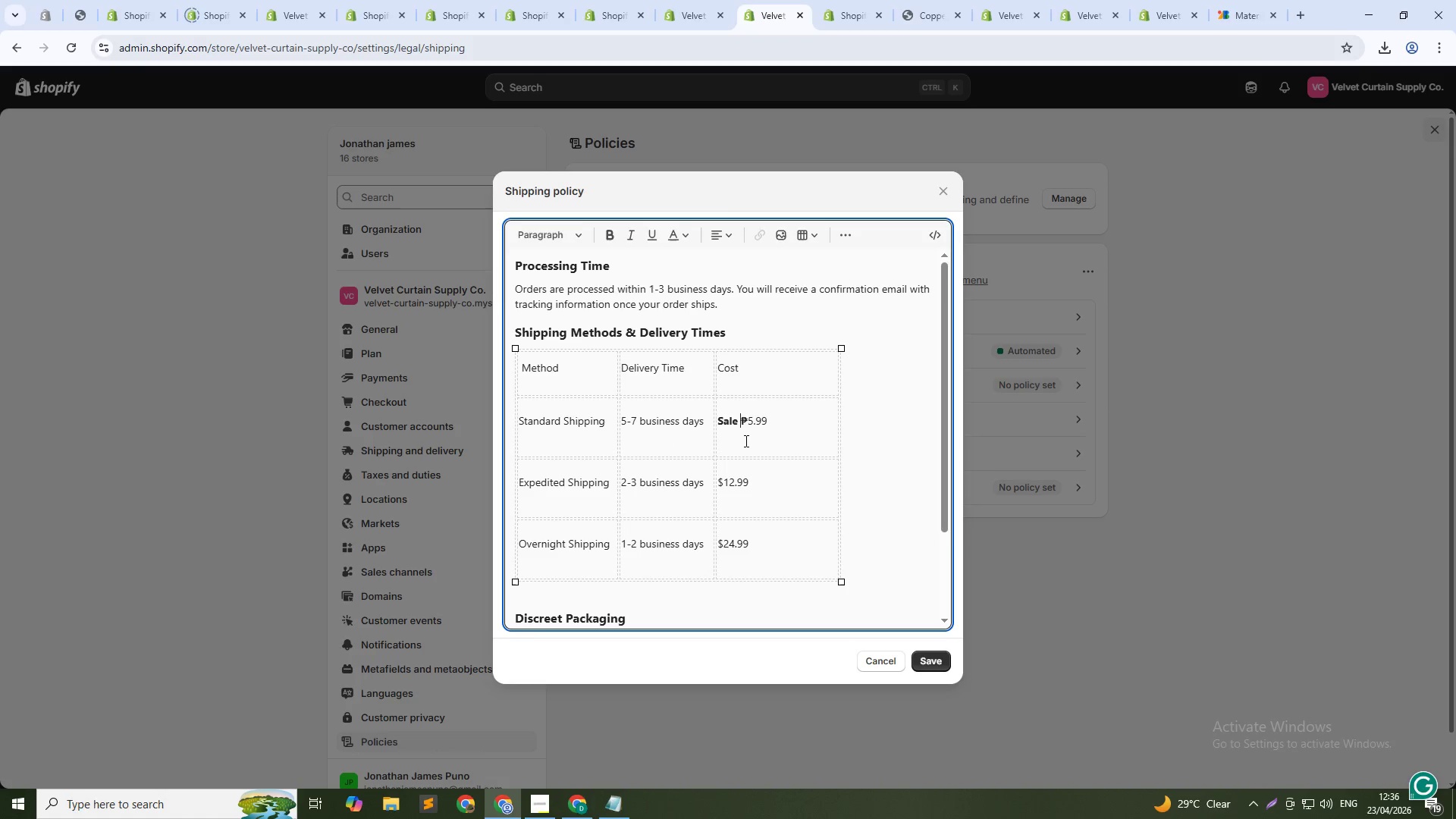 
key(Backspace)
 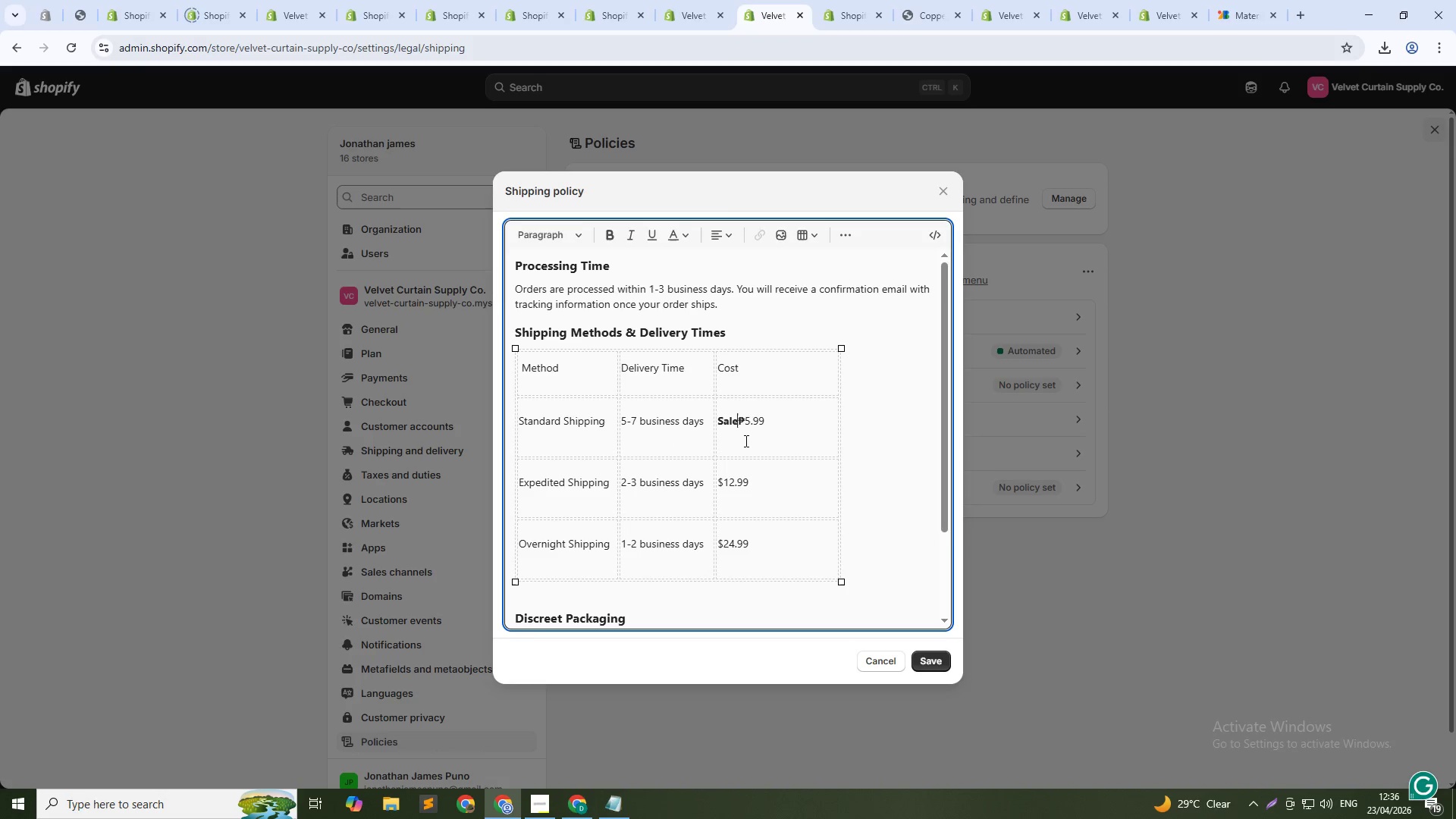 
key(Backspace)
 